 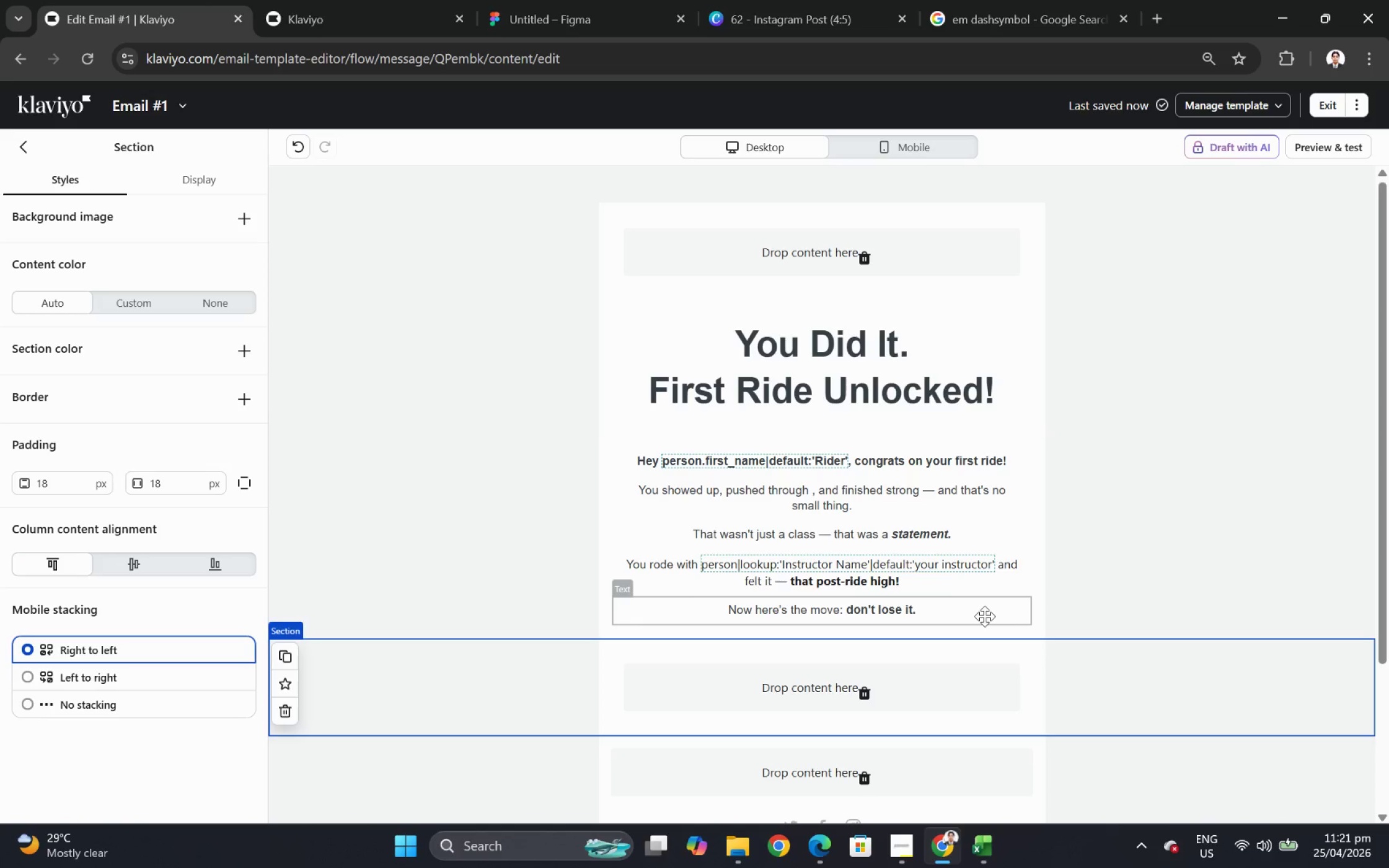 
scroll: coordinate [1166, 634], scroll_direction: down, amount: 1.0
 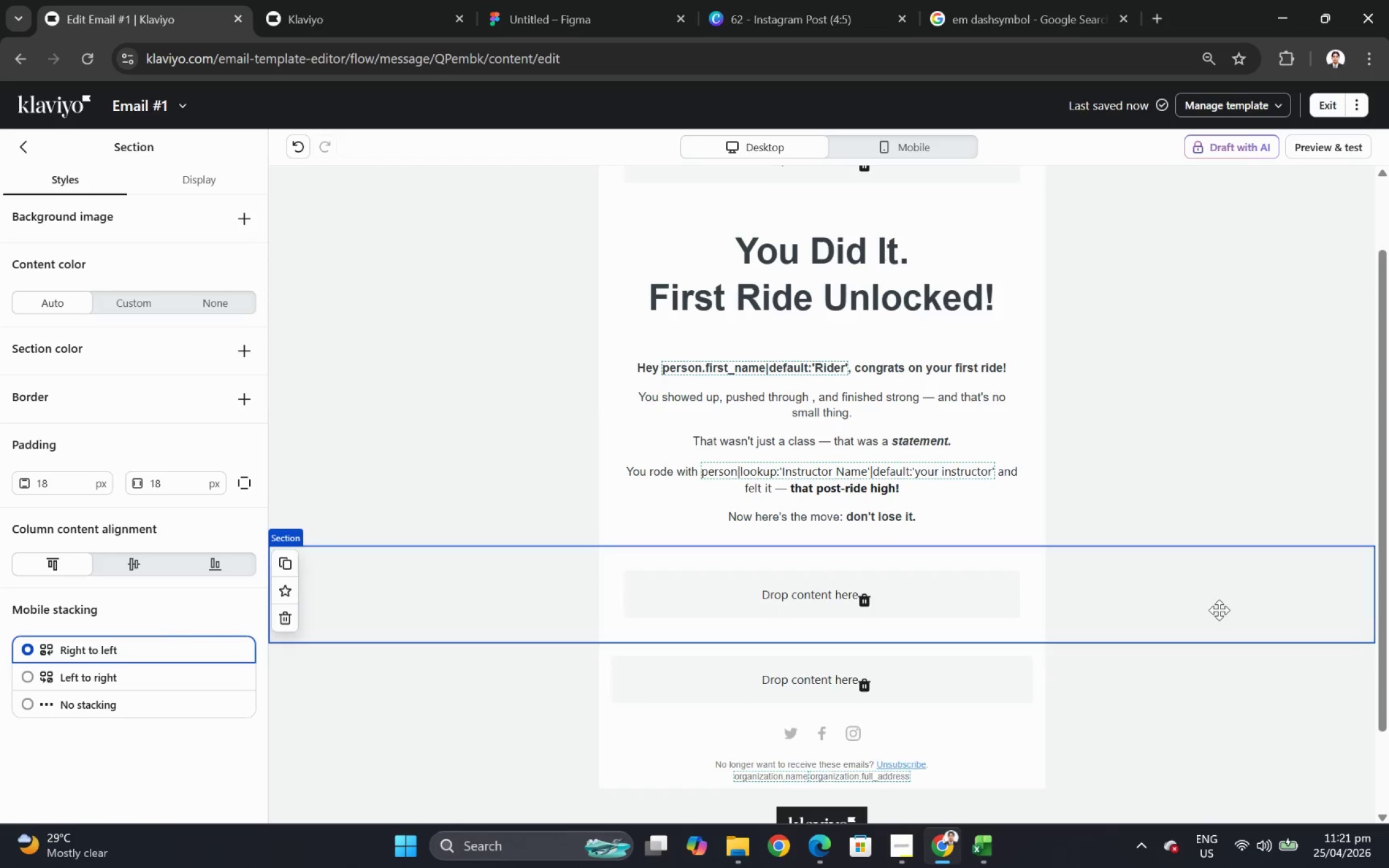 
wait(7.92)
 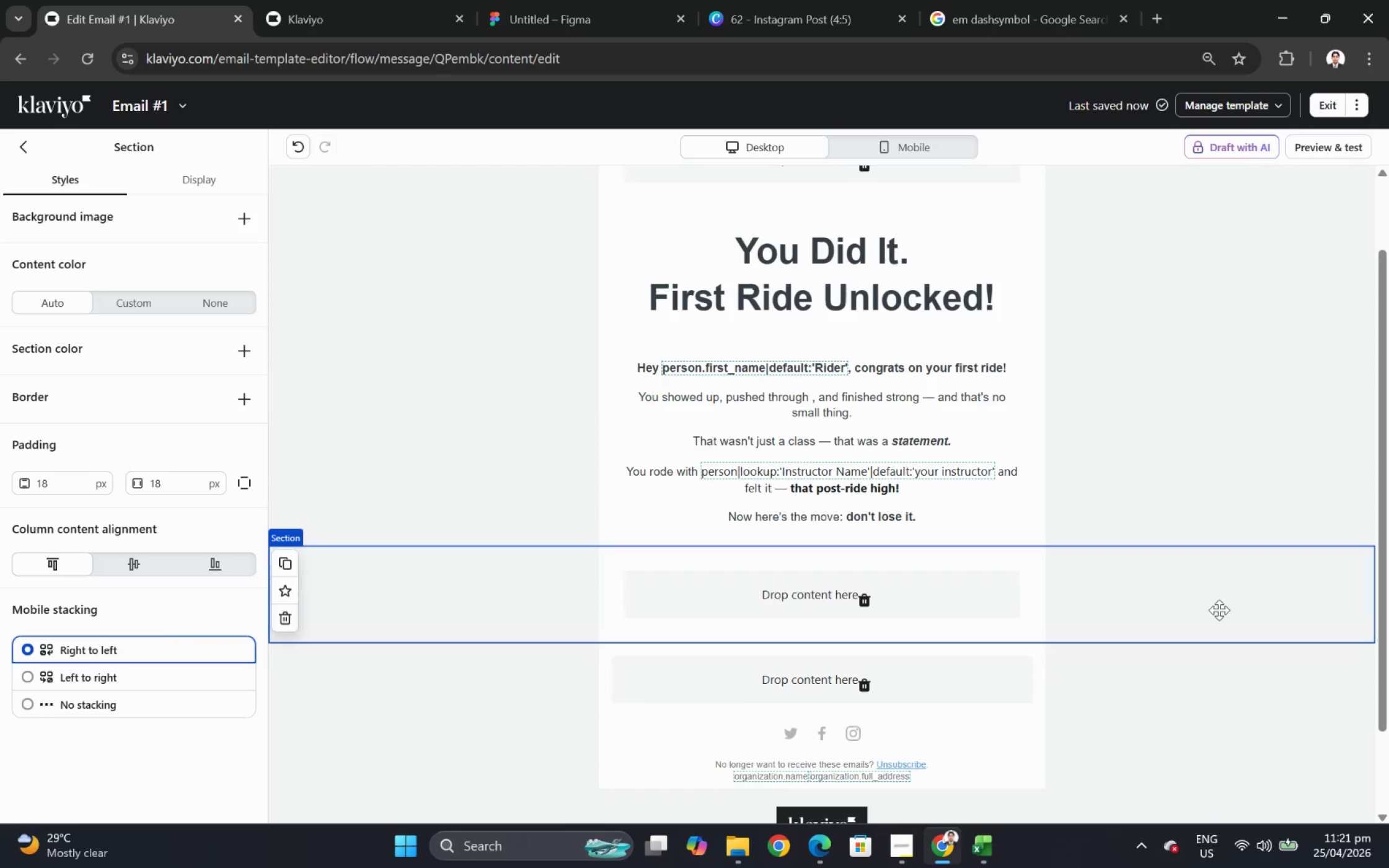 
scroll: coordinate [1243, 607], scroll_direction: up, amount: 3.0
 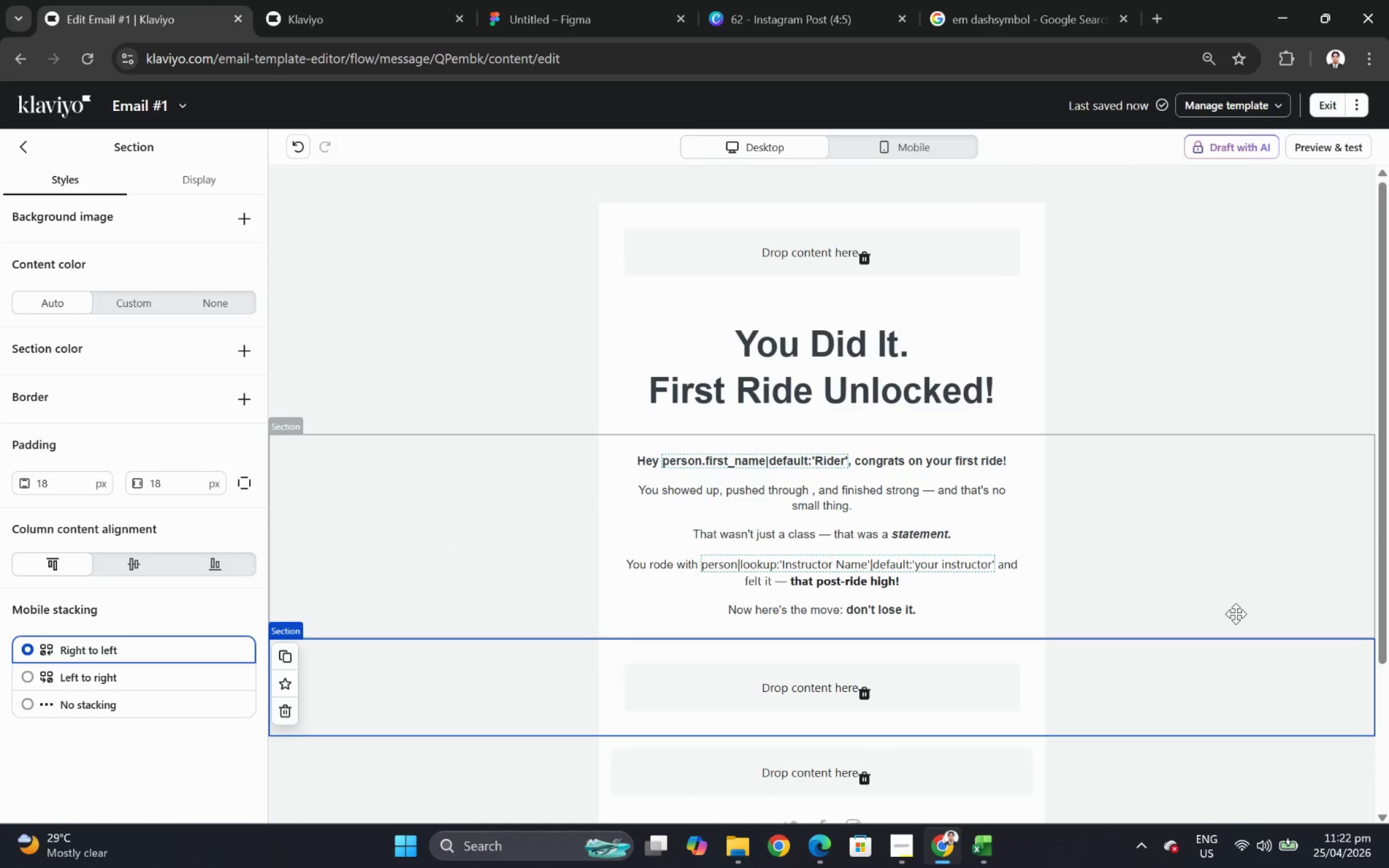 
wait(10.19)
 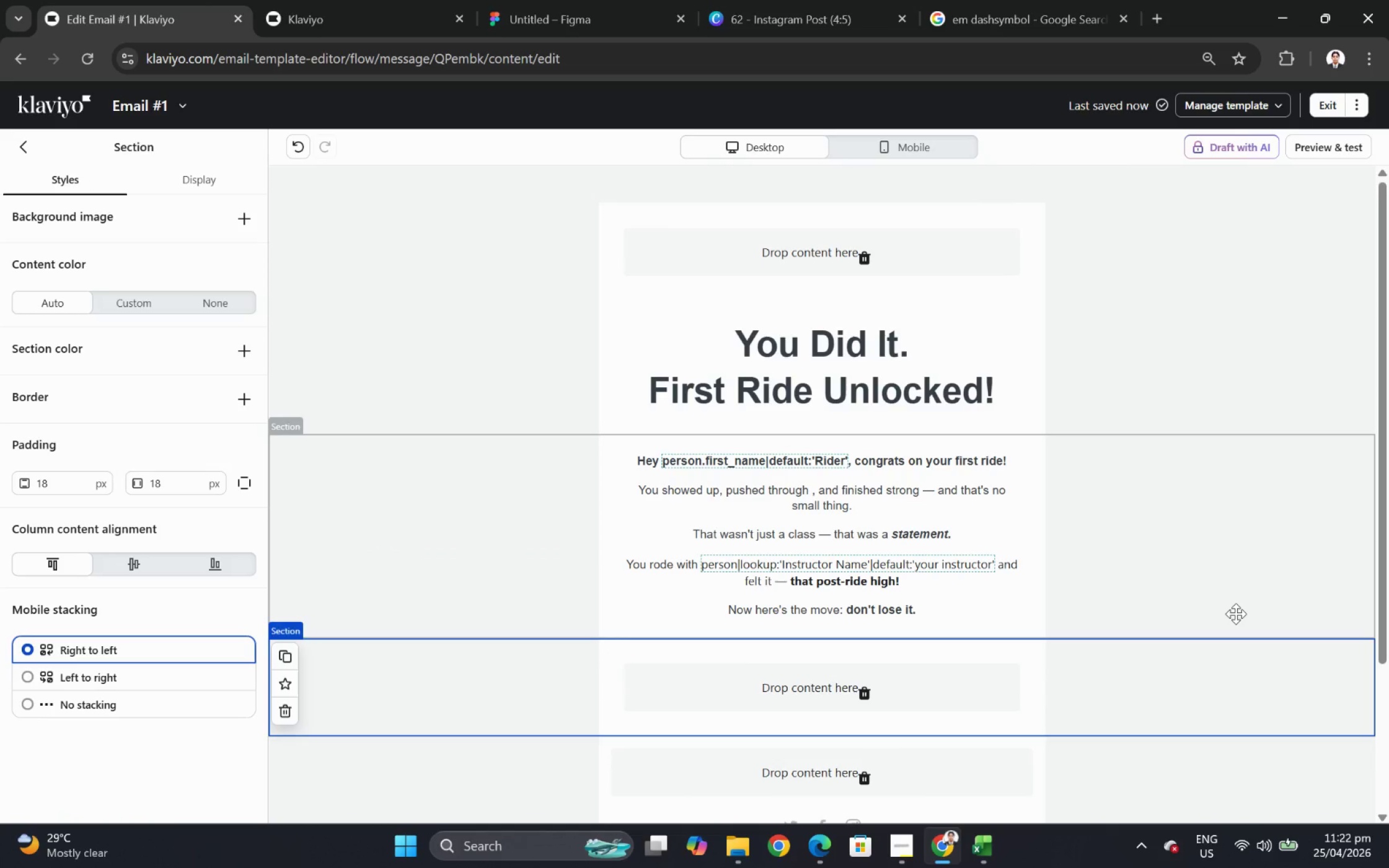 
scroll: coordinate [1243, 464], scroll_direction: down, amount: 3.0
 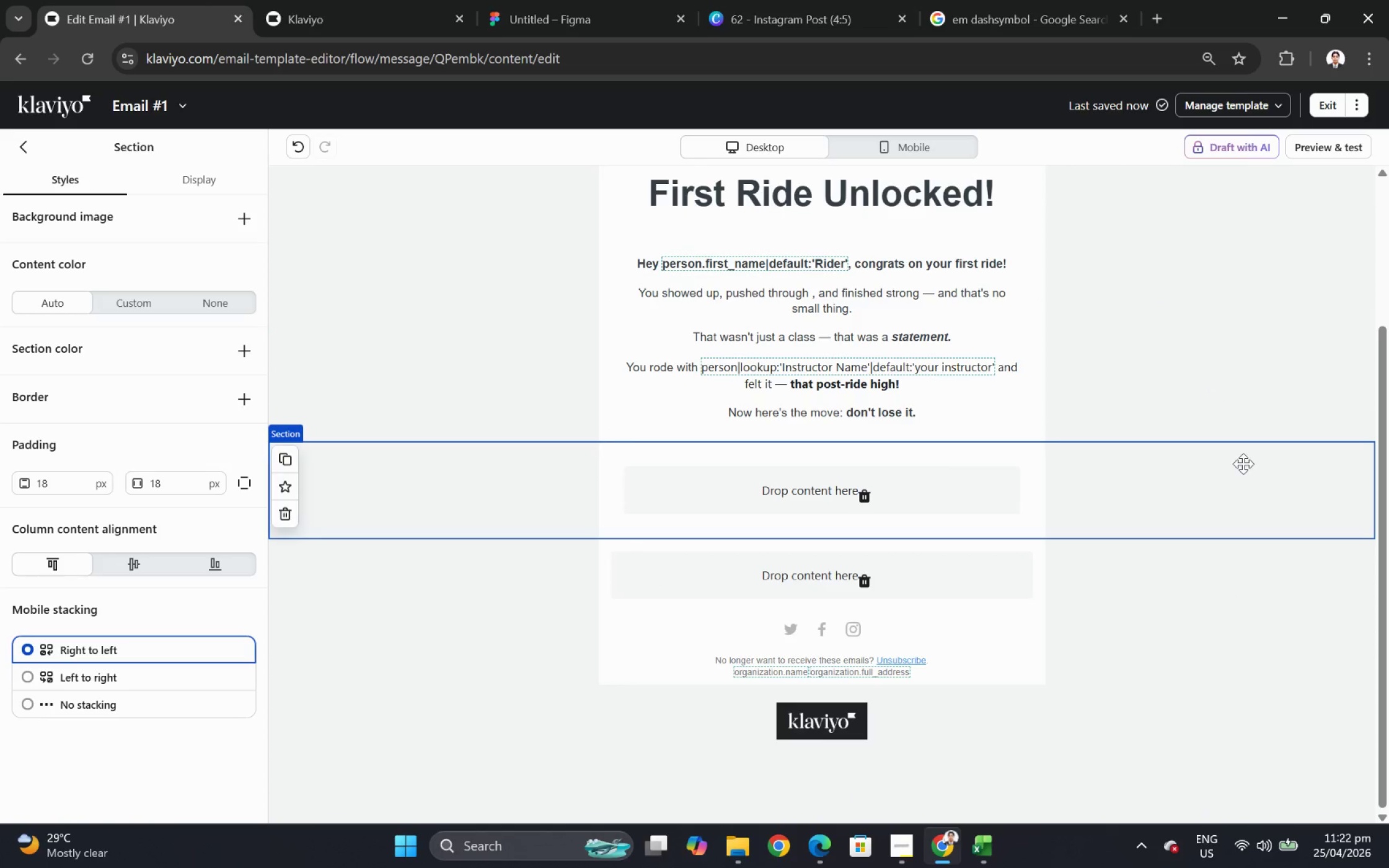 
scroll: coordinate [1243, 463], scroll_direction: up, amount: 3.0
 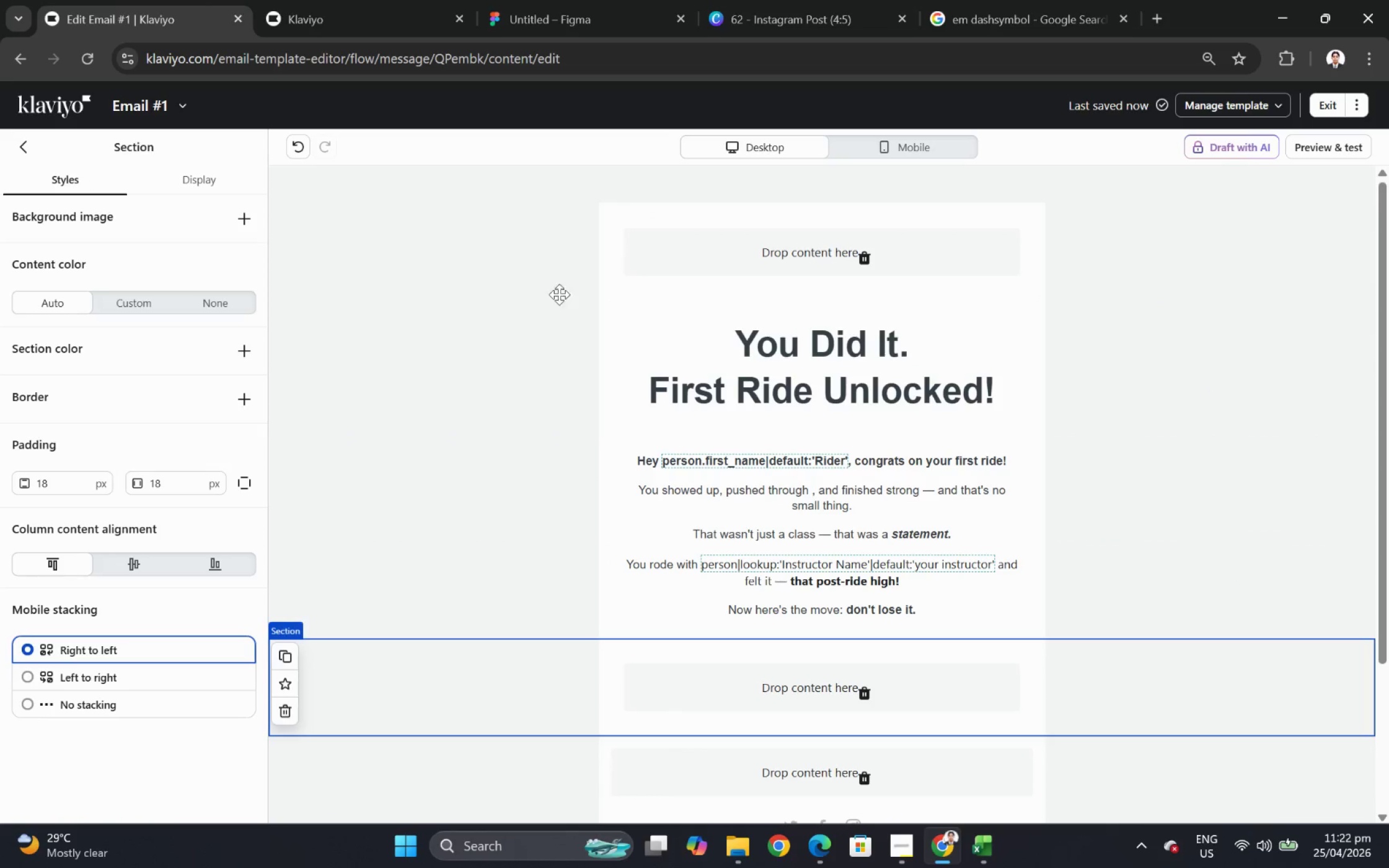 
wait(5.72)
 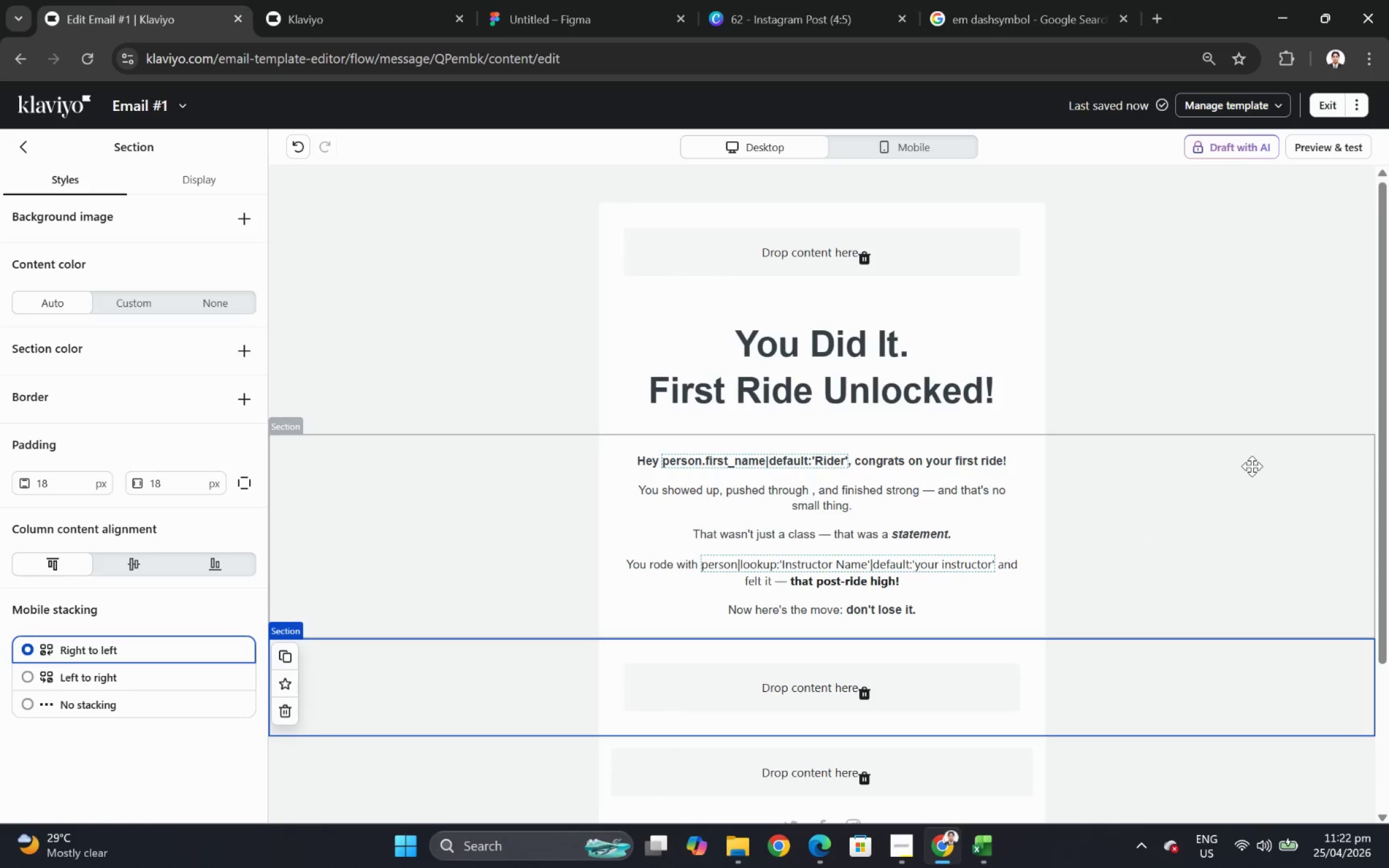 
left_click([216, 183])
 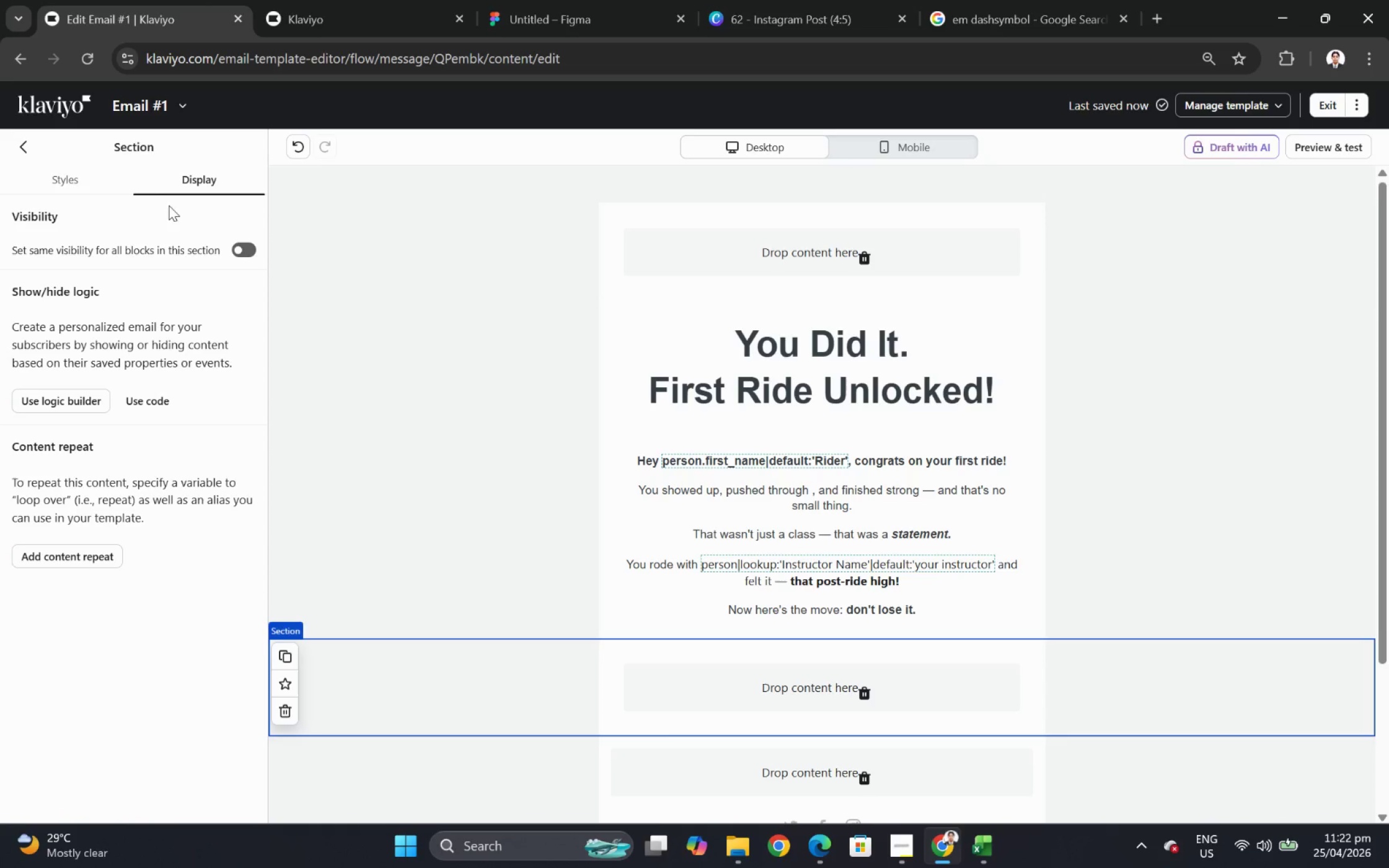 
left_click([51, 177])
 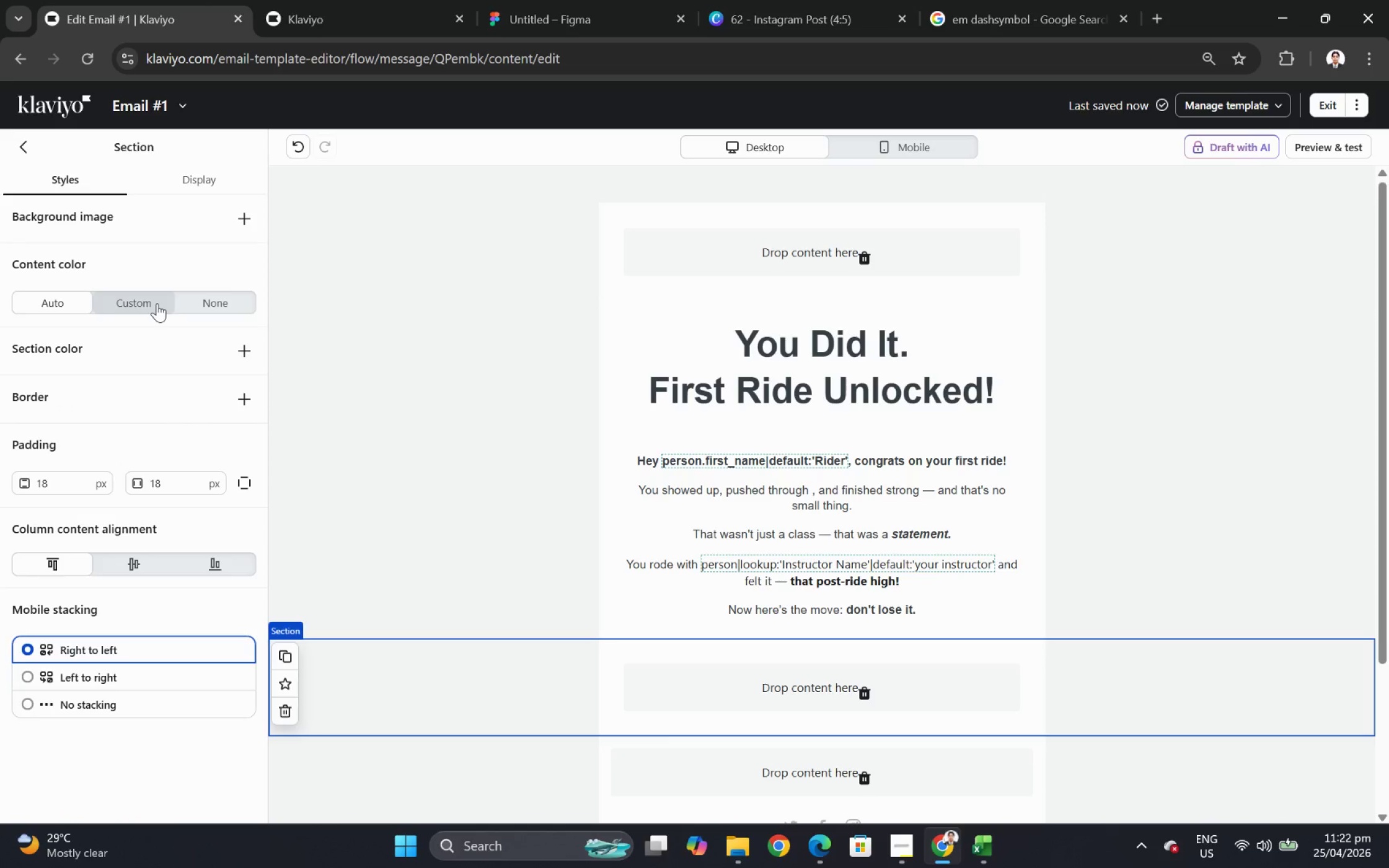 
left_click([157, 303])
 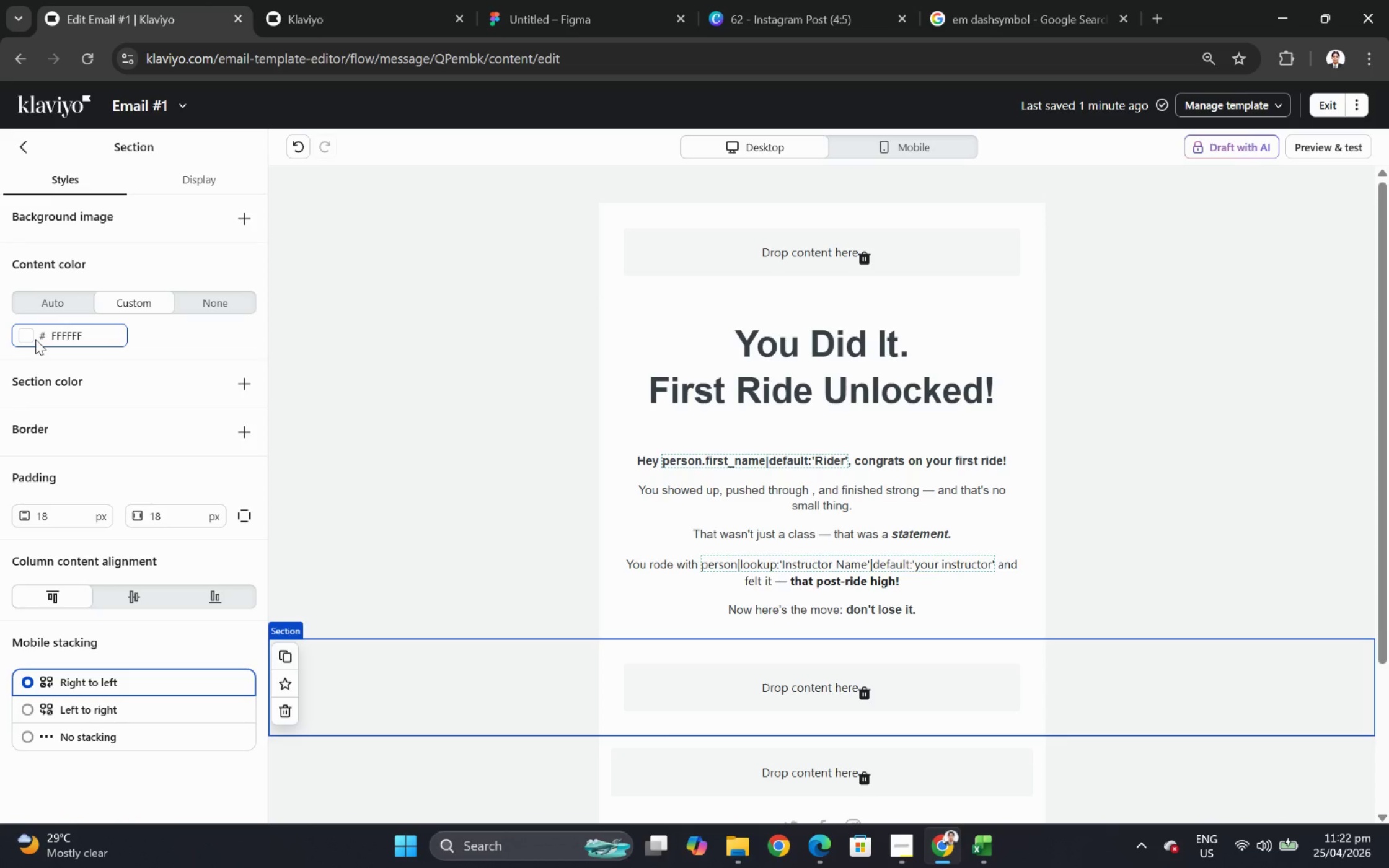 
left_click([35, 339])
 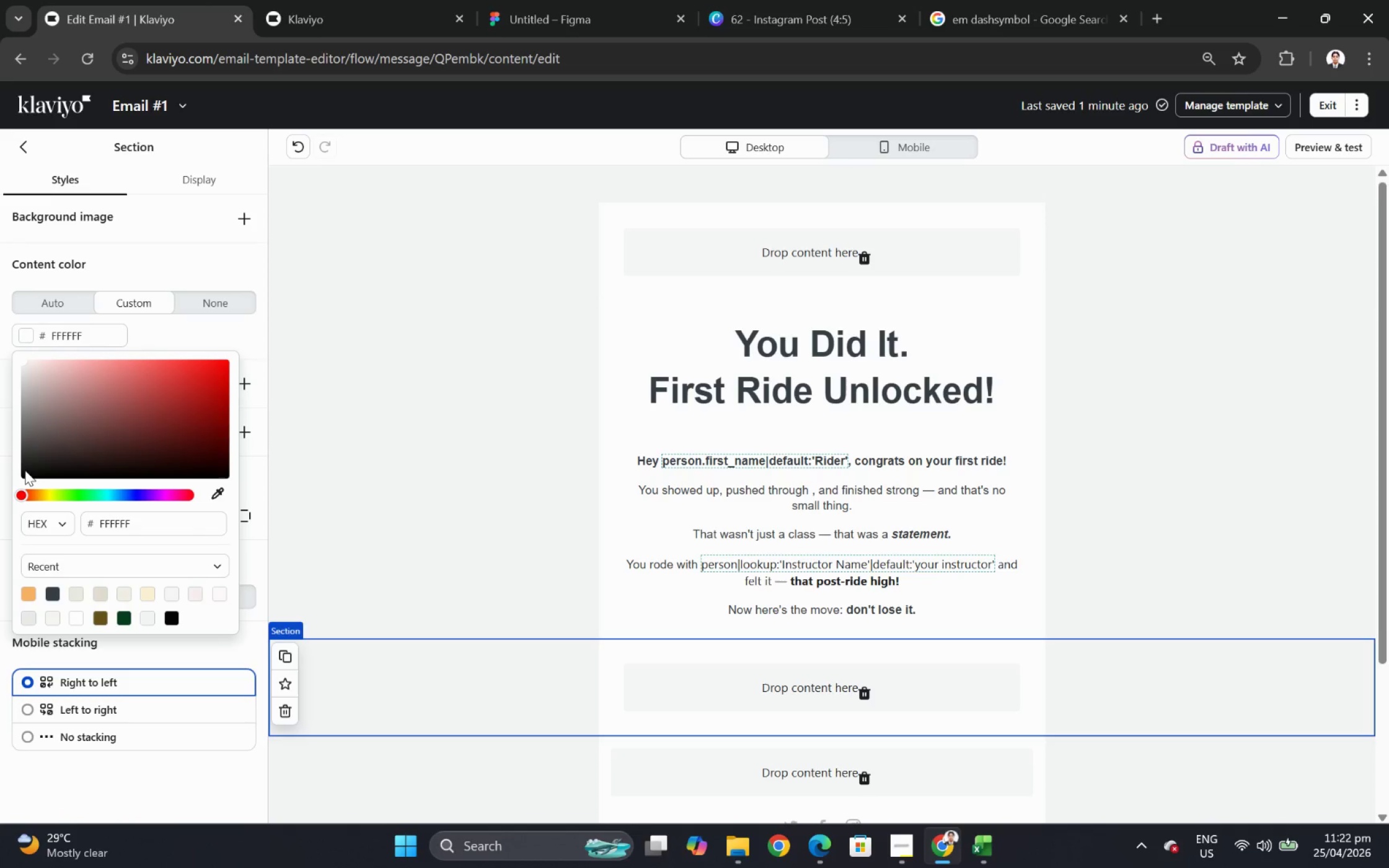 
left_click([27, 473])
 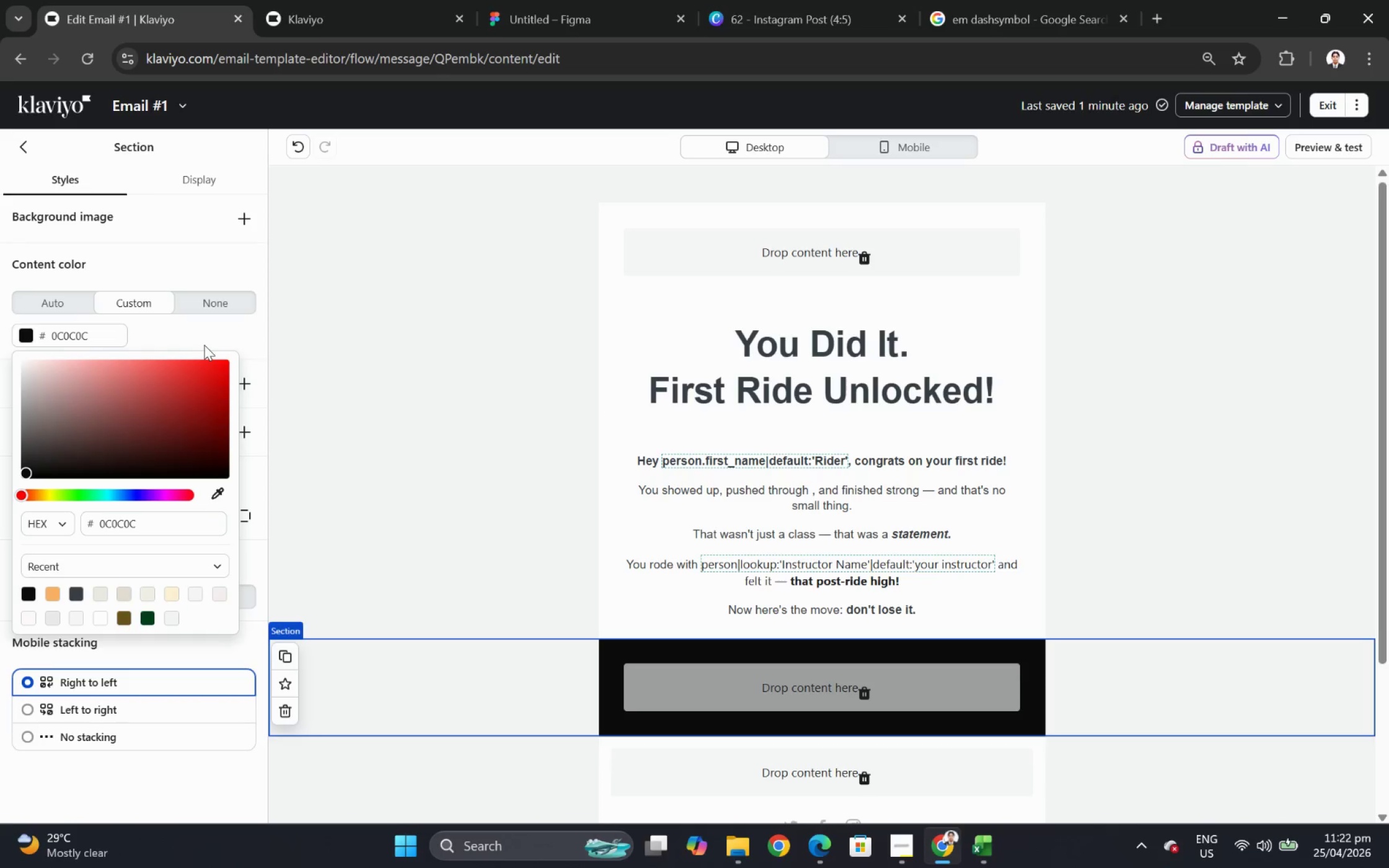 
left_click([223, 333])
 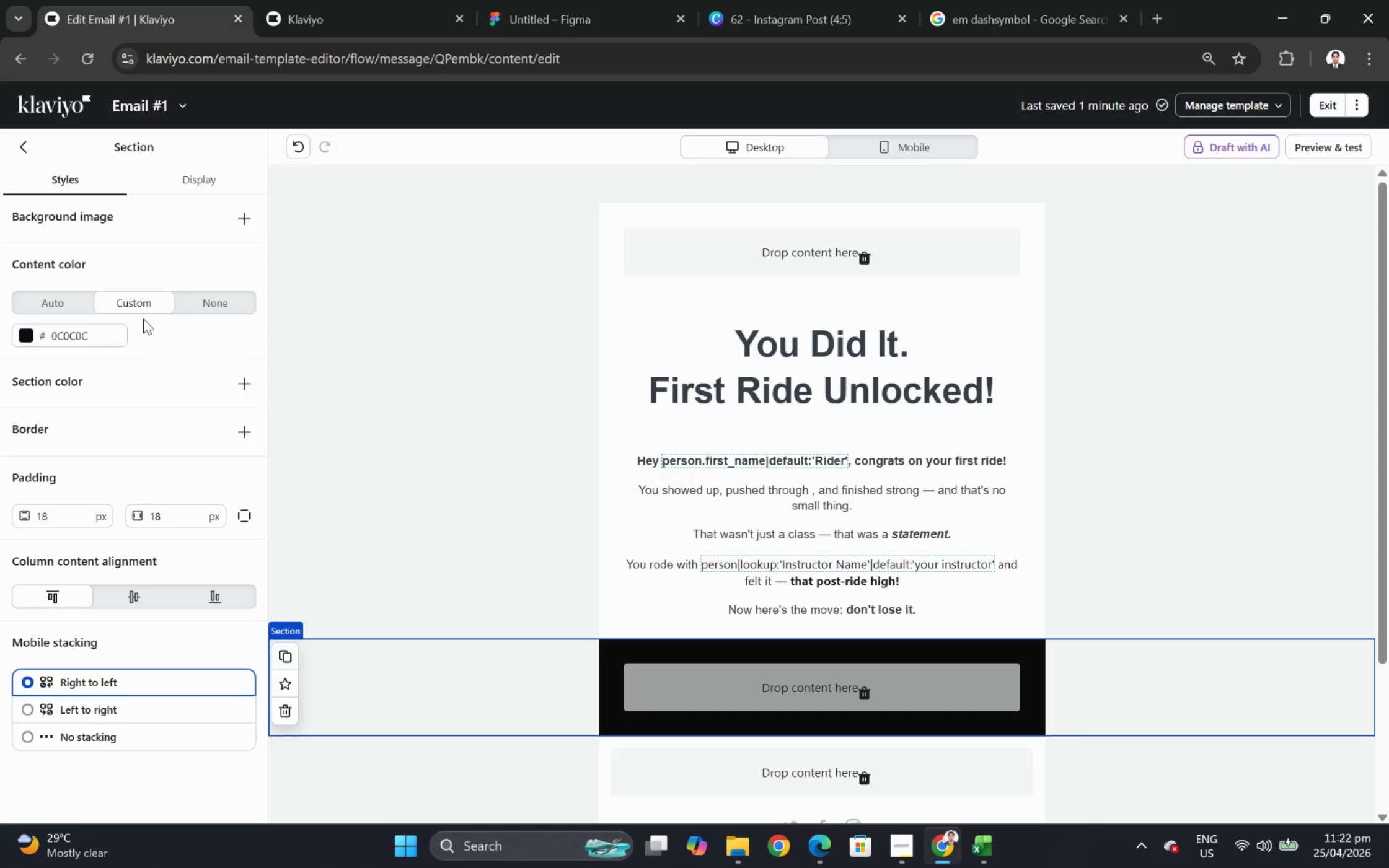 
key(Shift+ShiftLeft)
 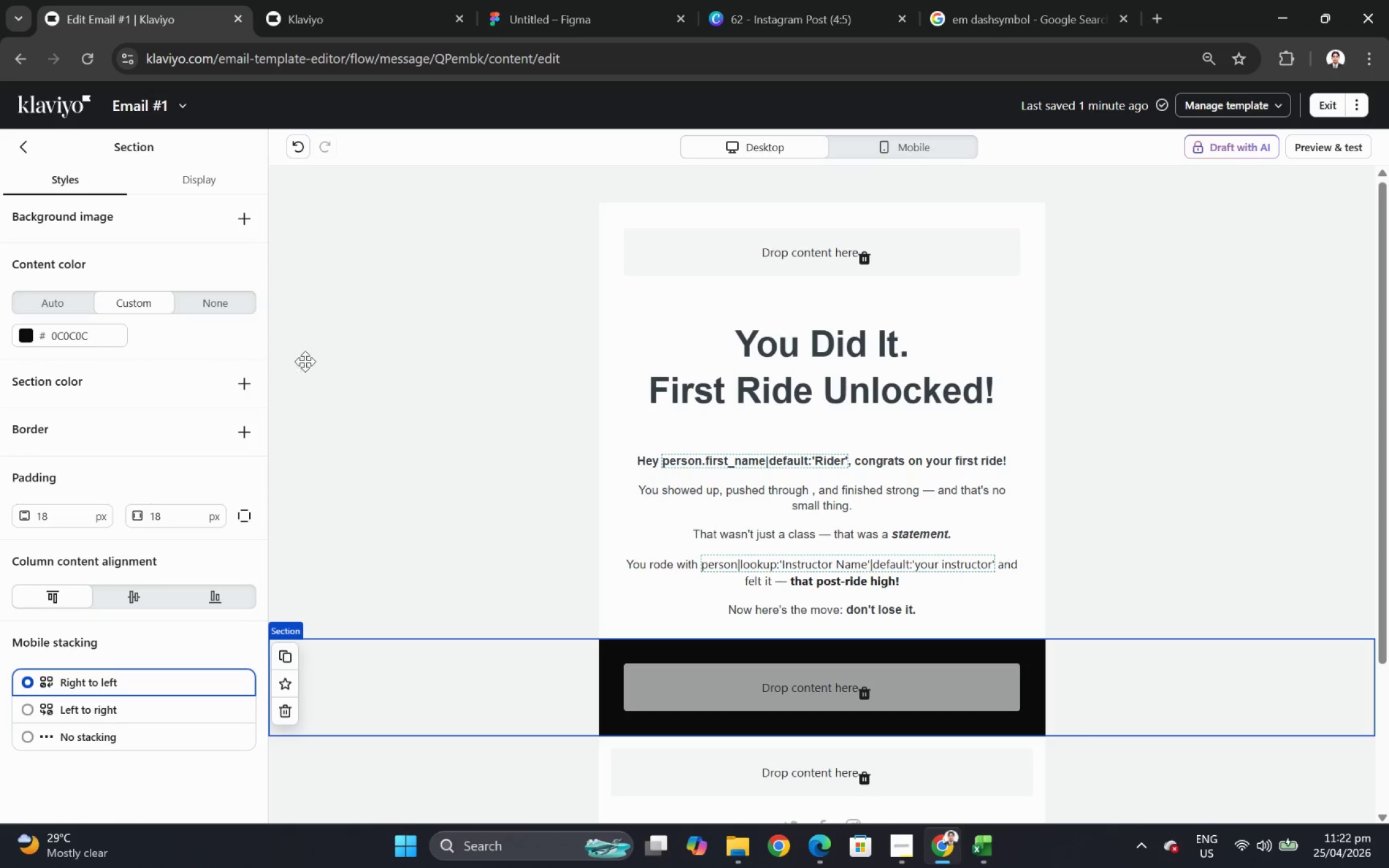 
key(Shift+S)
 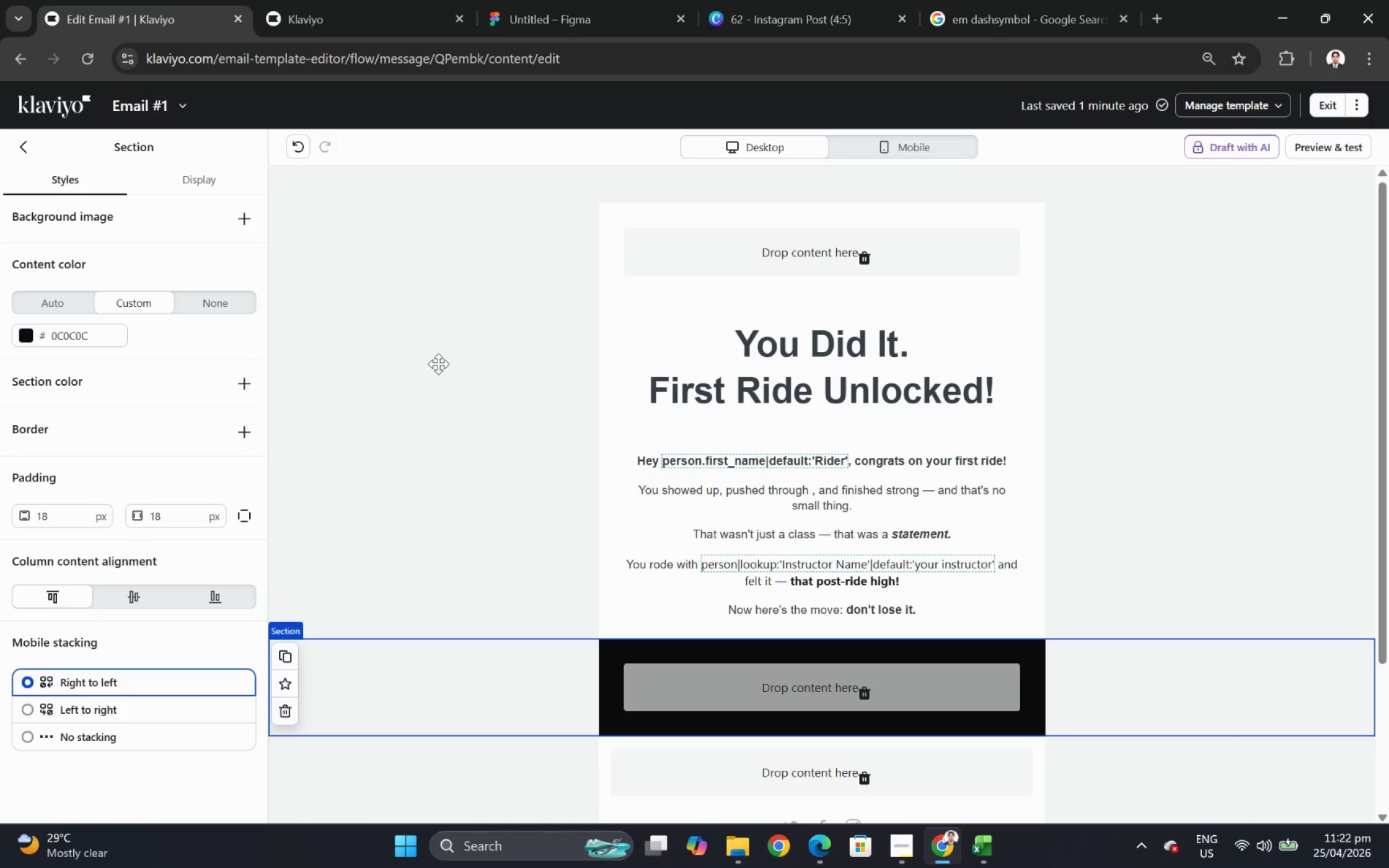 
left_click([438, 364])
 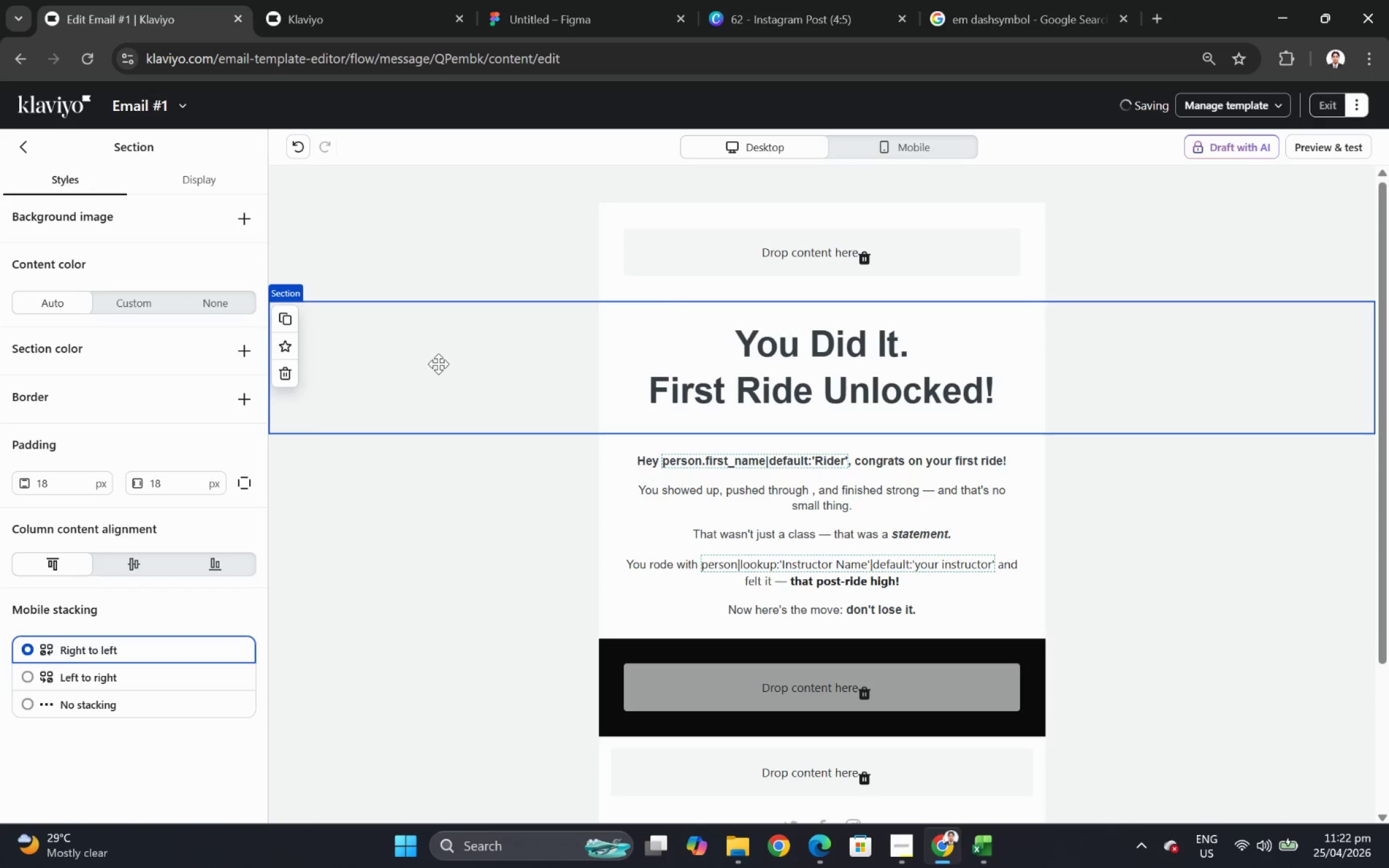 
key(Shift+S)
 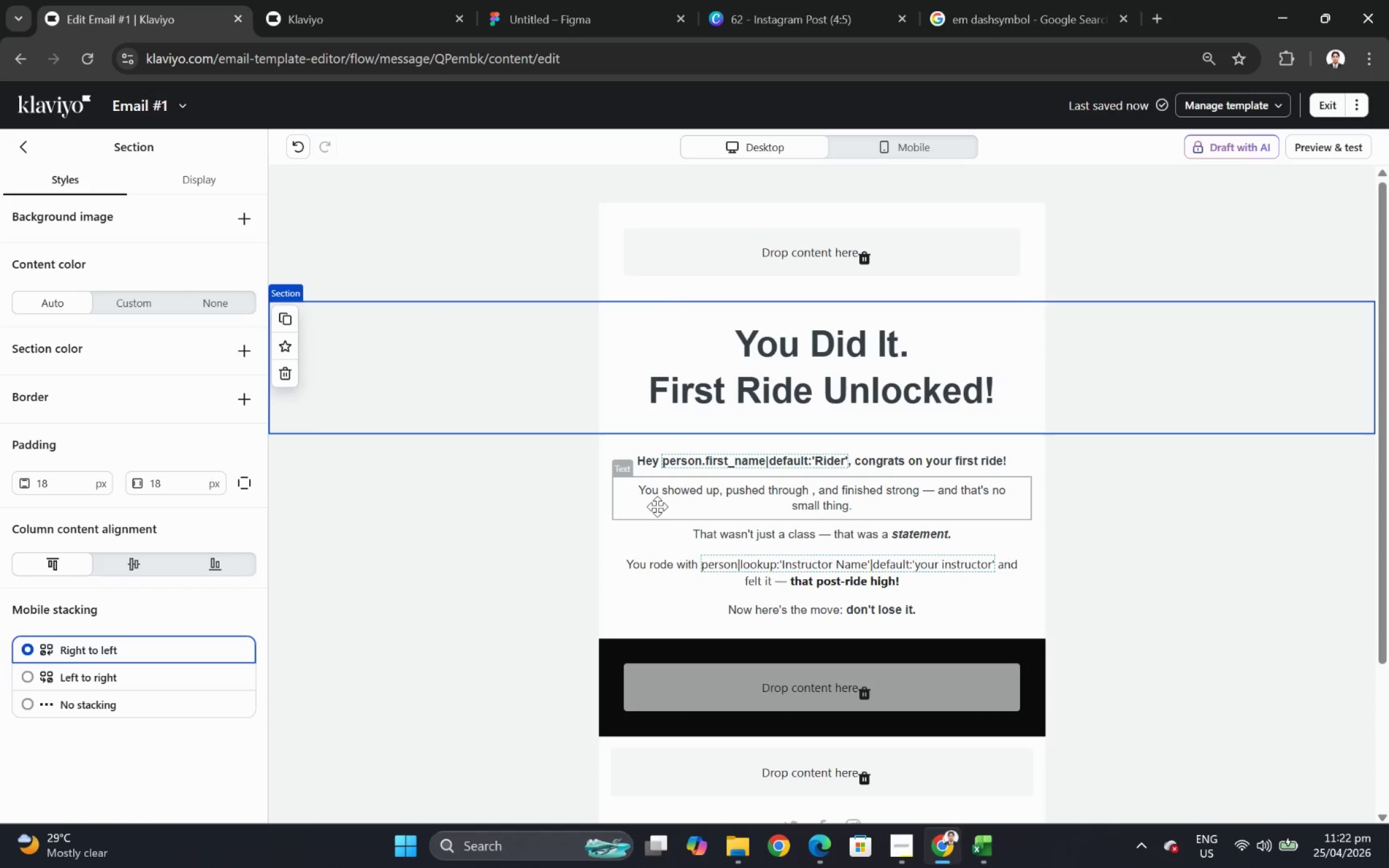 
left_click([663, 513])
 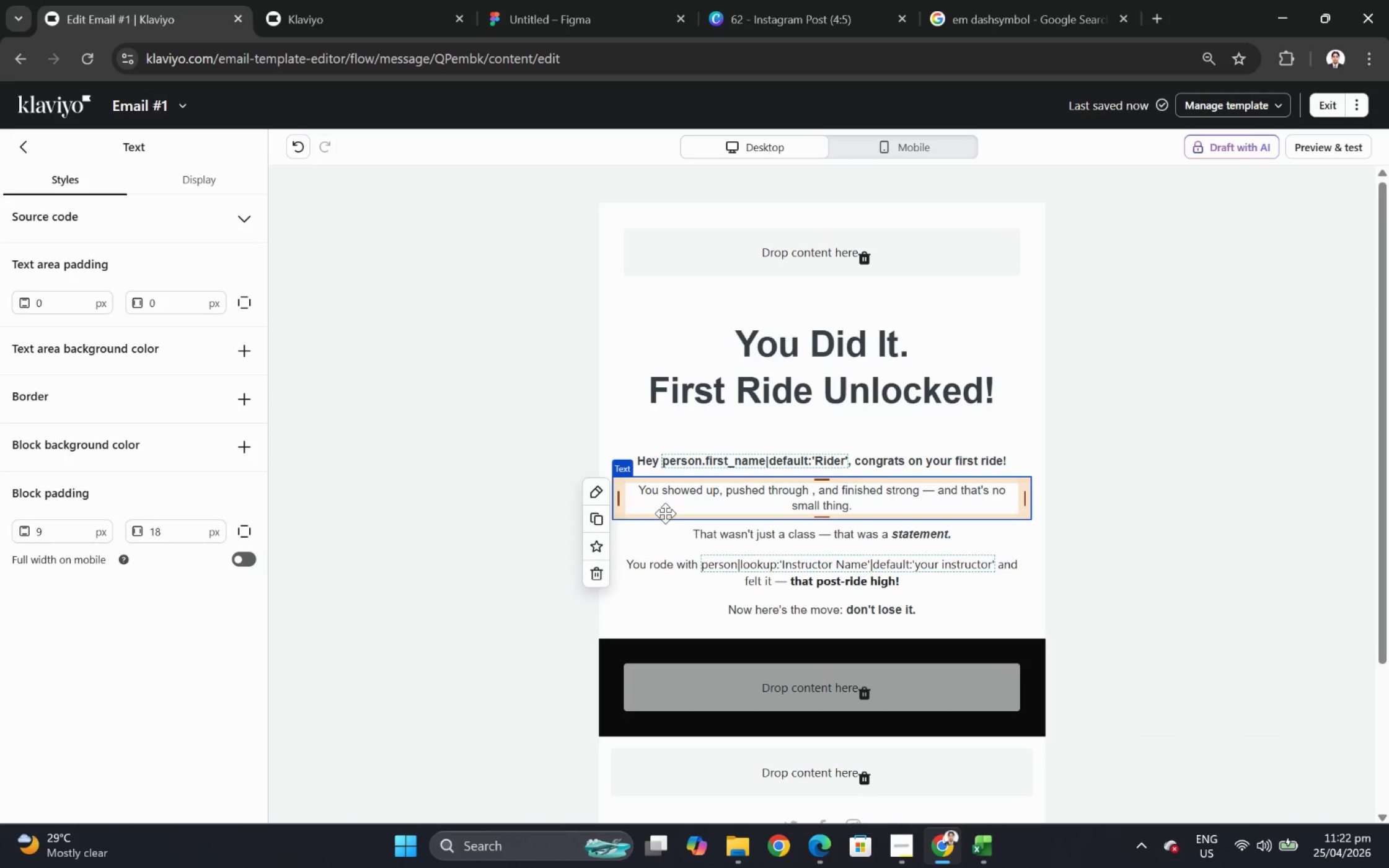 
key(Control+Z)
 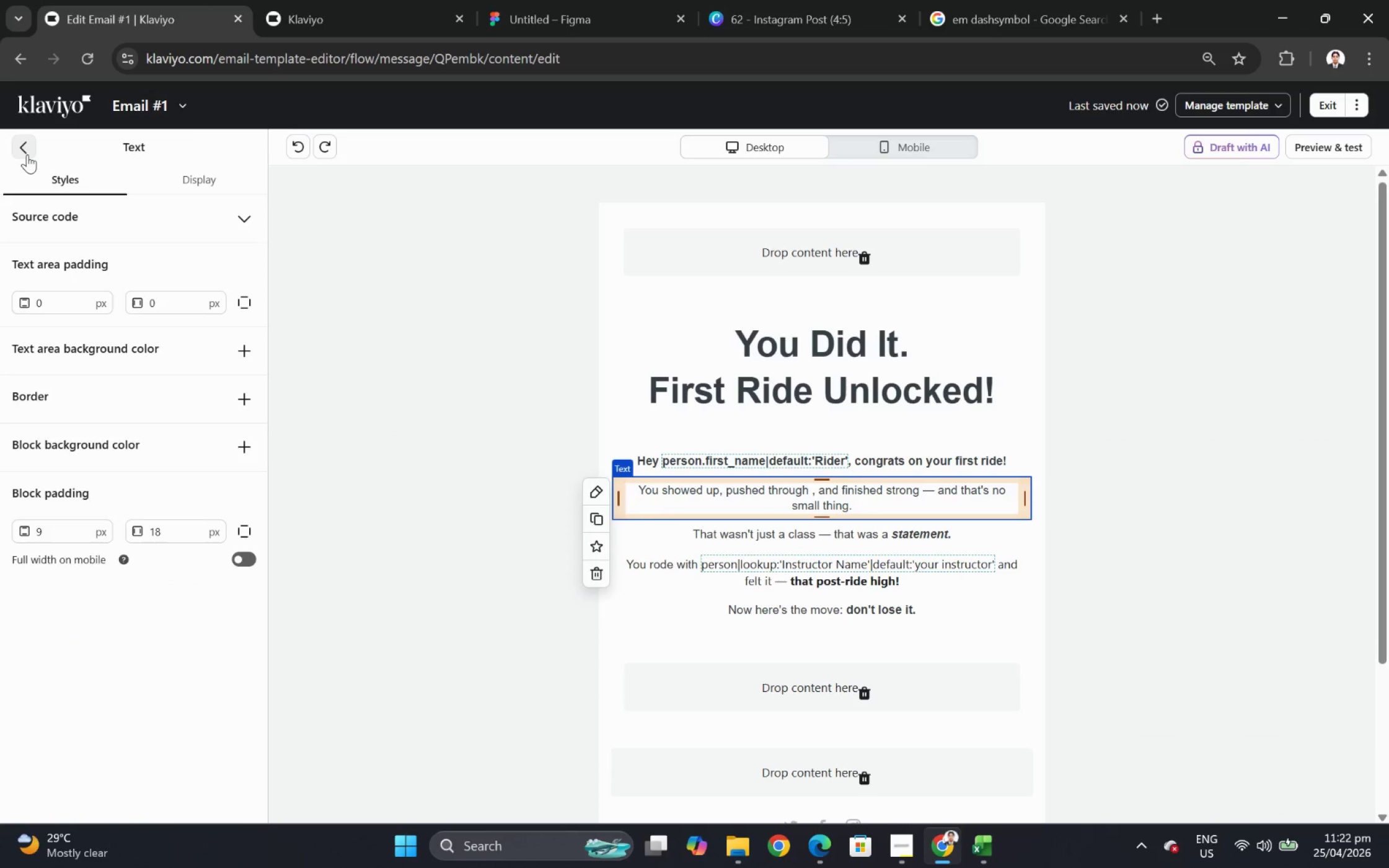 
left_click([206, 146])
 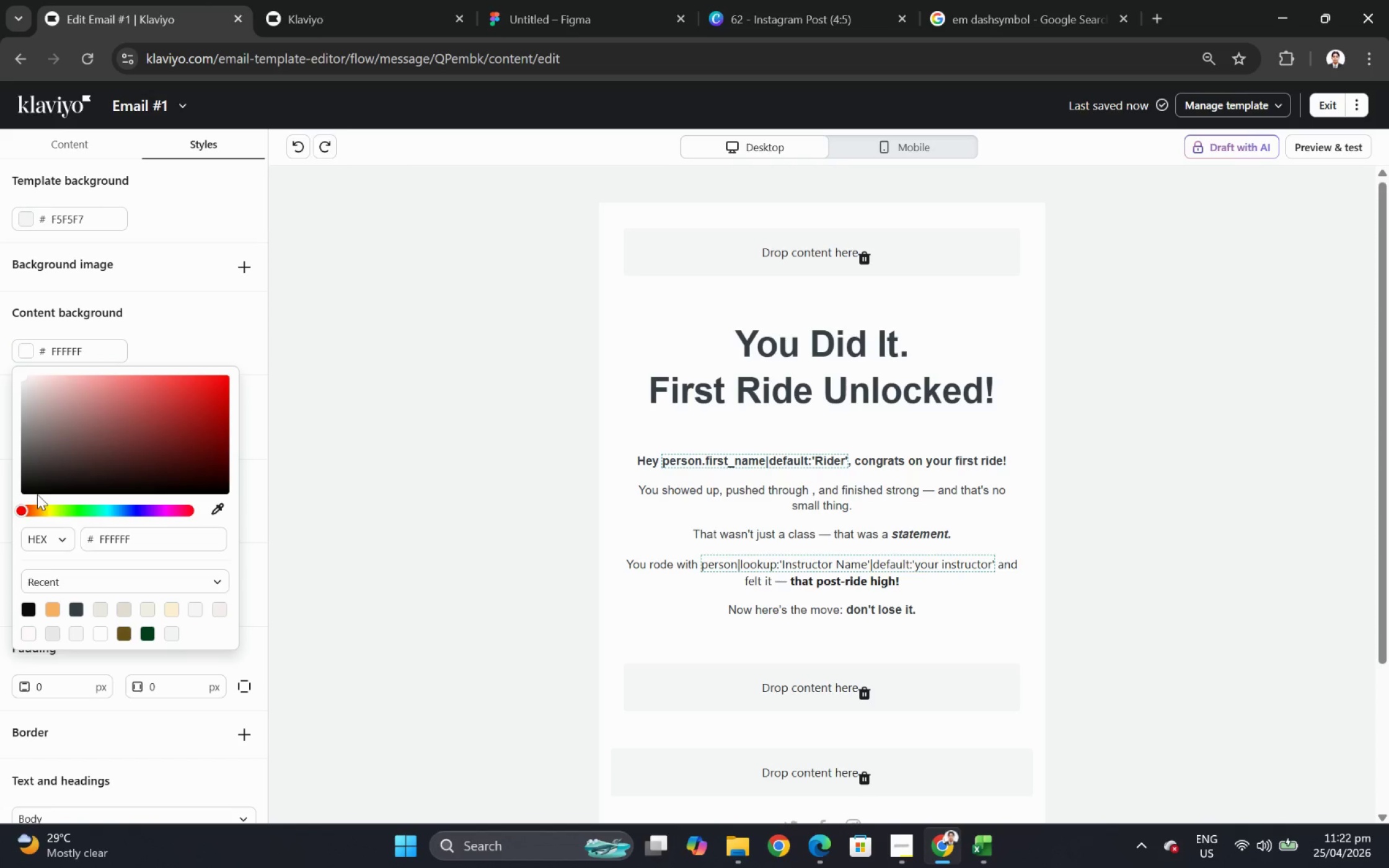 
left_click([22, 489])
 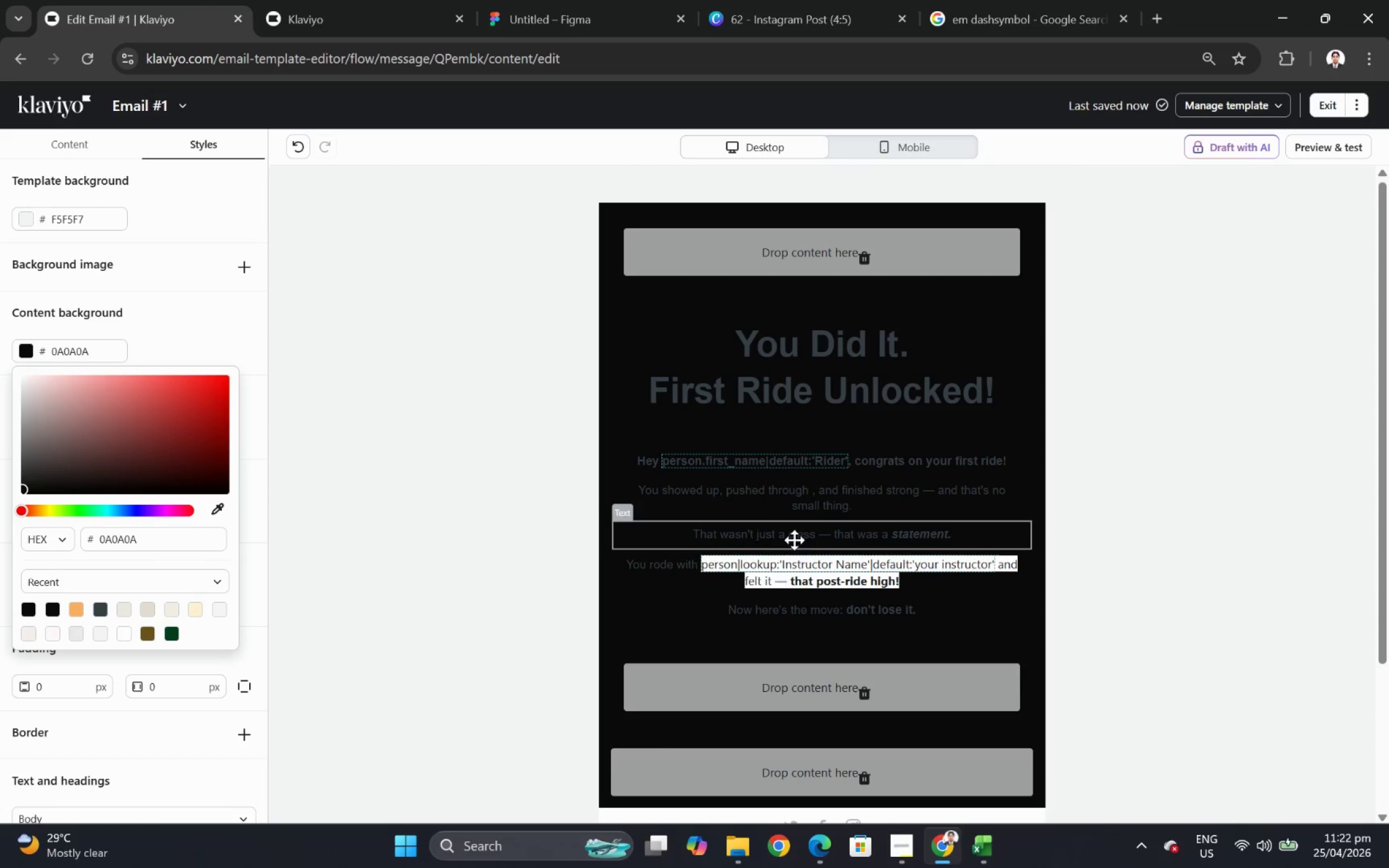 
left_click([806, 570])
 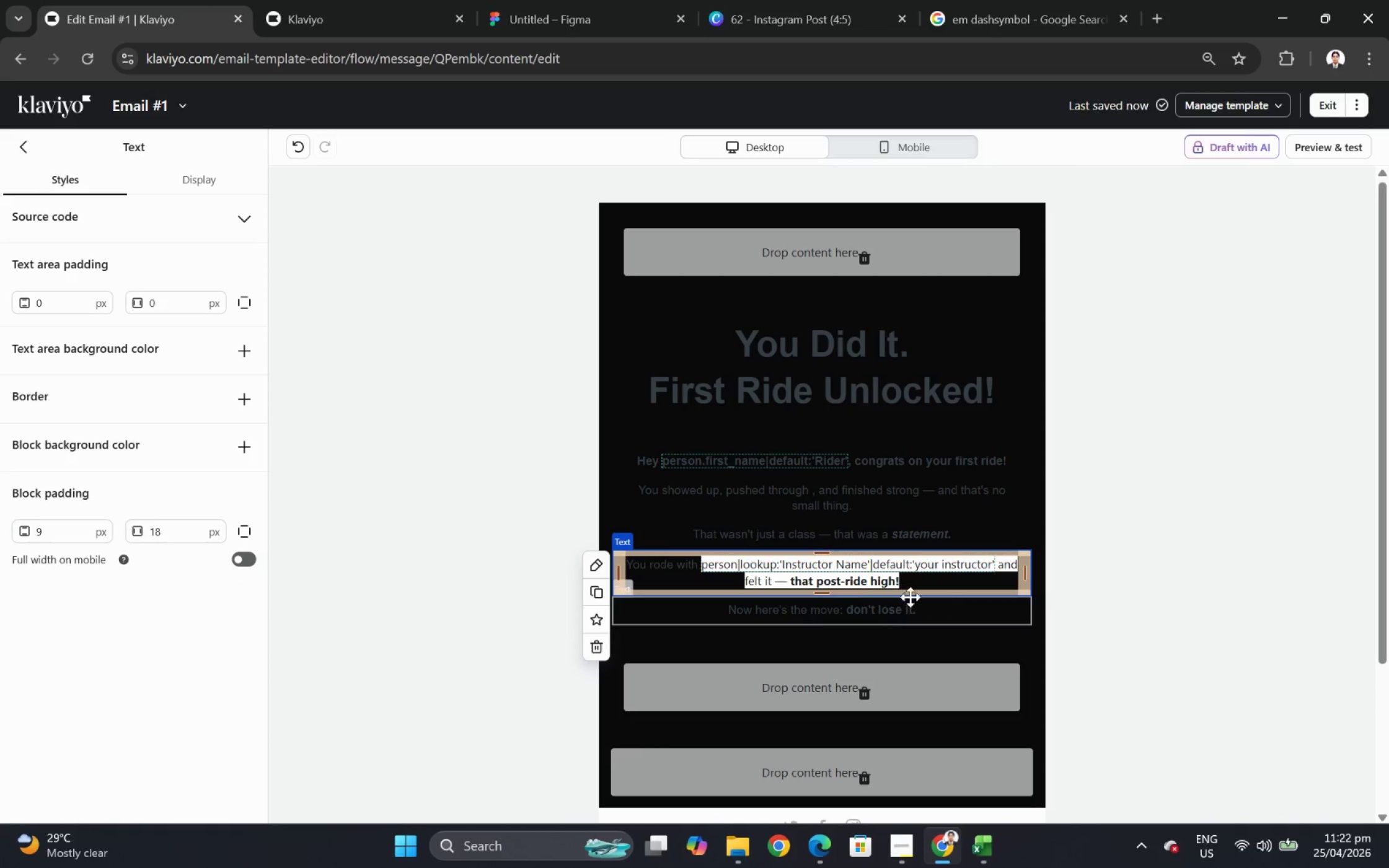 
double_click([868, 575])
 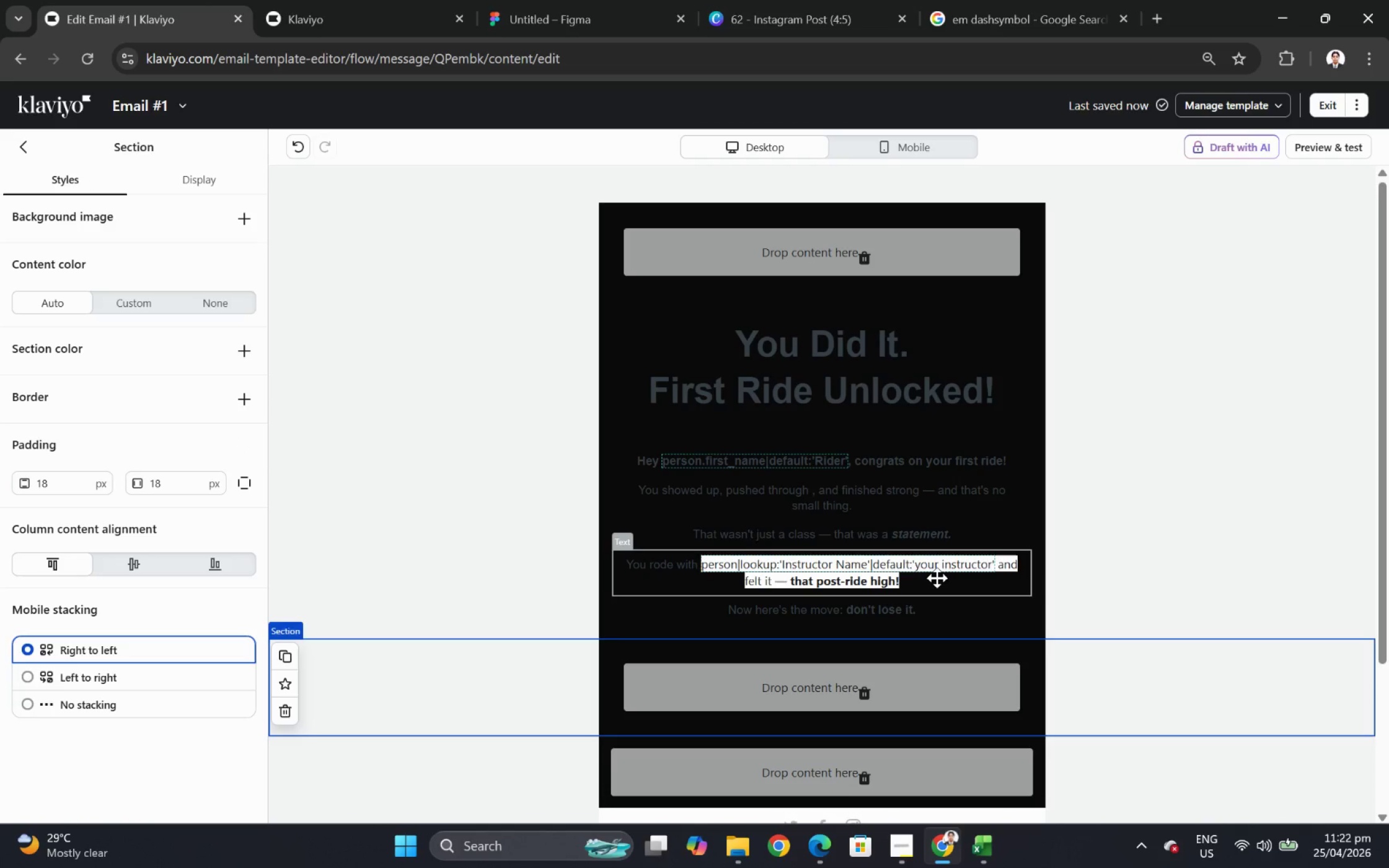 
wait(11.3)
 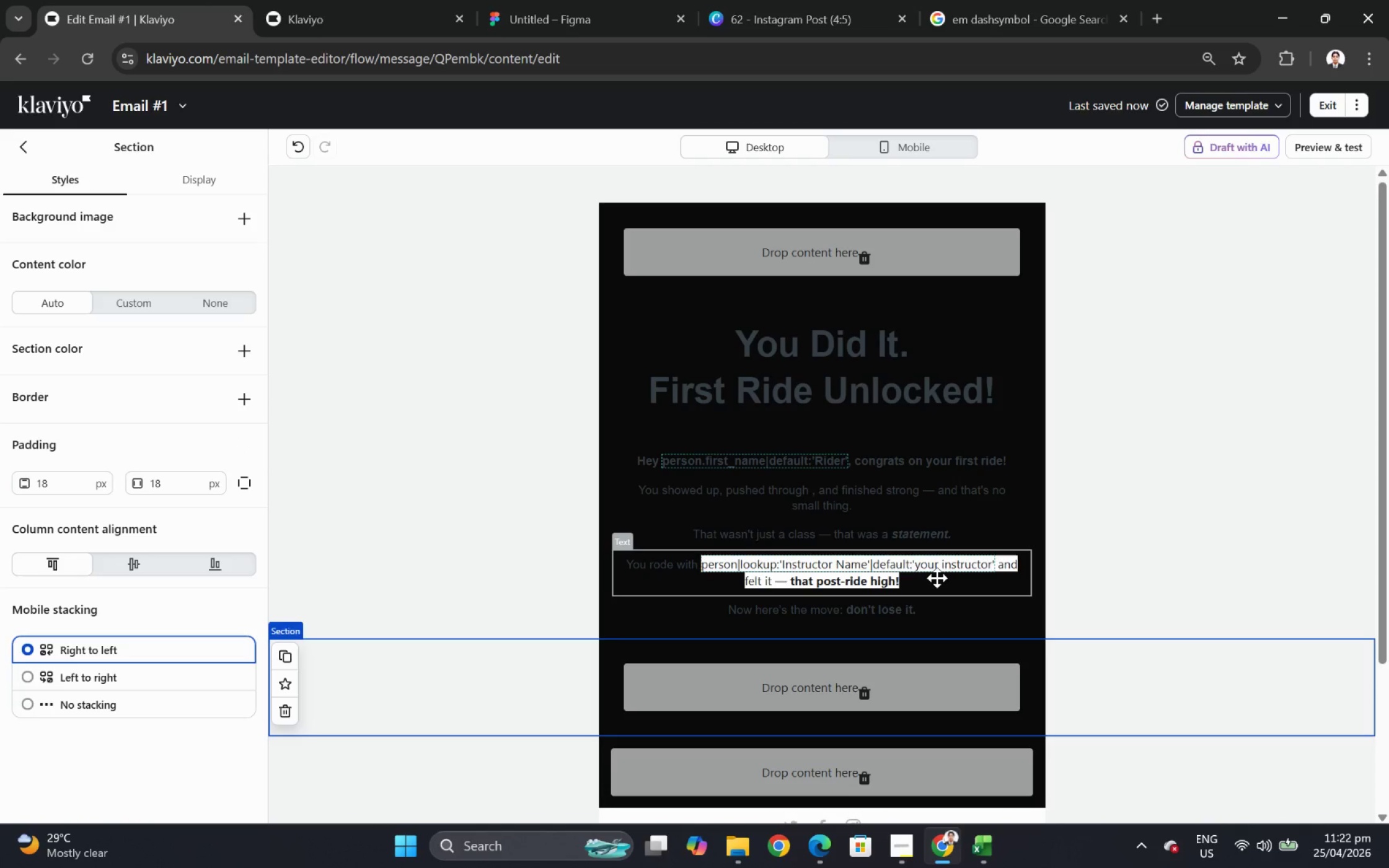 
double_click([938, 571])
 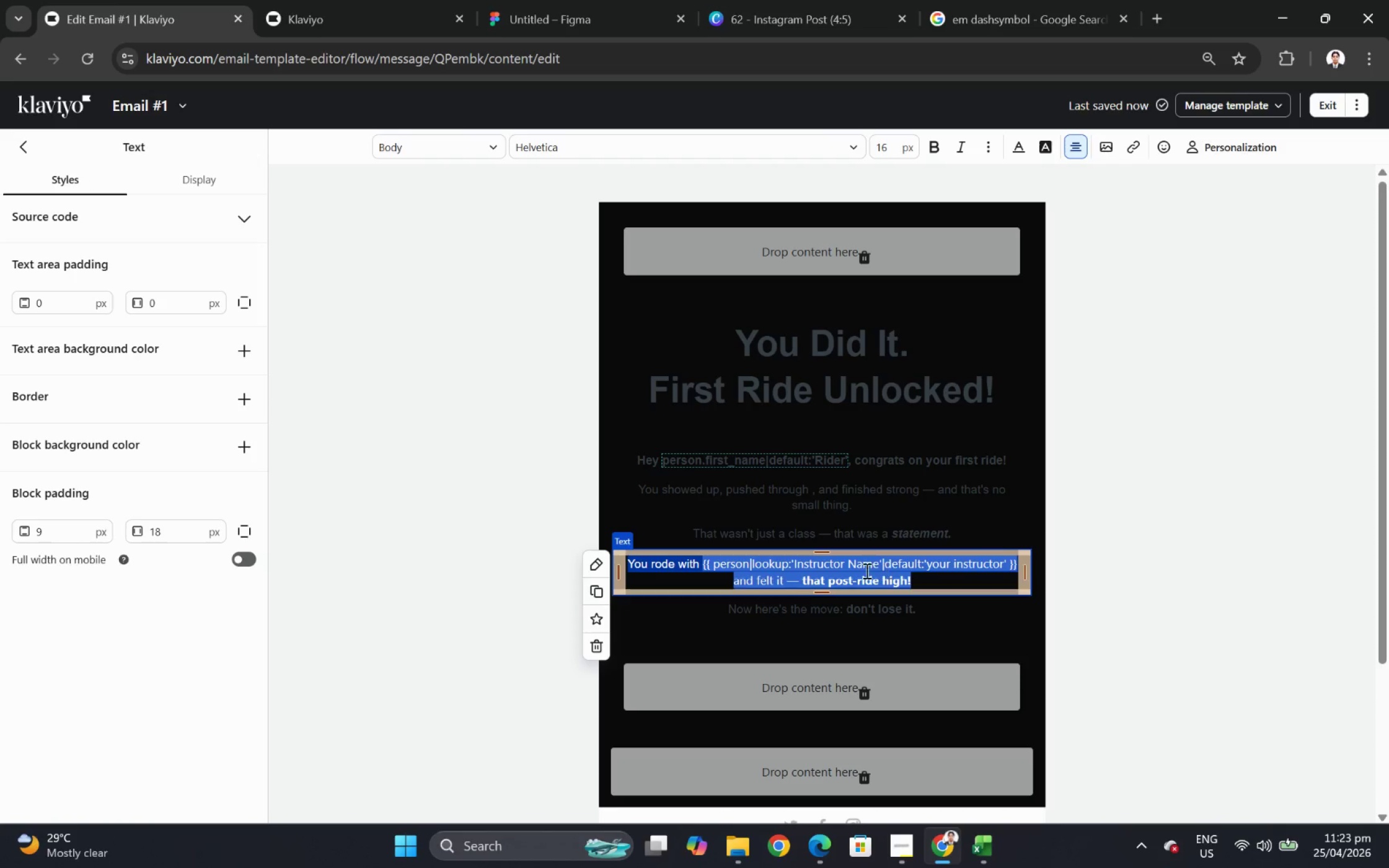 
left_click([774, 571])
 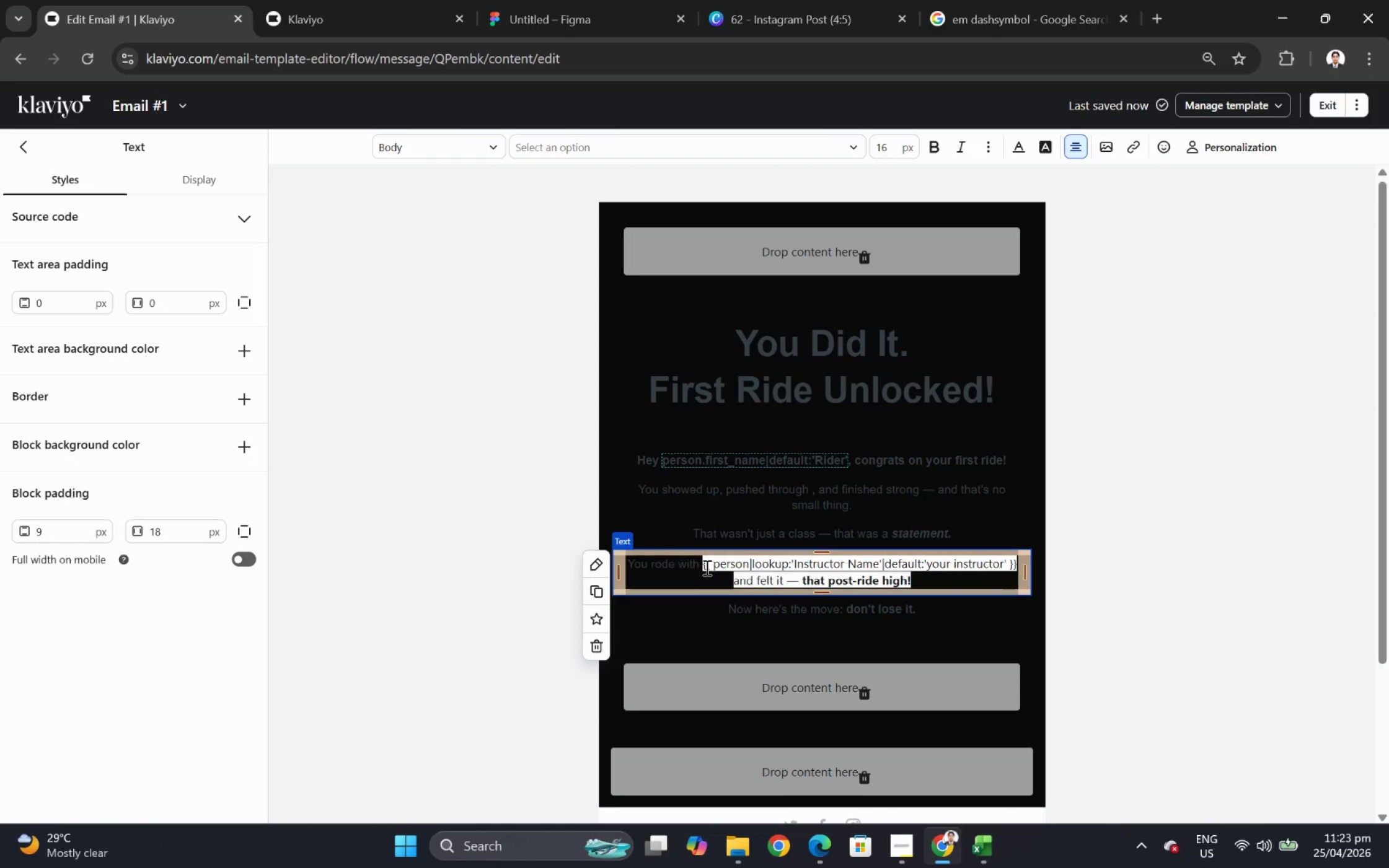 
left_click([705, 565])
 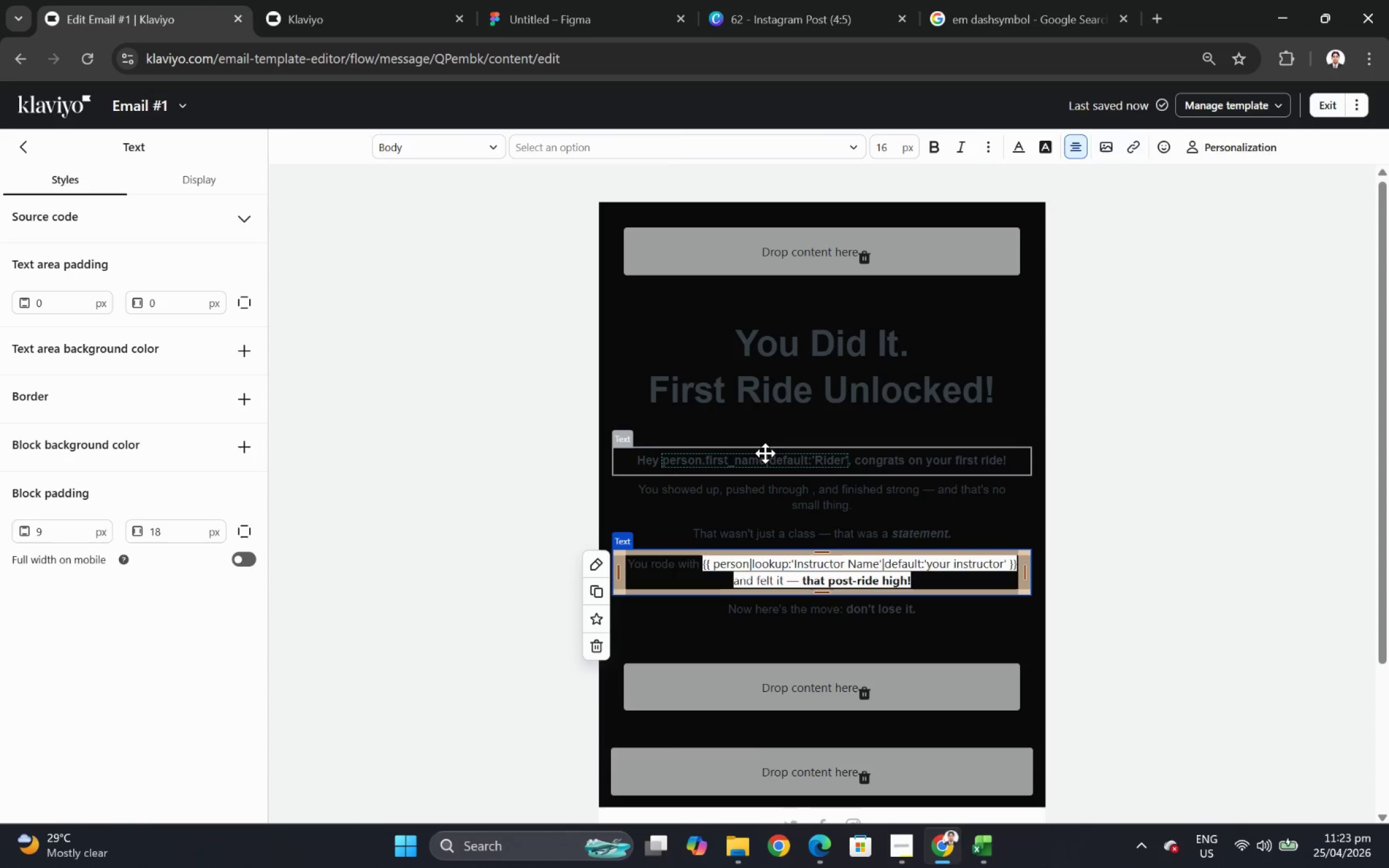 
double_click([765, 453])
 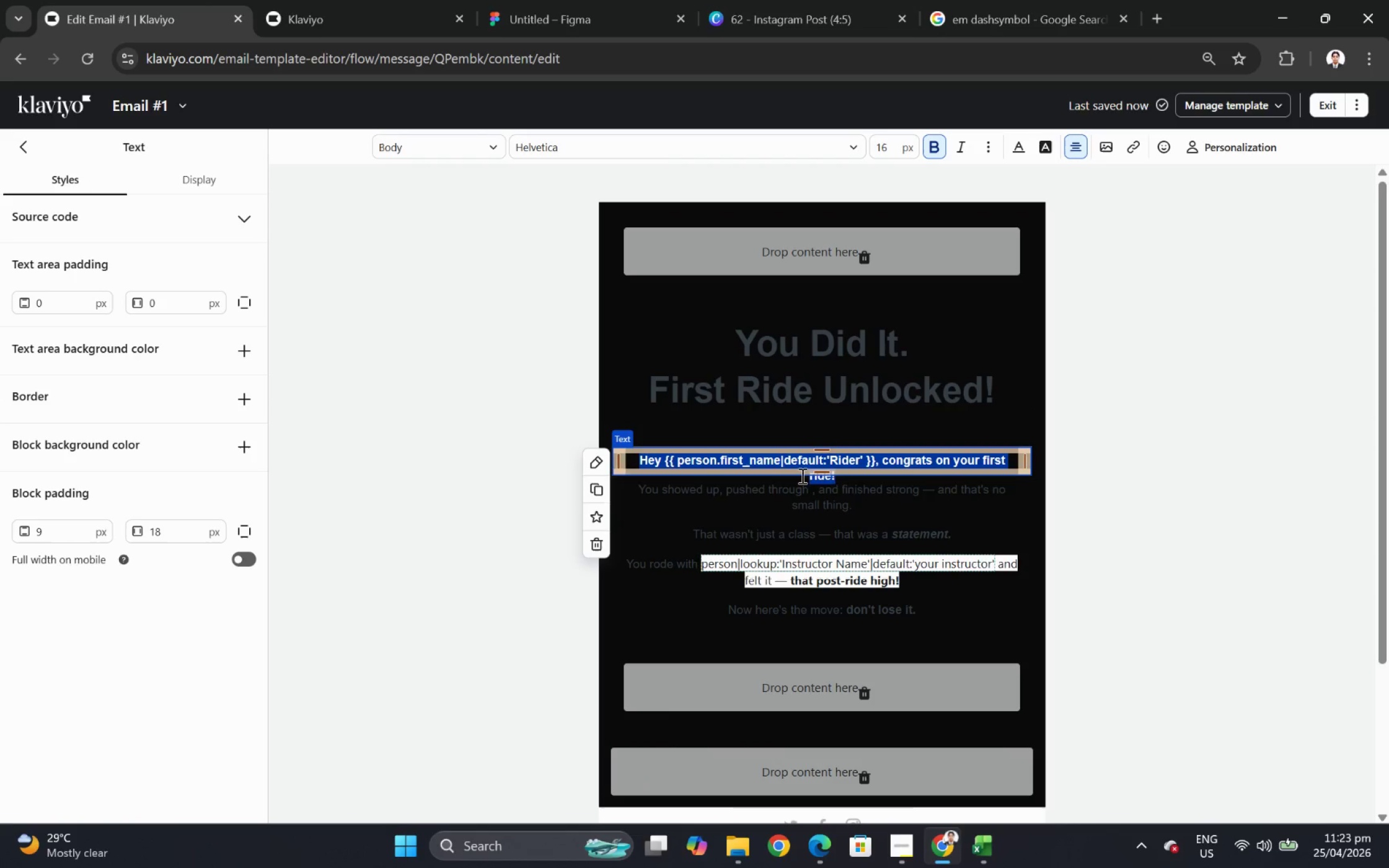 
left_click([885, 516])
 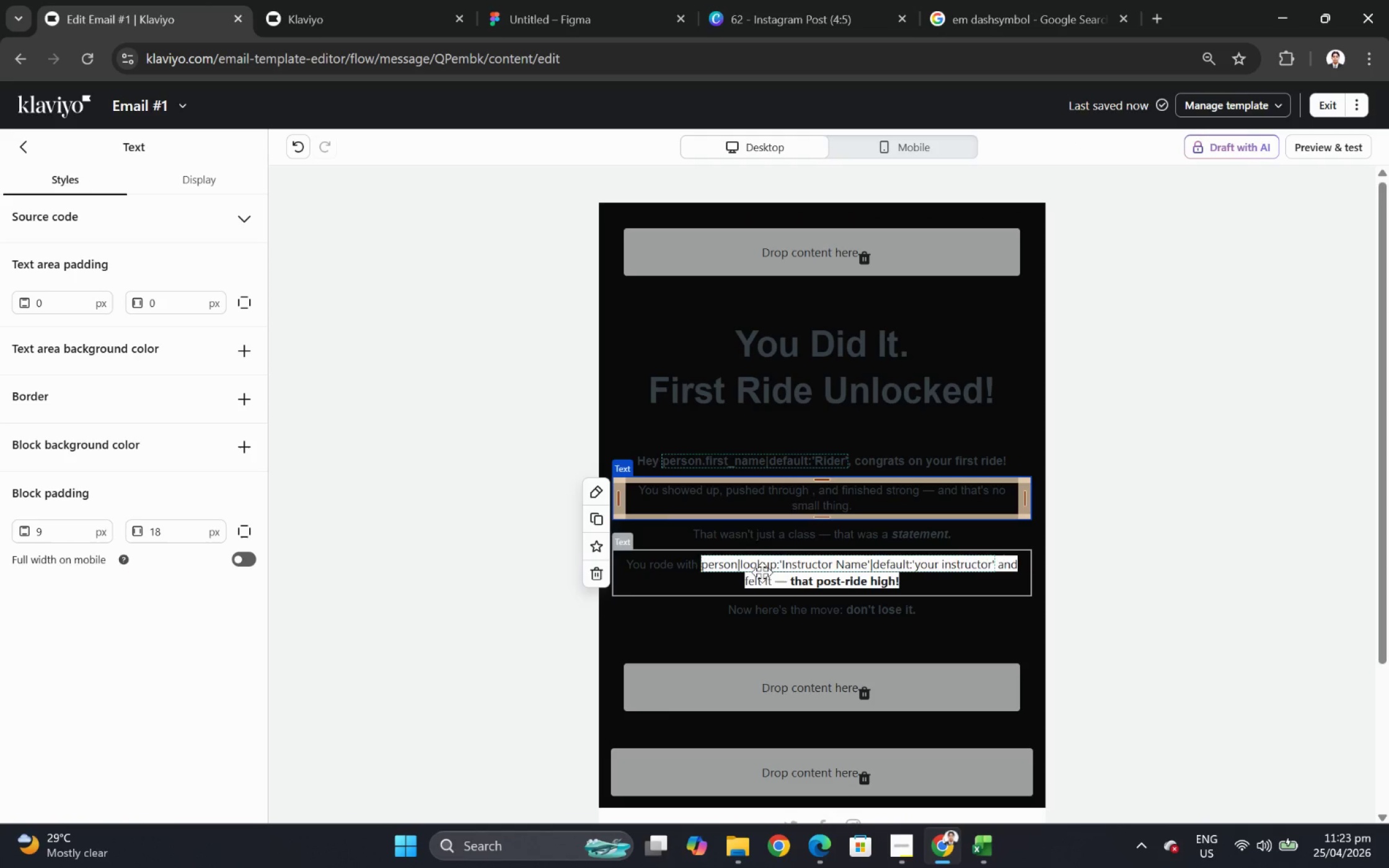 
double_click([762, 572])
 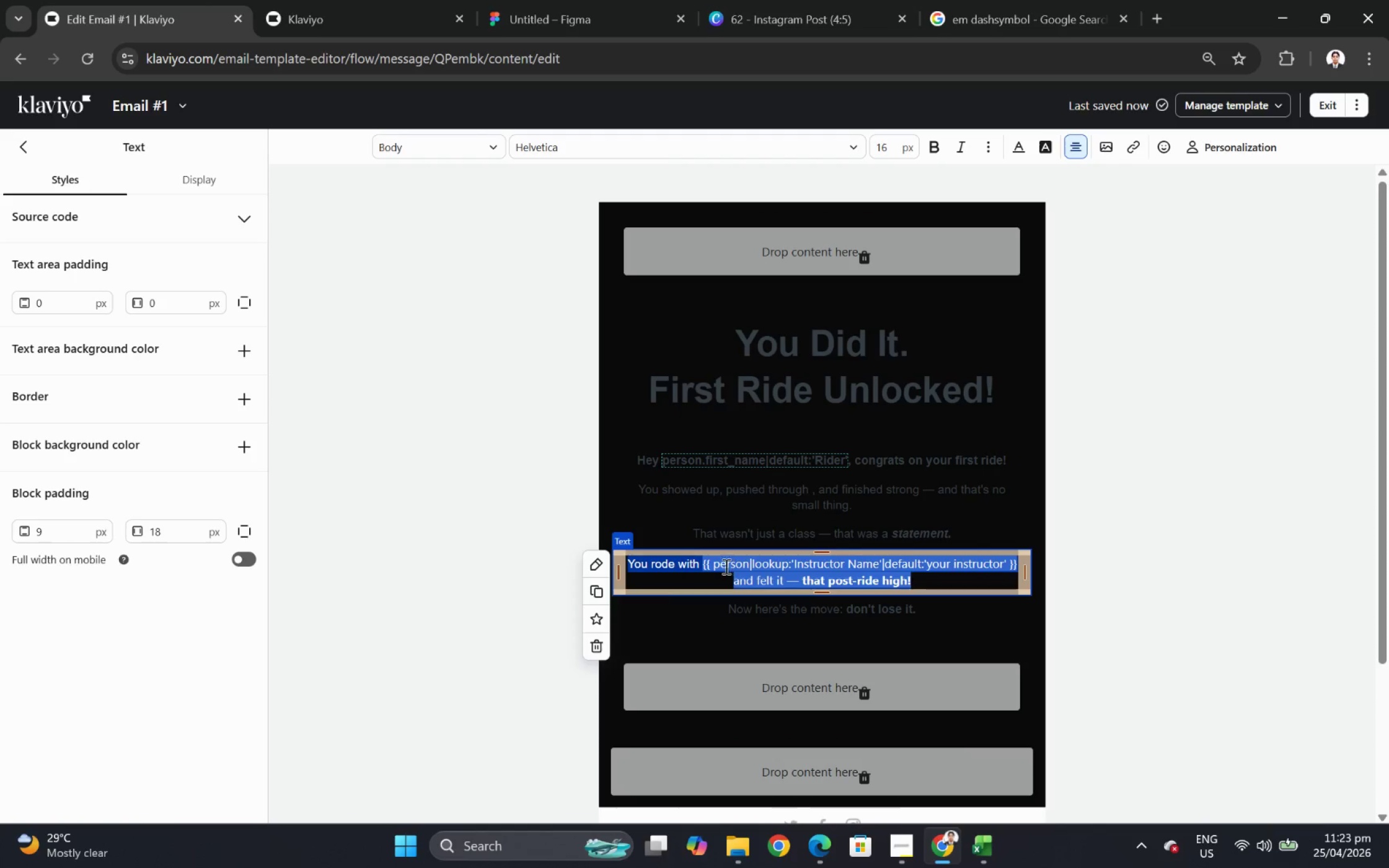 
left_click([716, 566])
 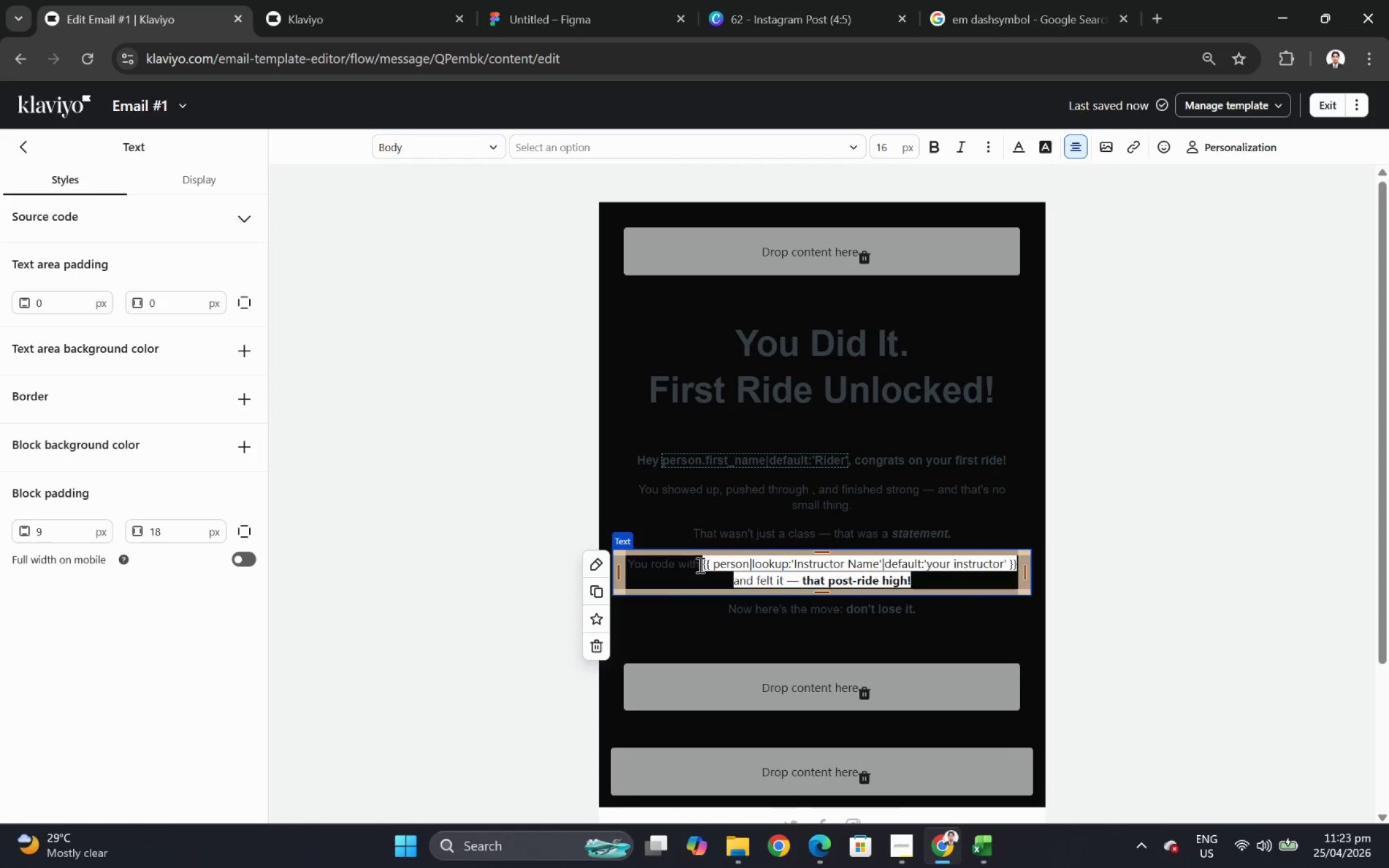 
left_click_drag(start_coordinate=[700, 564], to_coordinate=[912, 579])
 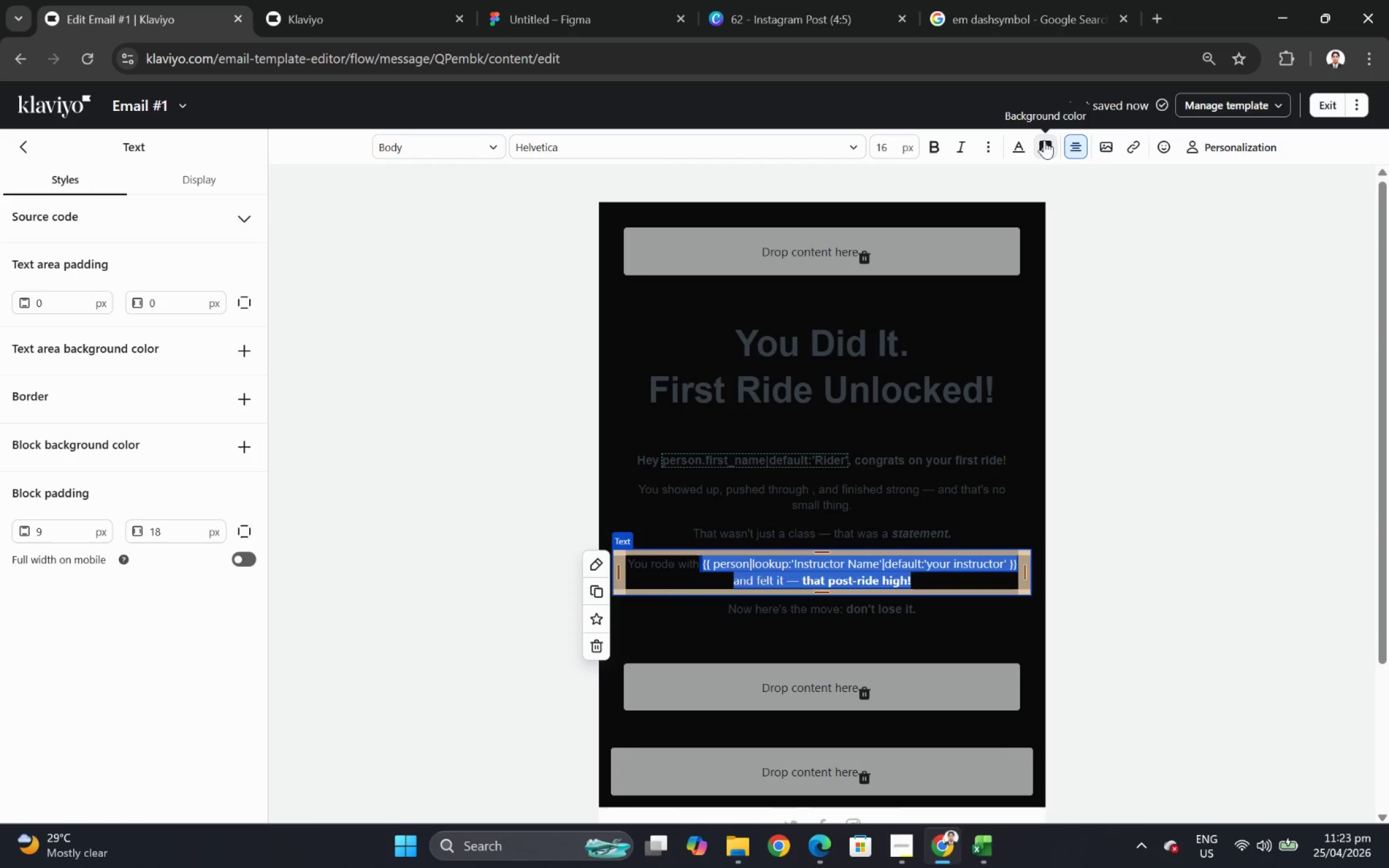 
left_click([1044, 140])
 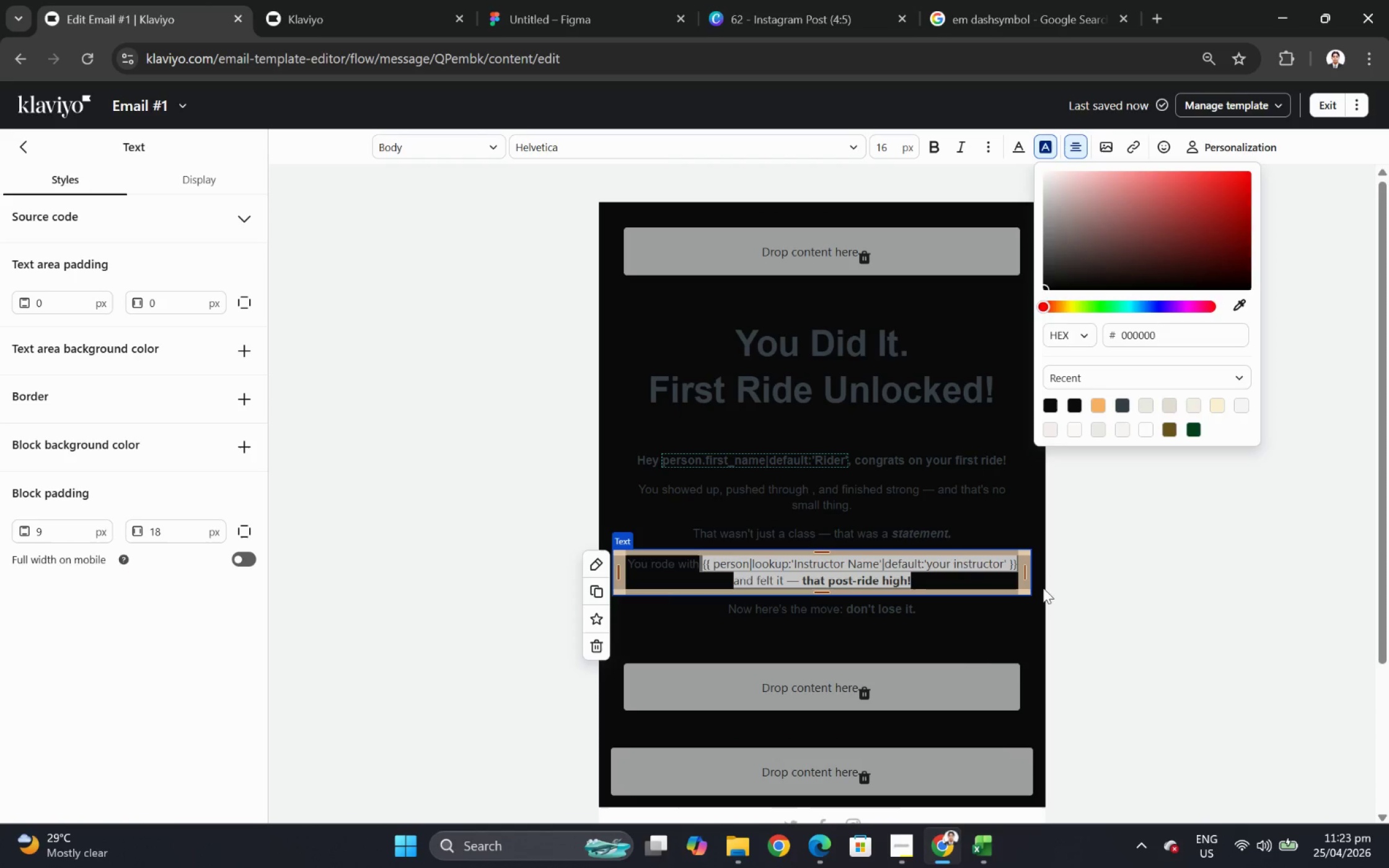 
left_click([886, 637])
 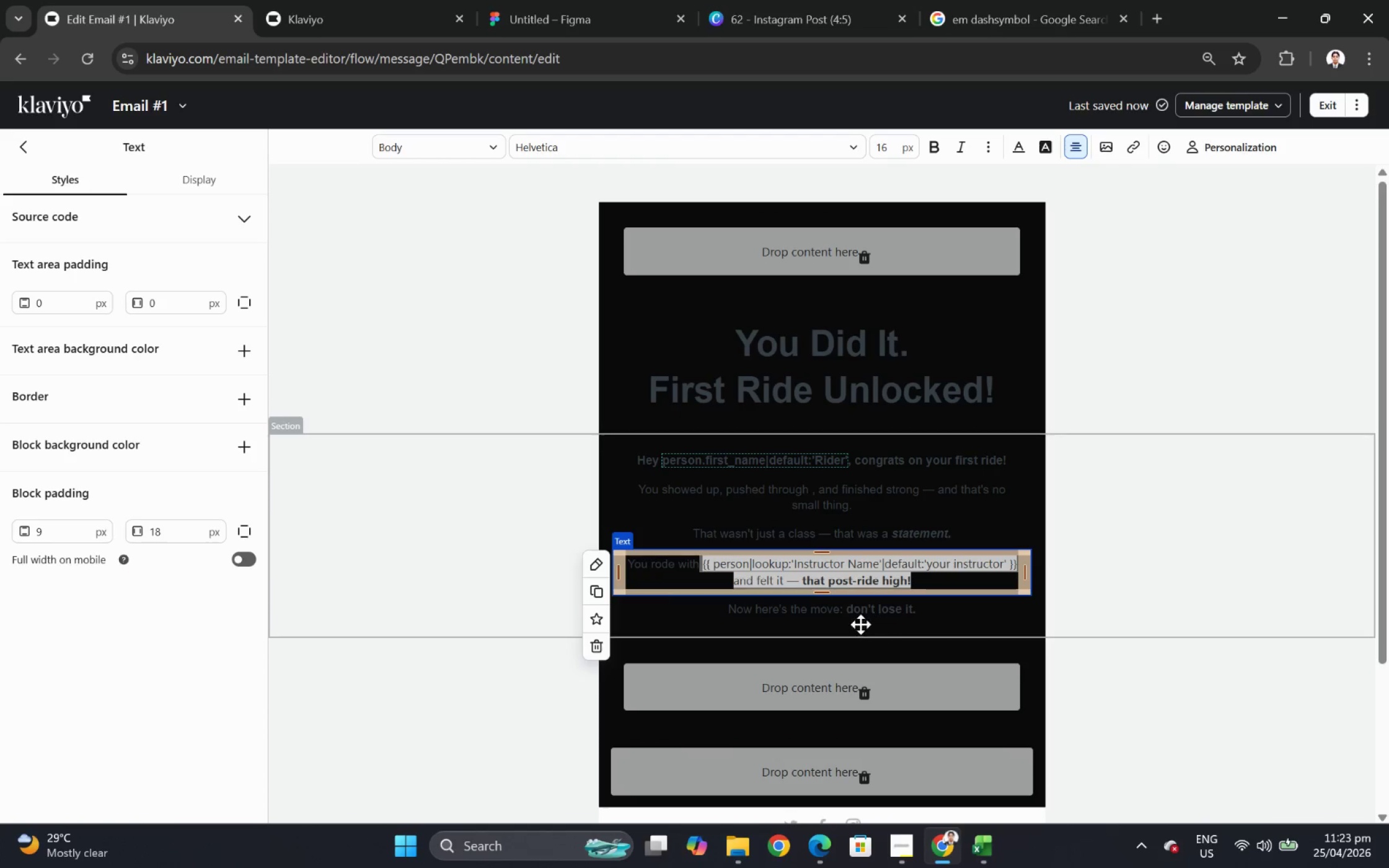 
left_click([795, 629])
 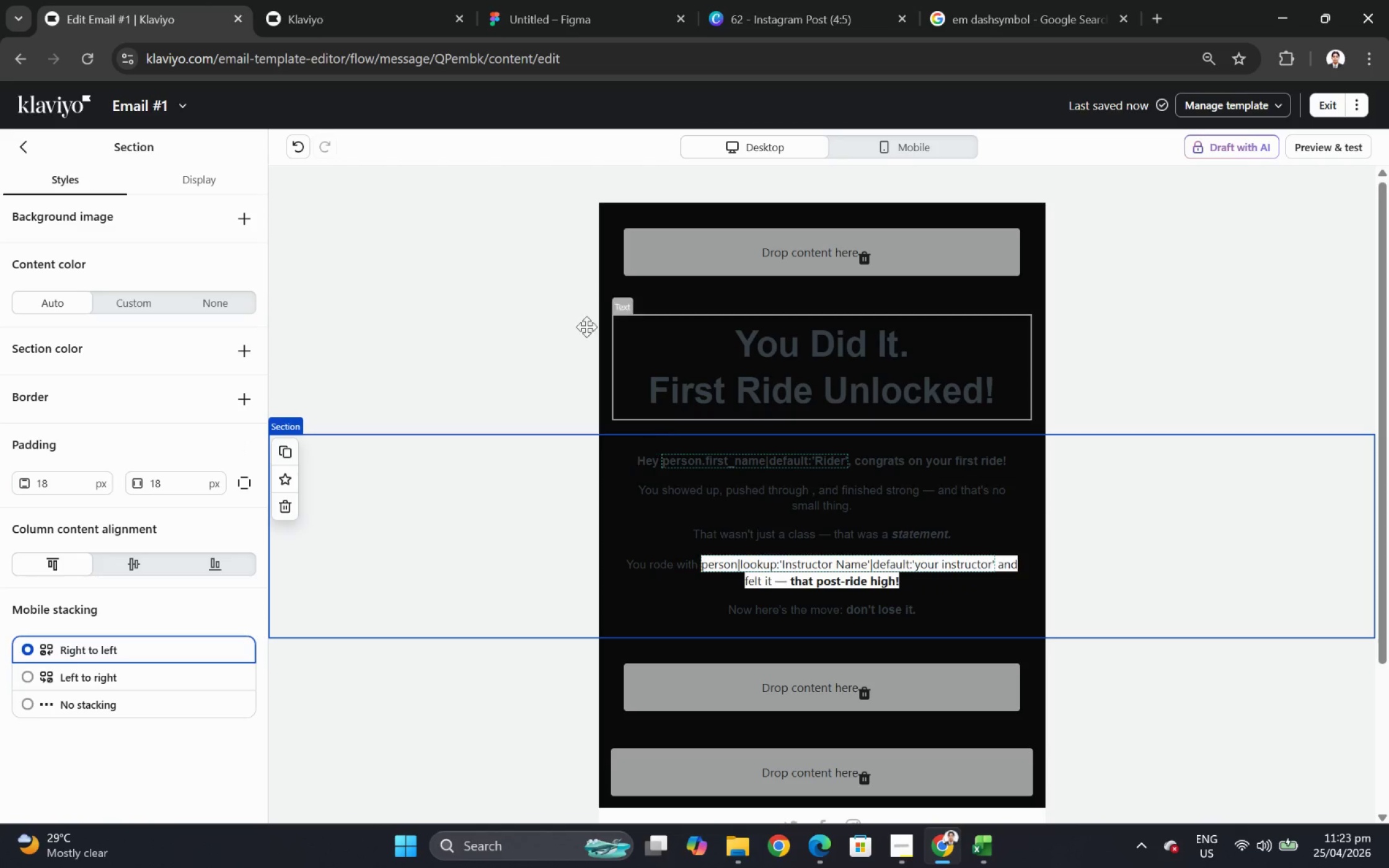 
left_click([303, 146])
 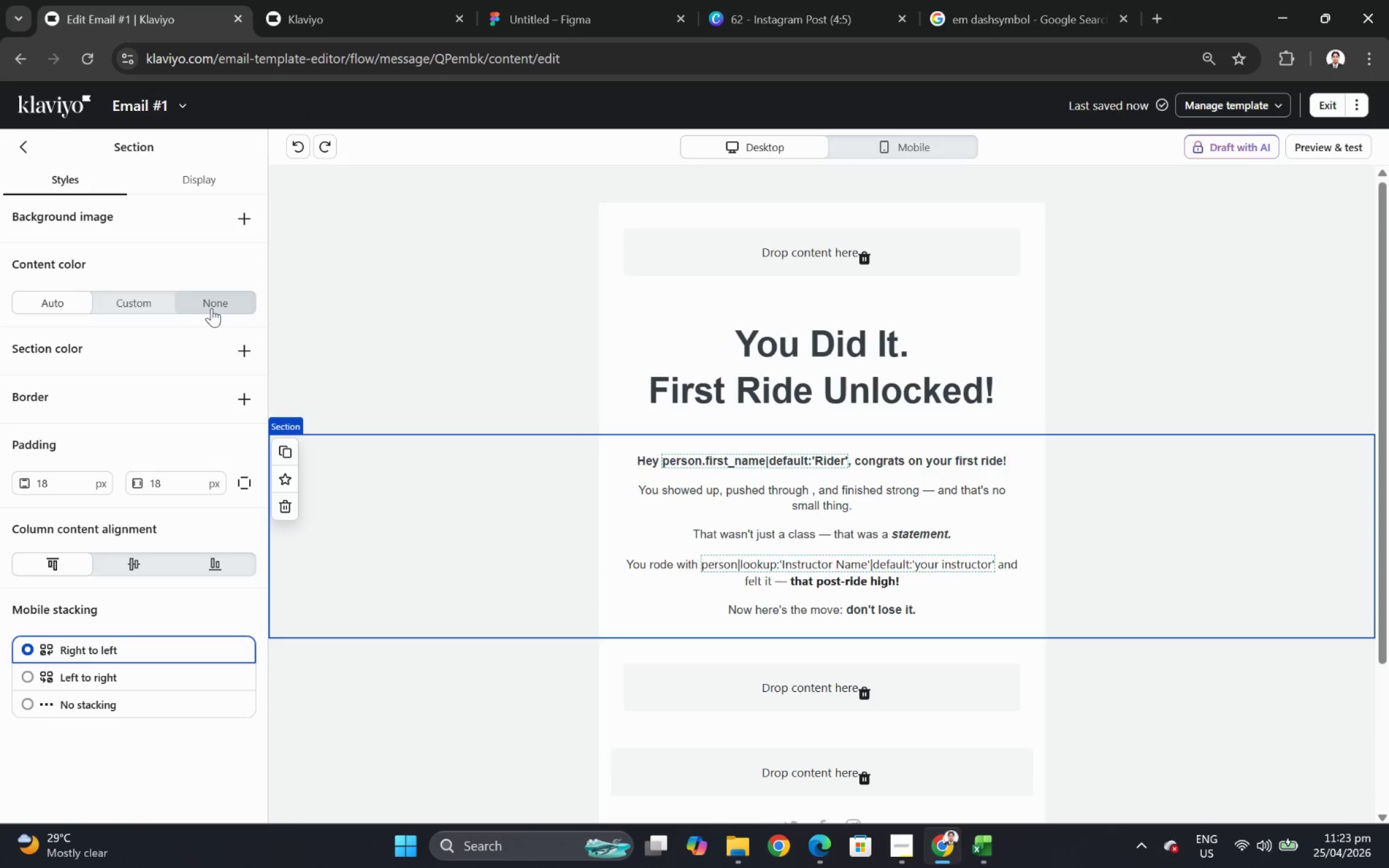 
wait(6.34)
 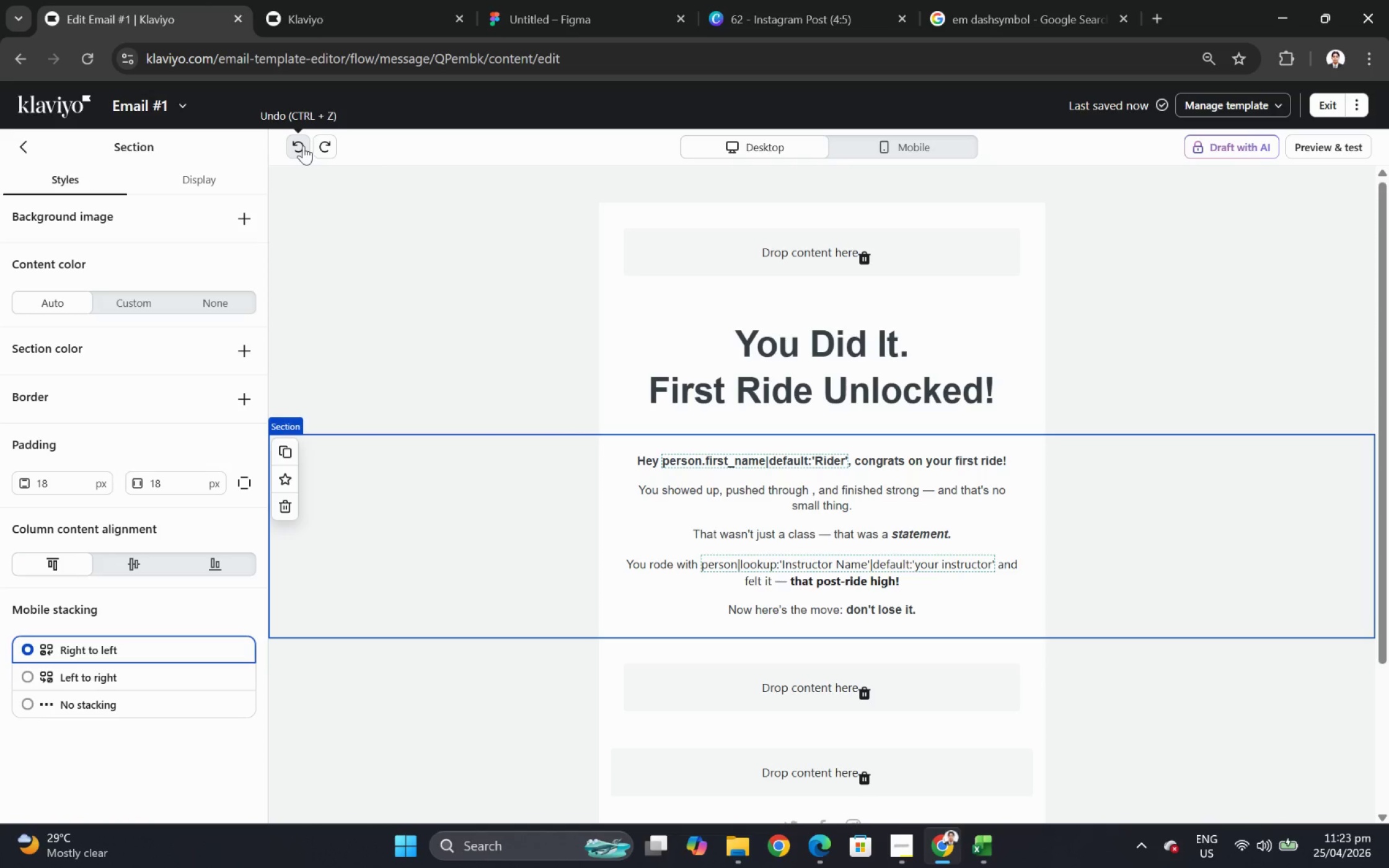 
left_click([37, 304])
 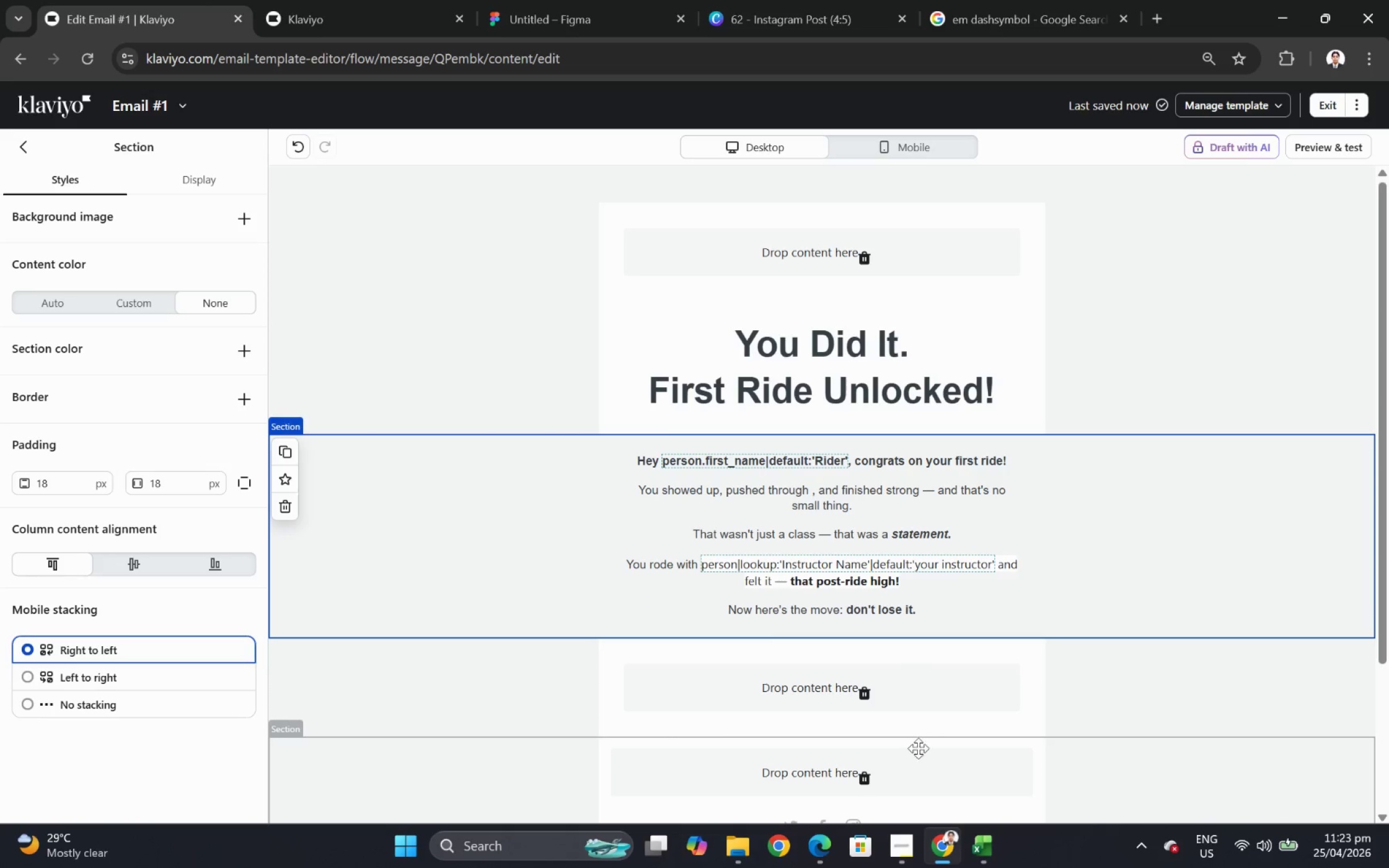 
wait(5.03)
 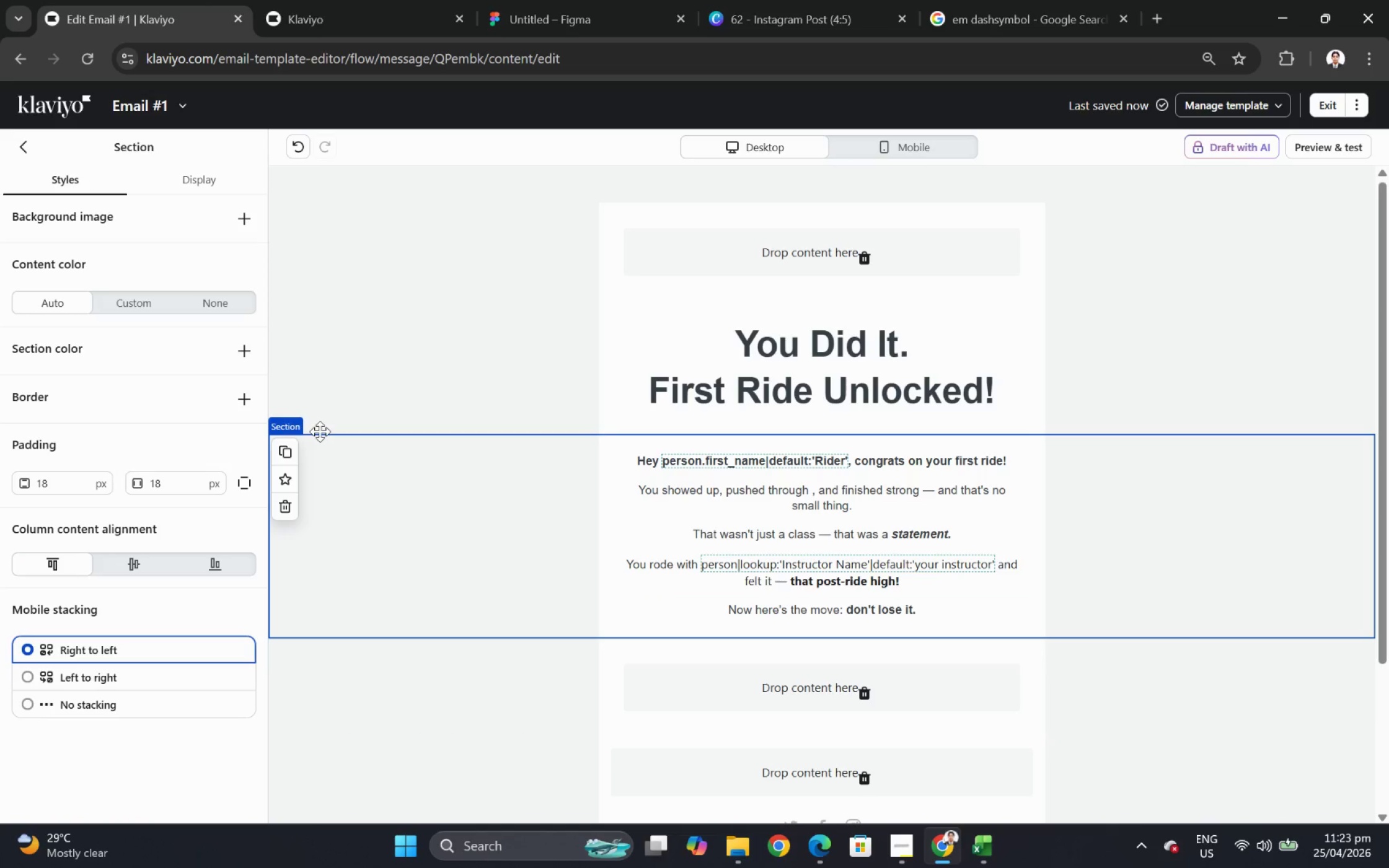 
double_click([909, 573])
 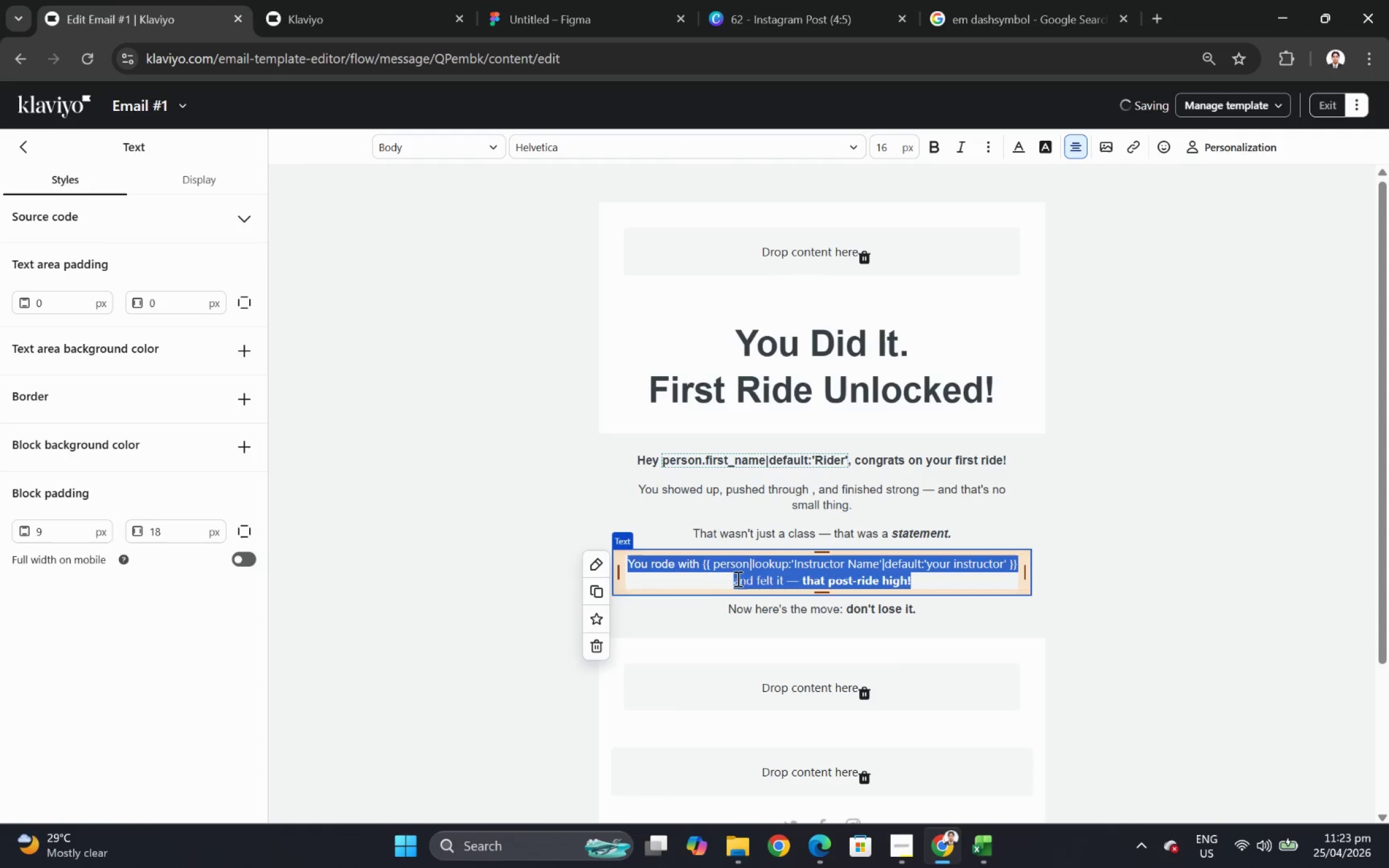 
left_click([722, 576])
 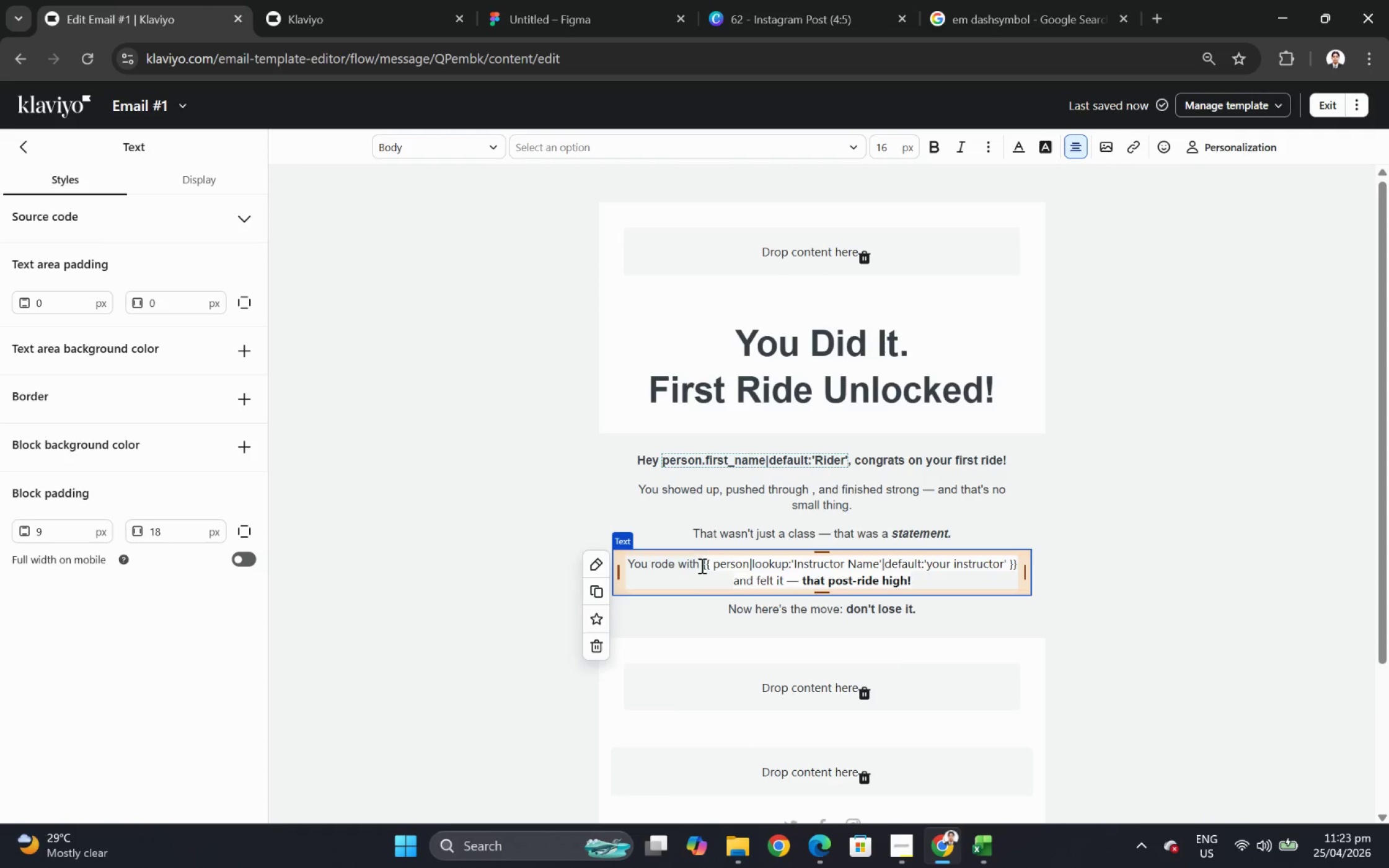 
left_click_drag(start_coordinate=[702, 565], to_coordinate=[994, 586])
 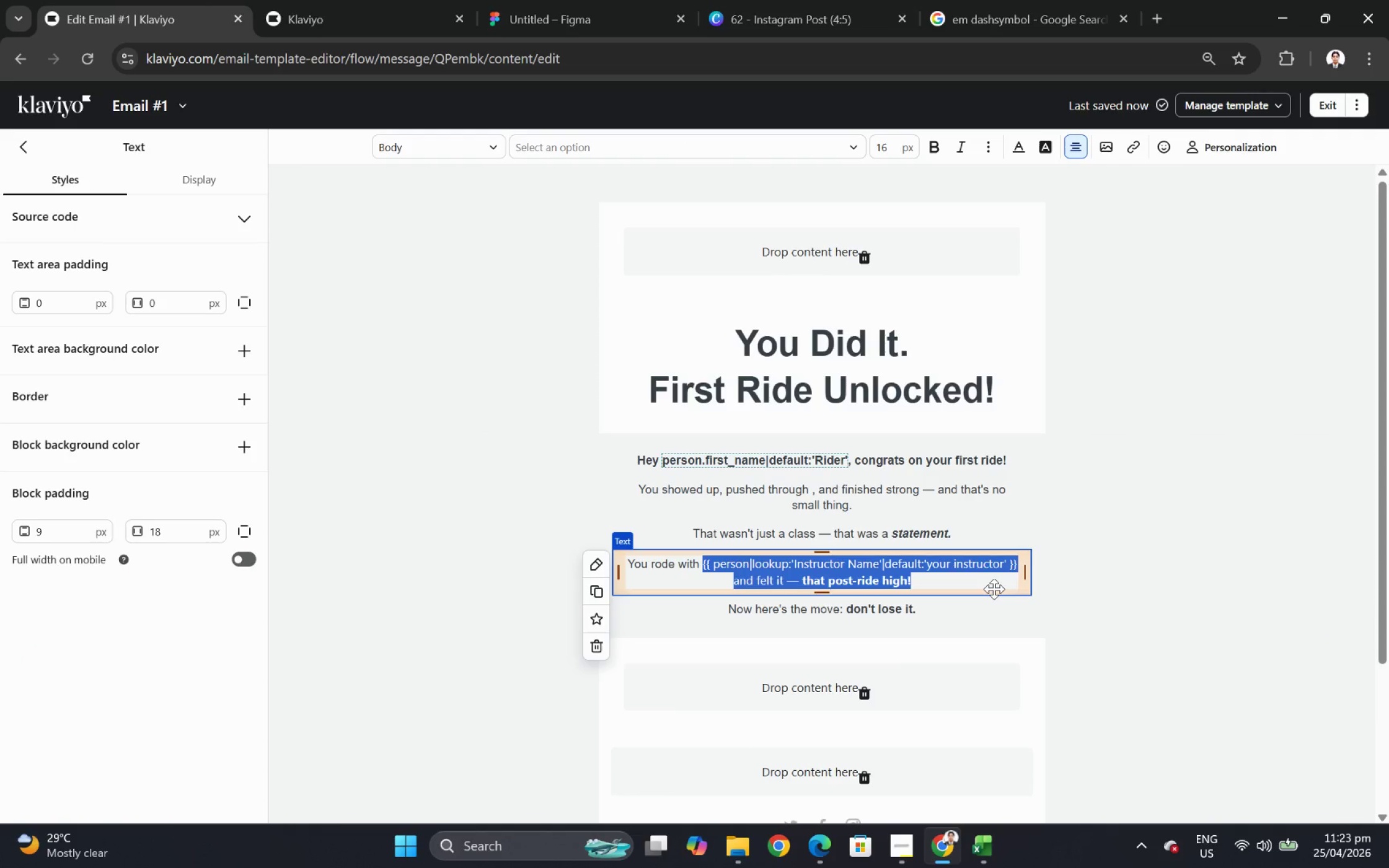 
key(Backspace)
 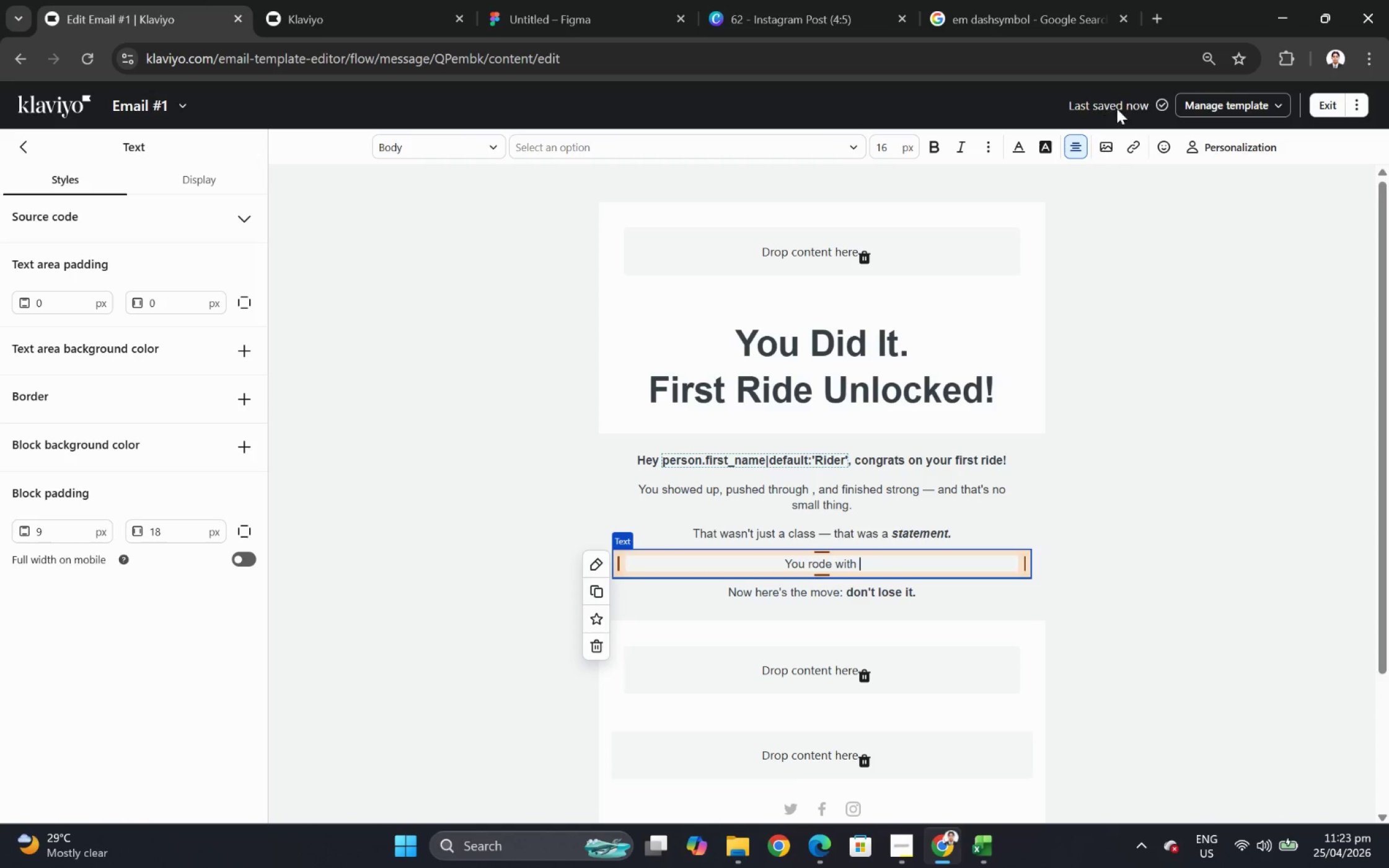 
left_click([1238, 145])
 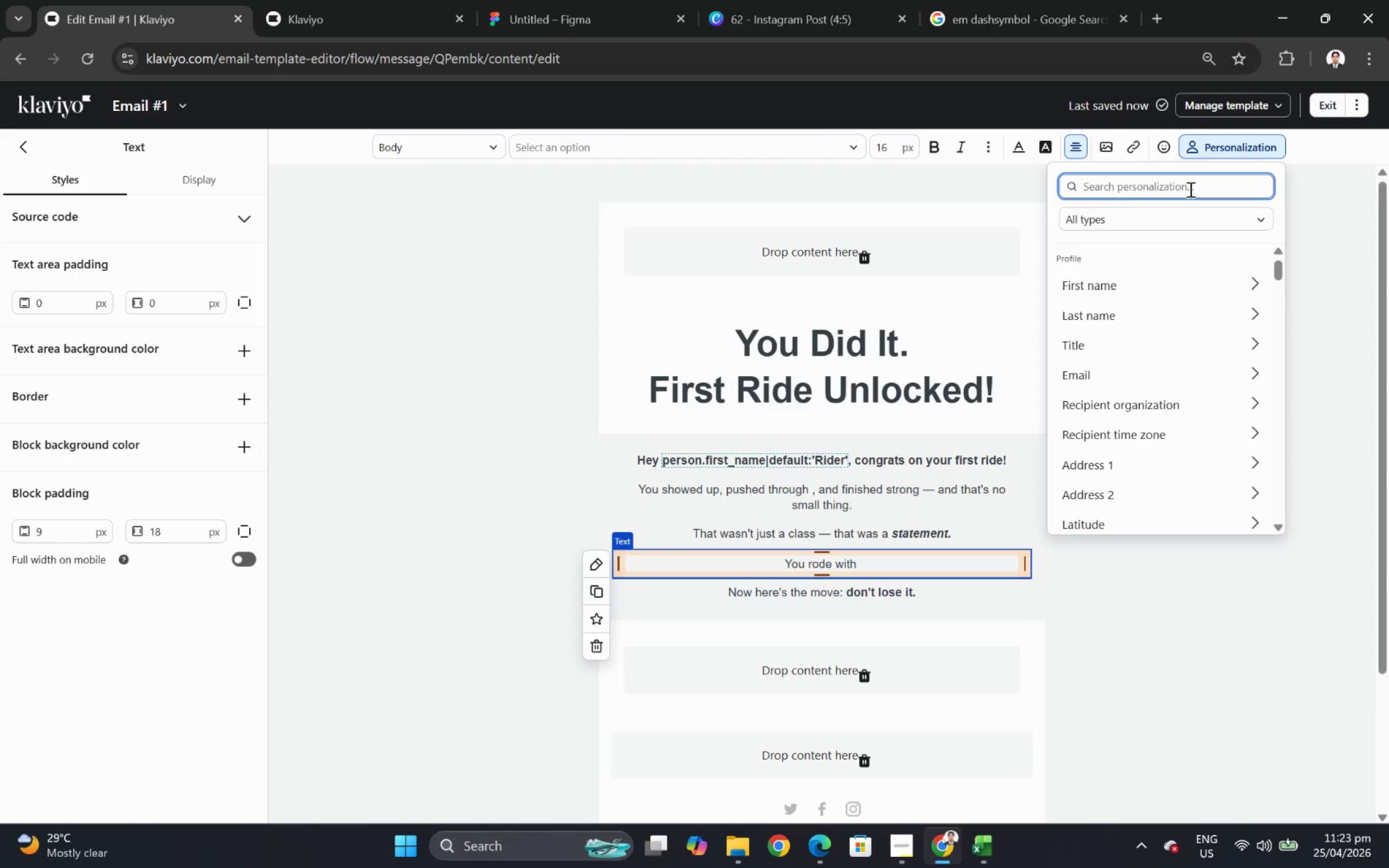 
left_click([1189, 189])
 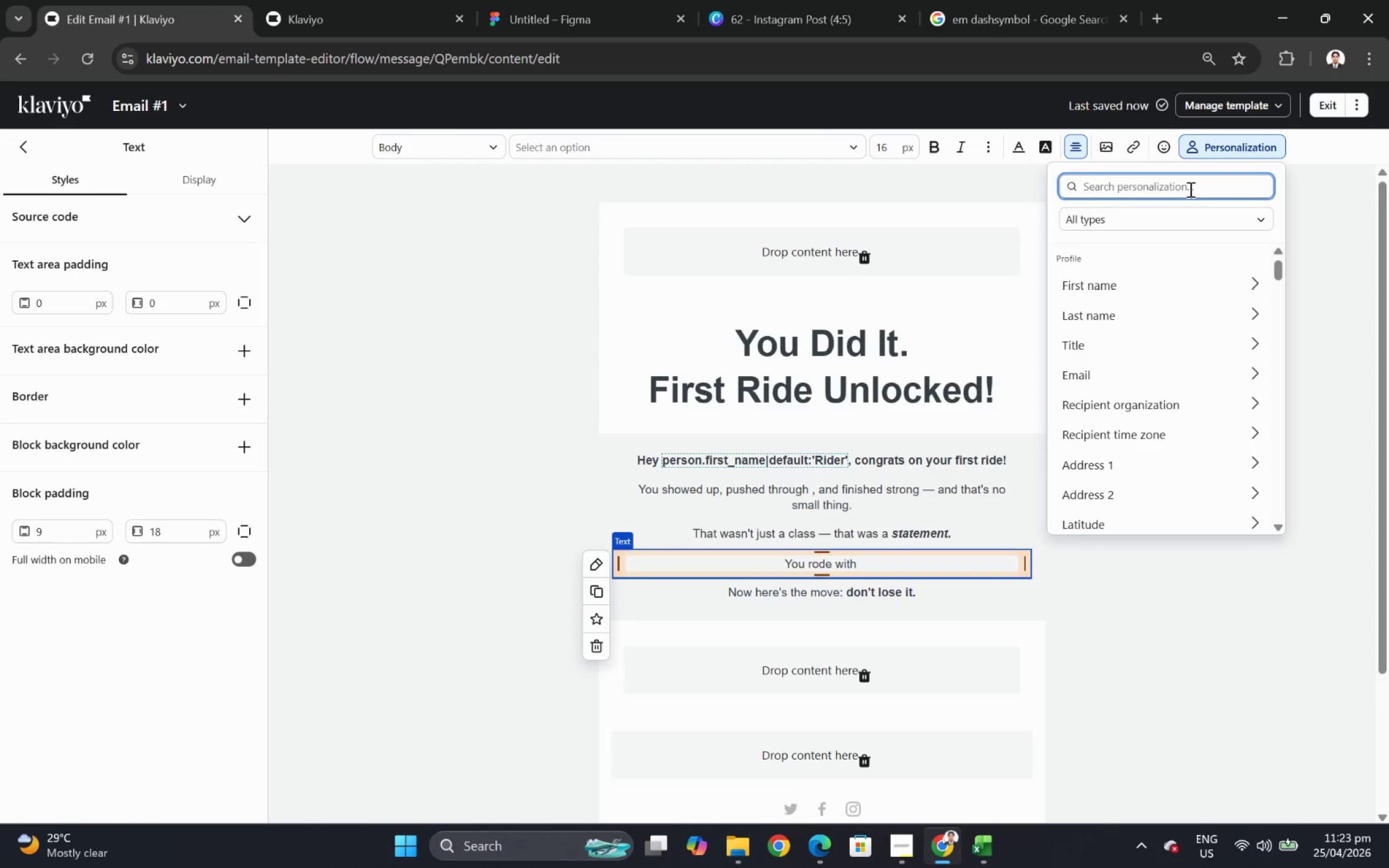 
type(instru)
 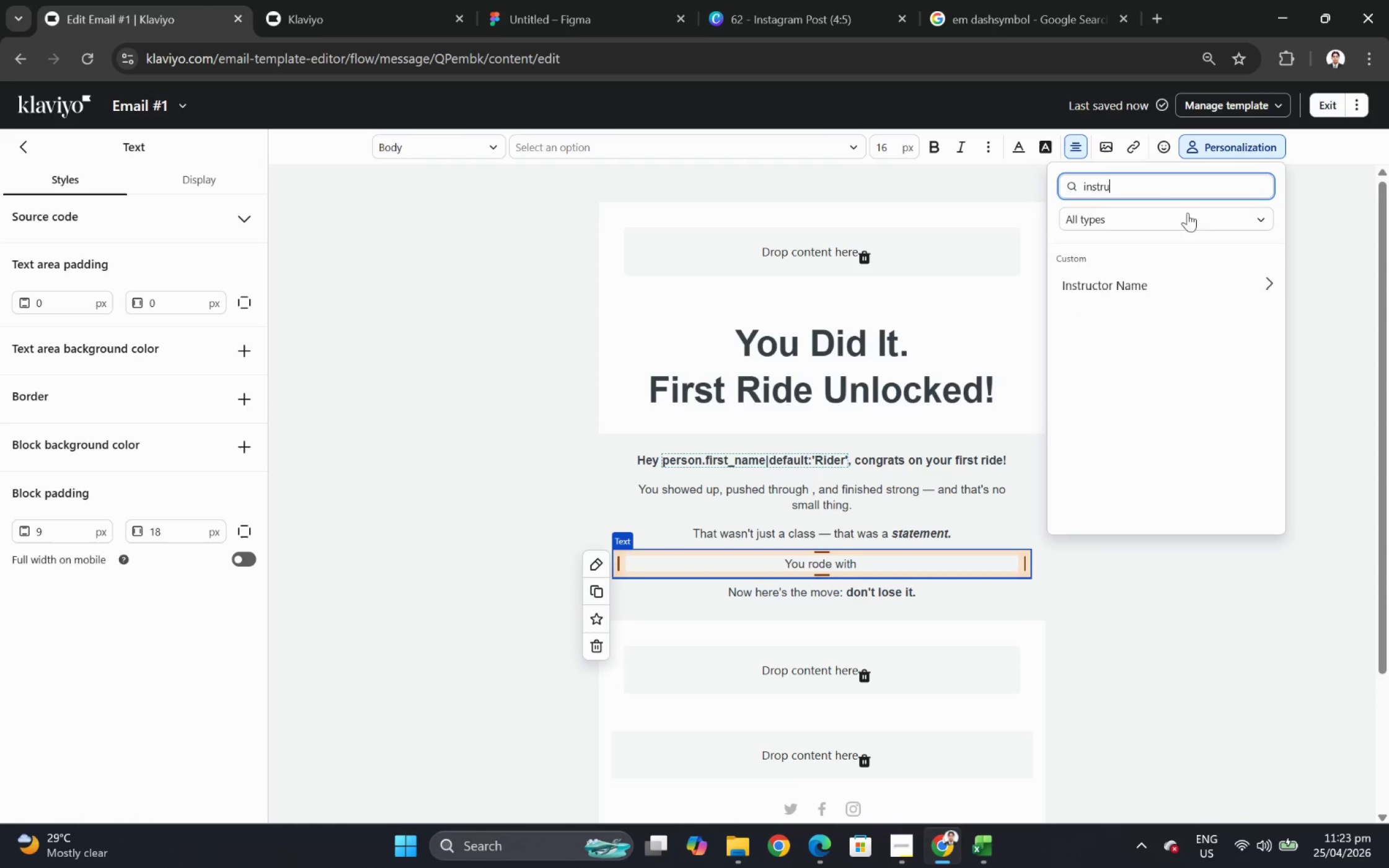 
left_click([1180, 287])
 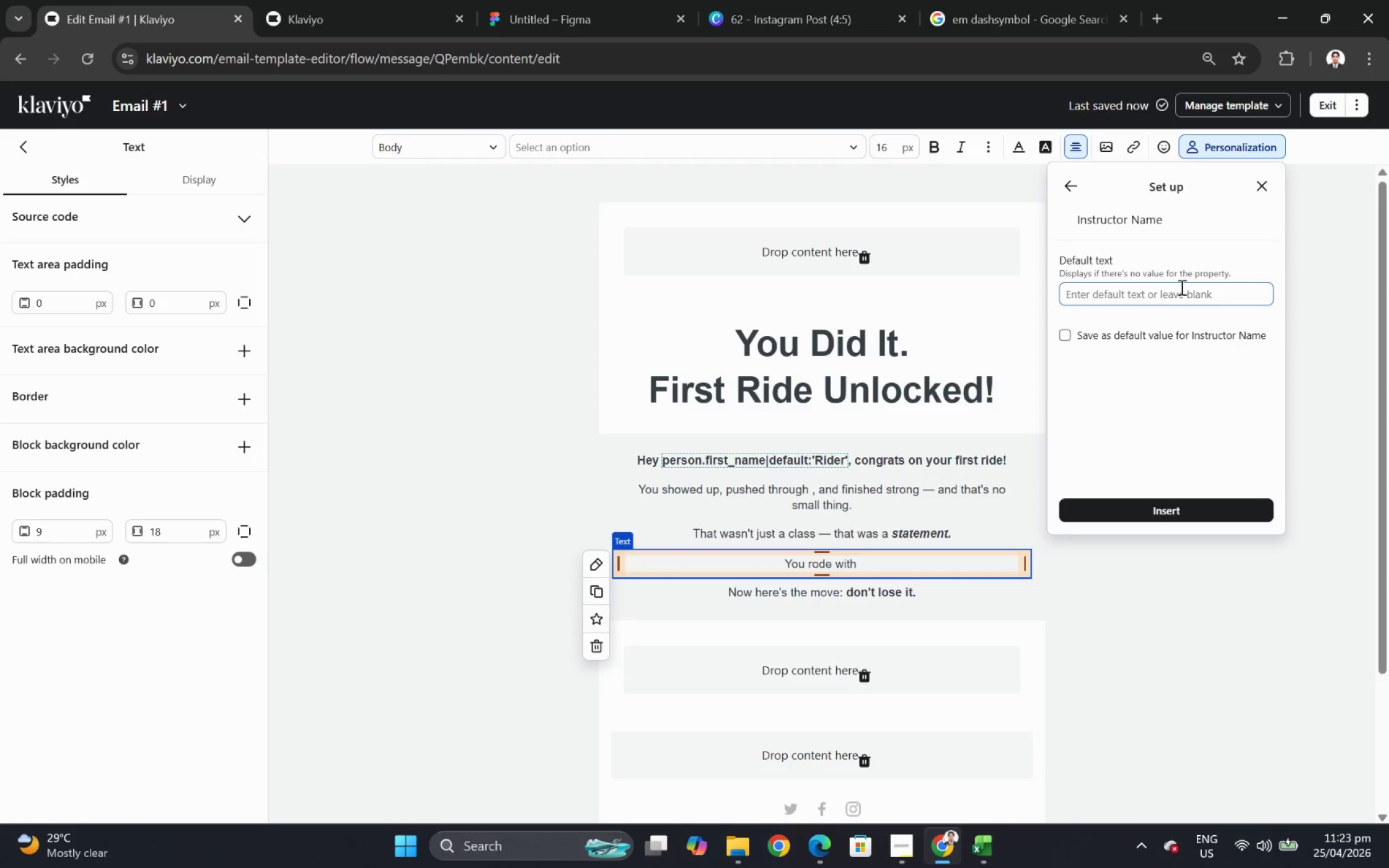 
left_click([1180, 287])
 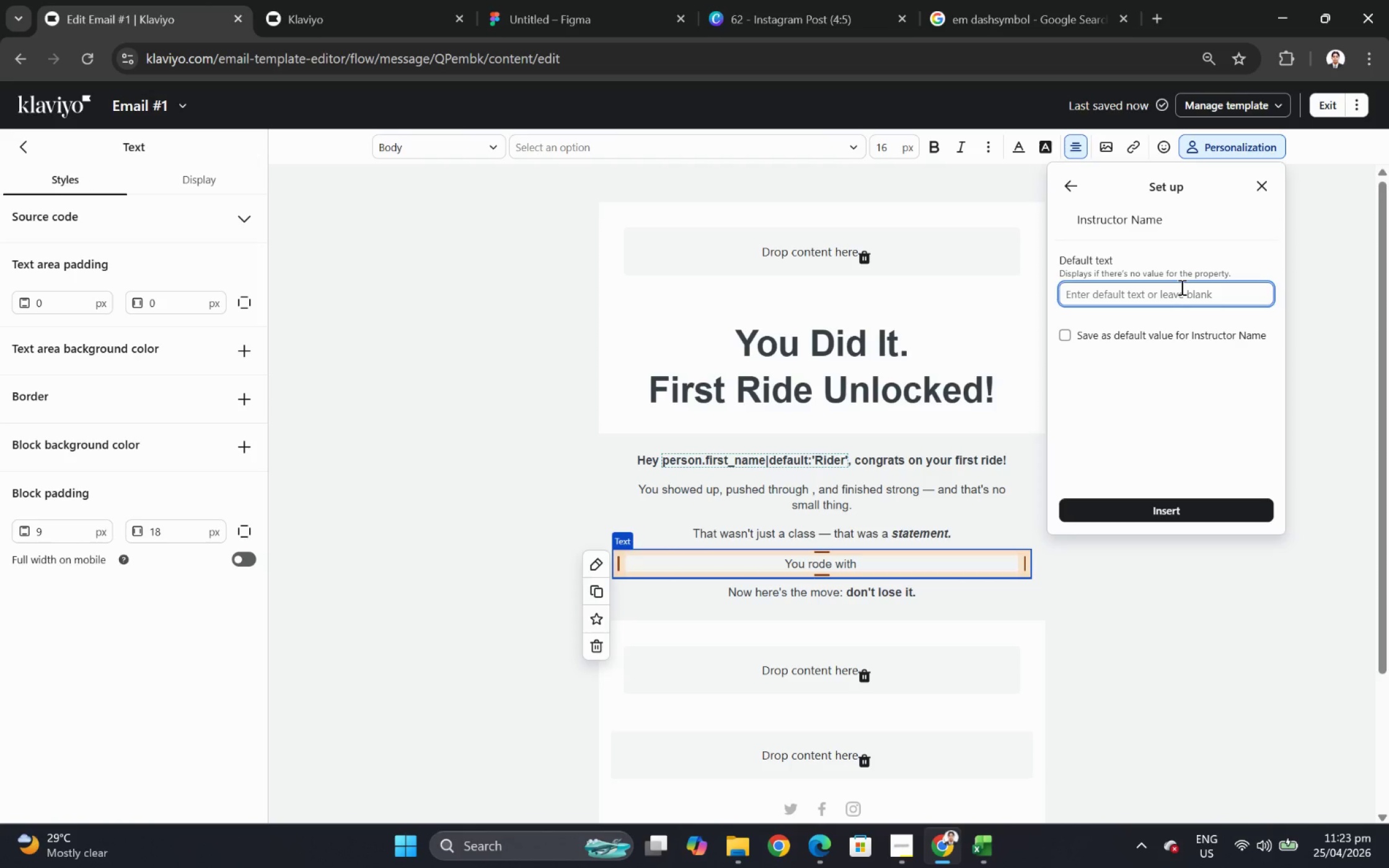 
type(your instructor)
 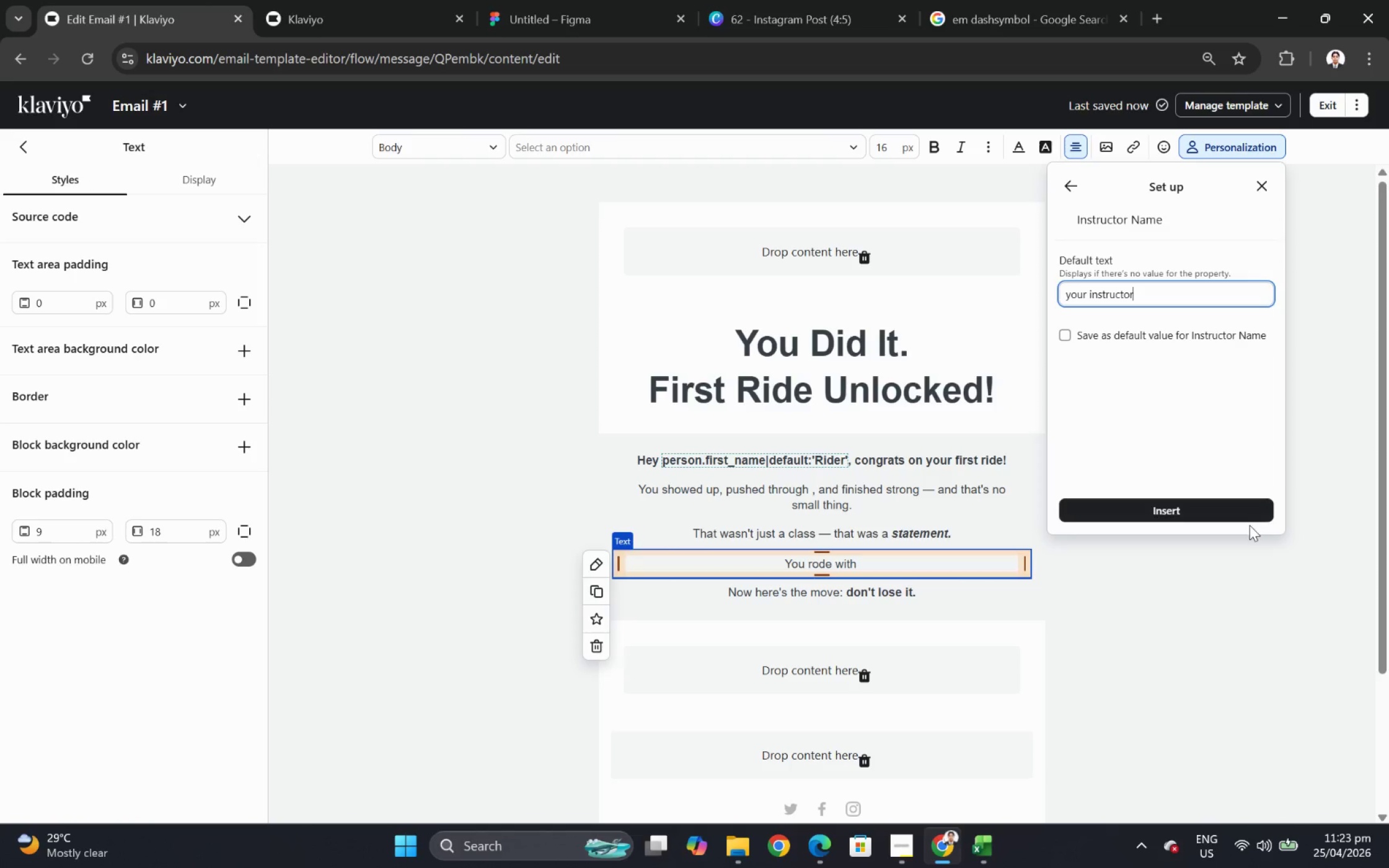 
left_click([1237, 509])
 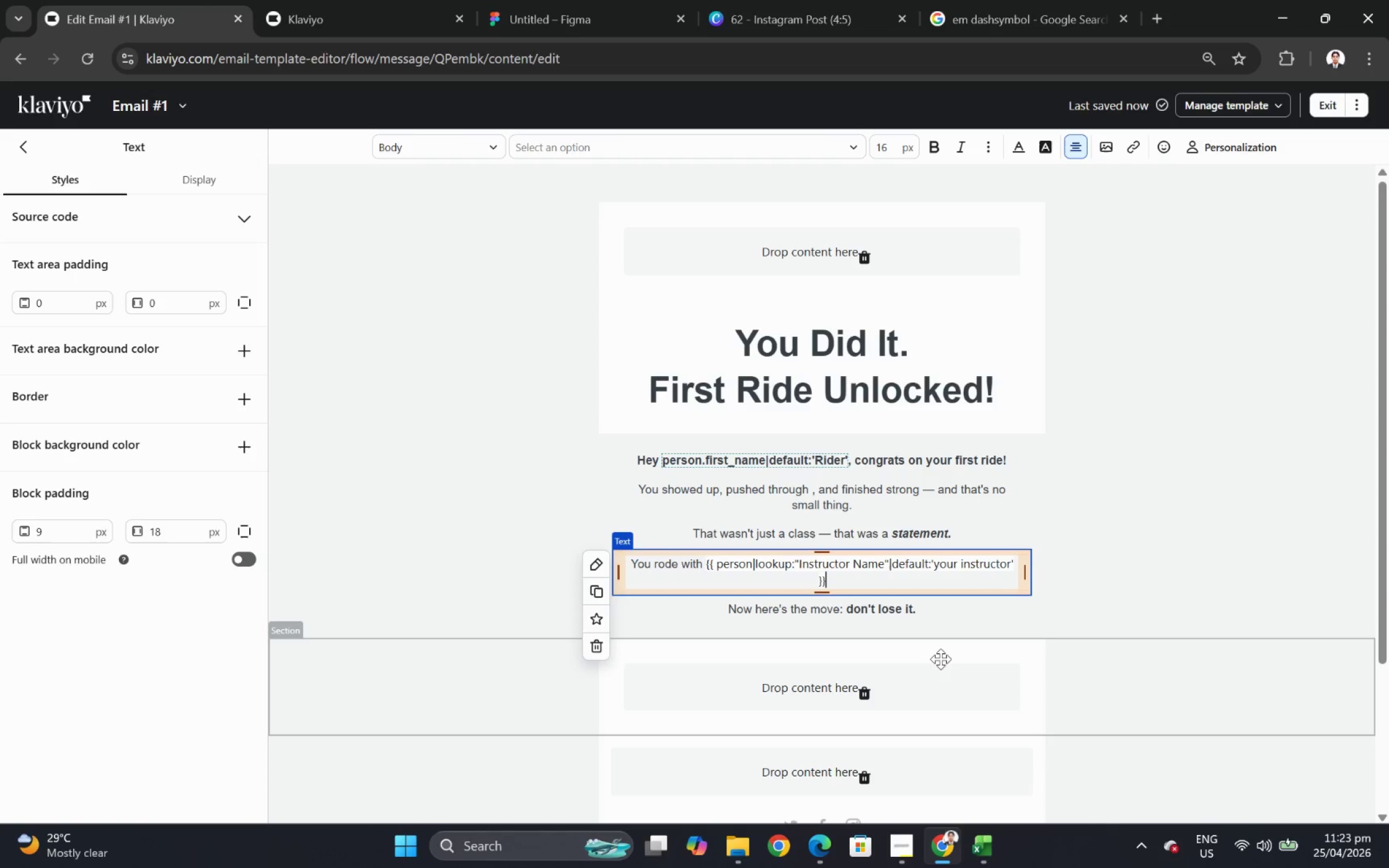 
wait(6.07)
 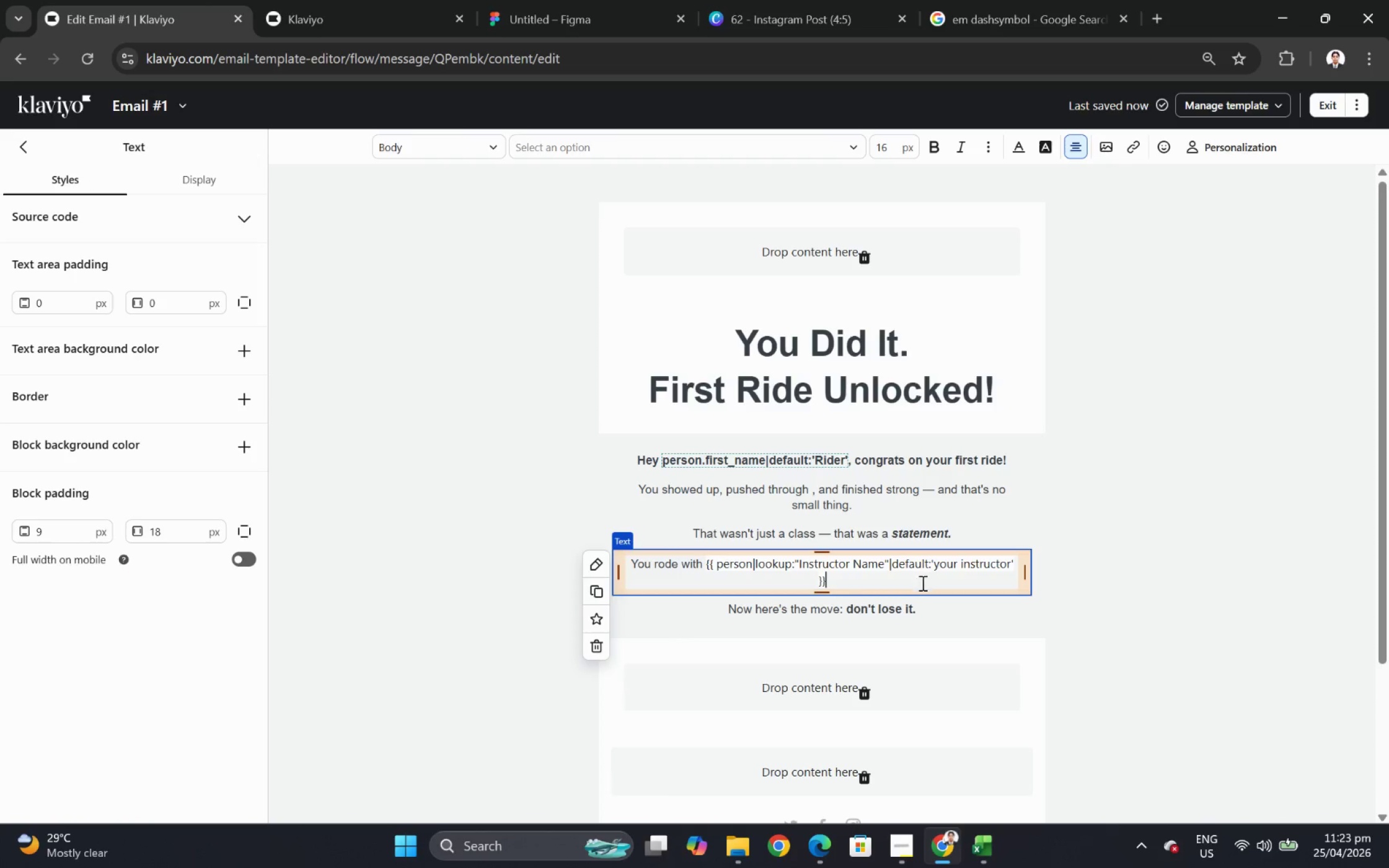 
left_click([1064, 534])
 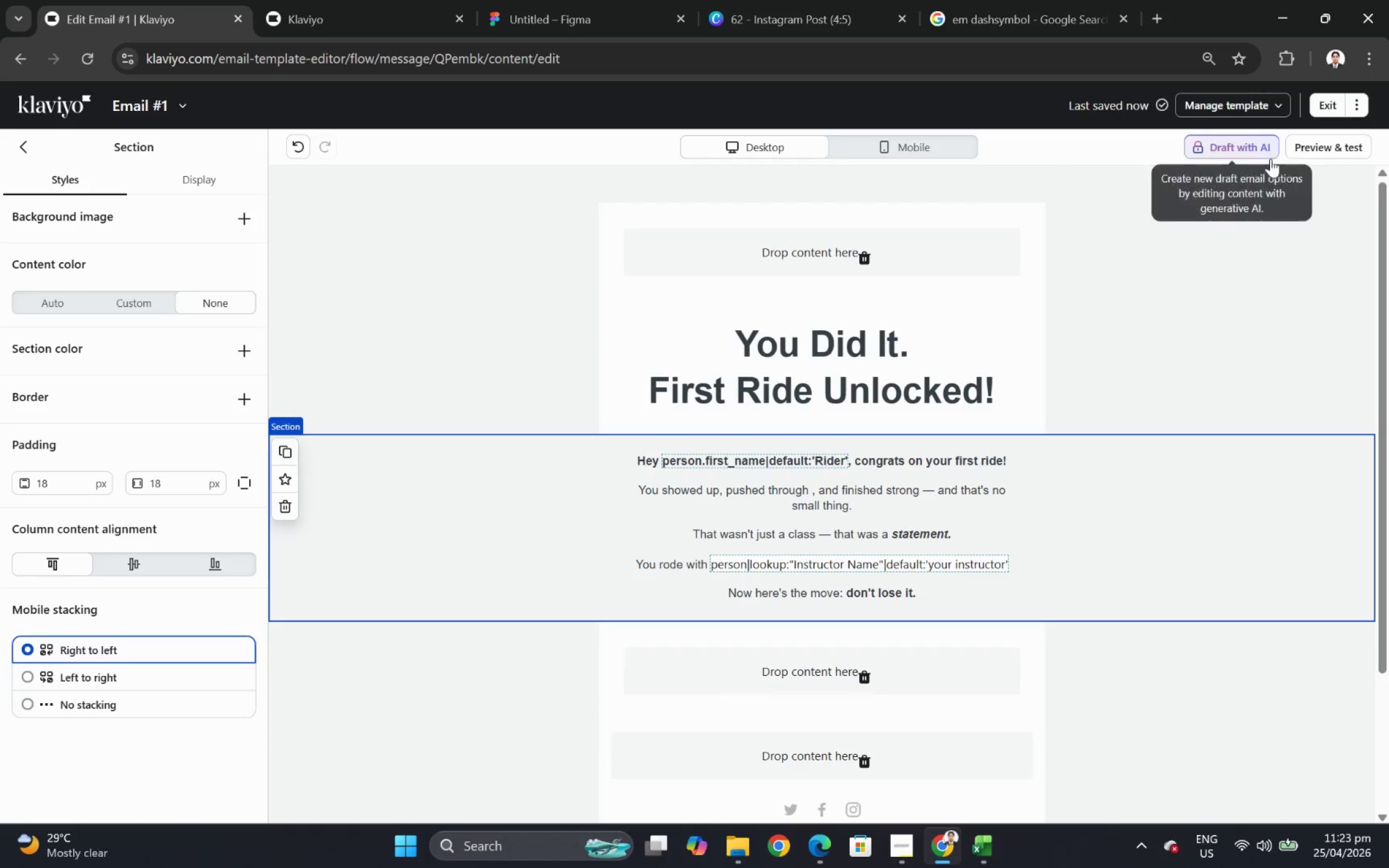 
left_click([1322, 157])
 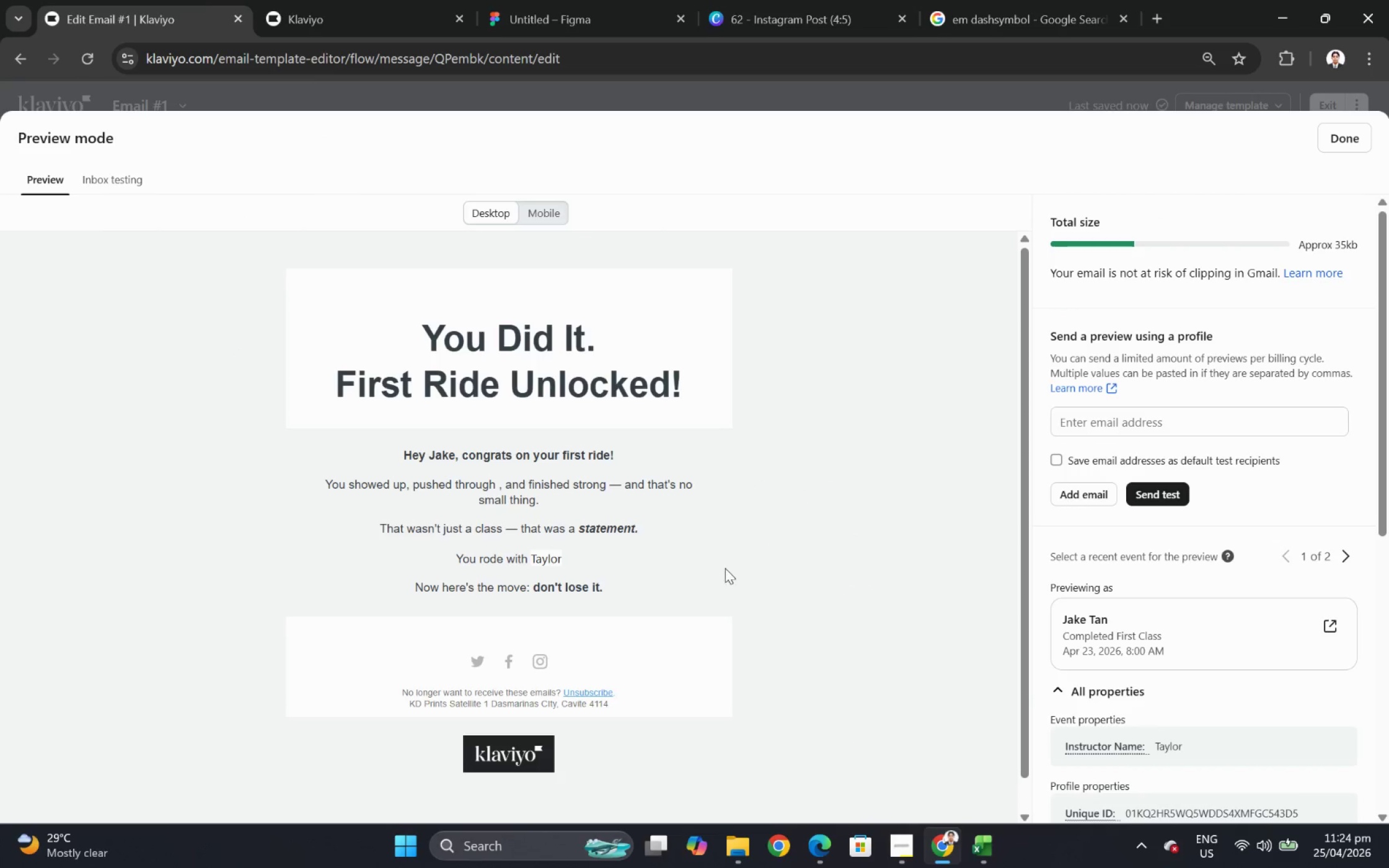 
wait(8.74)
 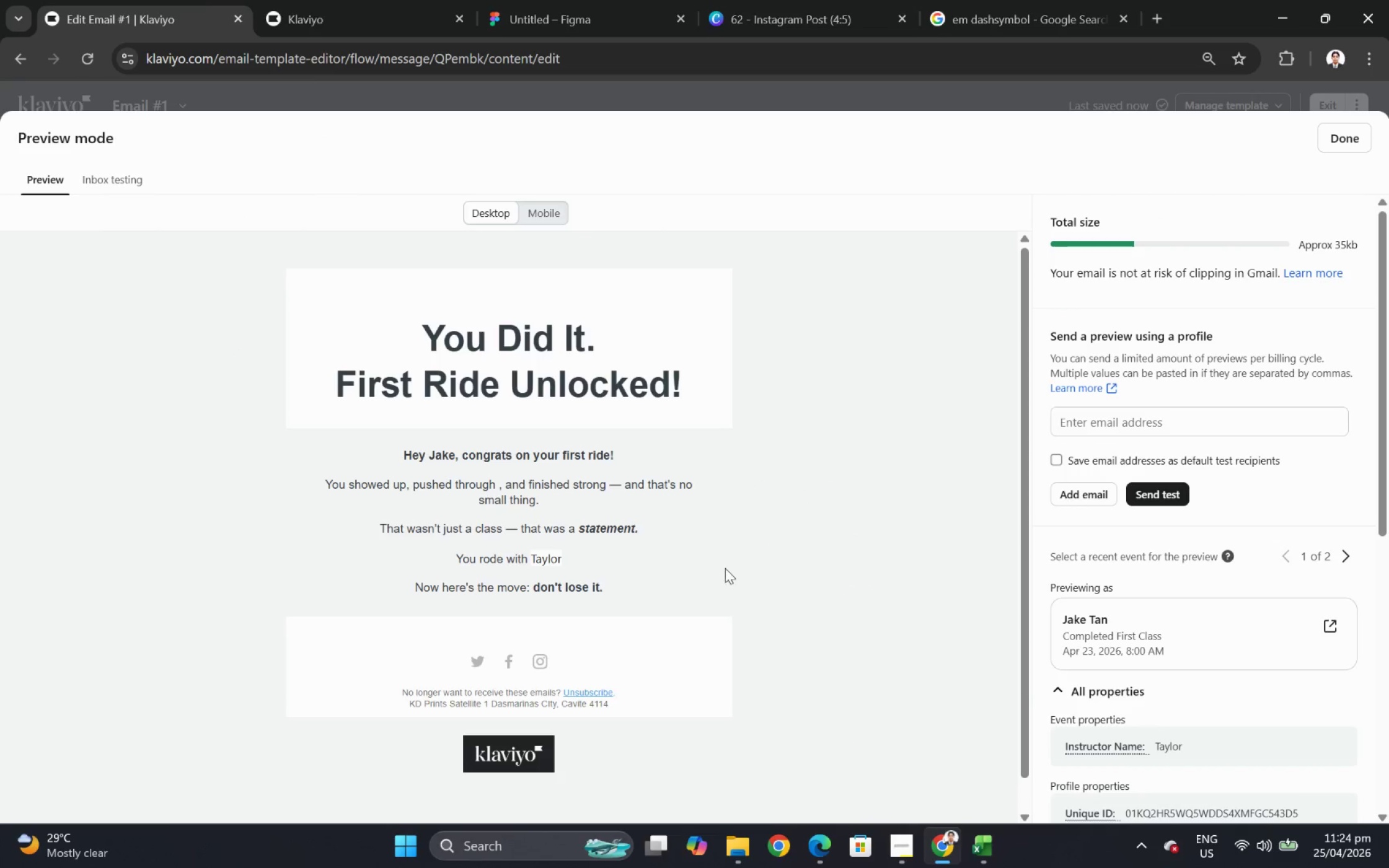 
left_click([915, 569])
 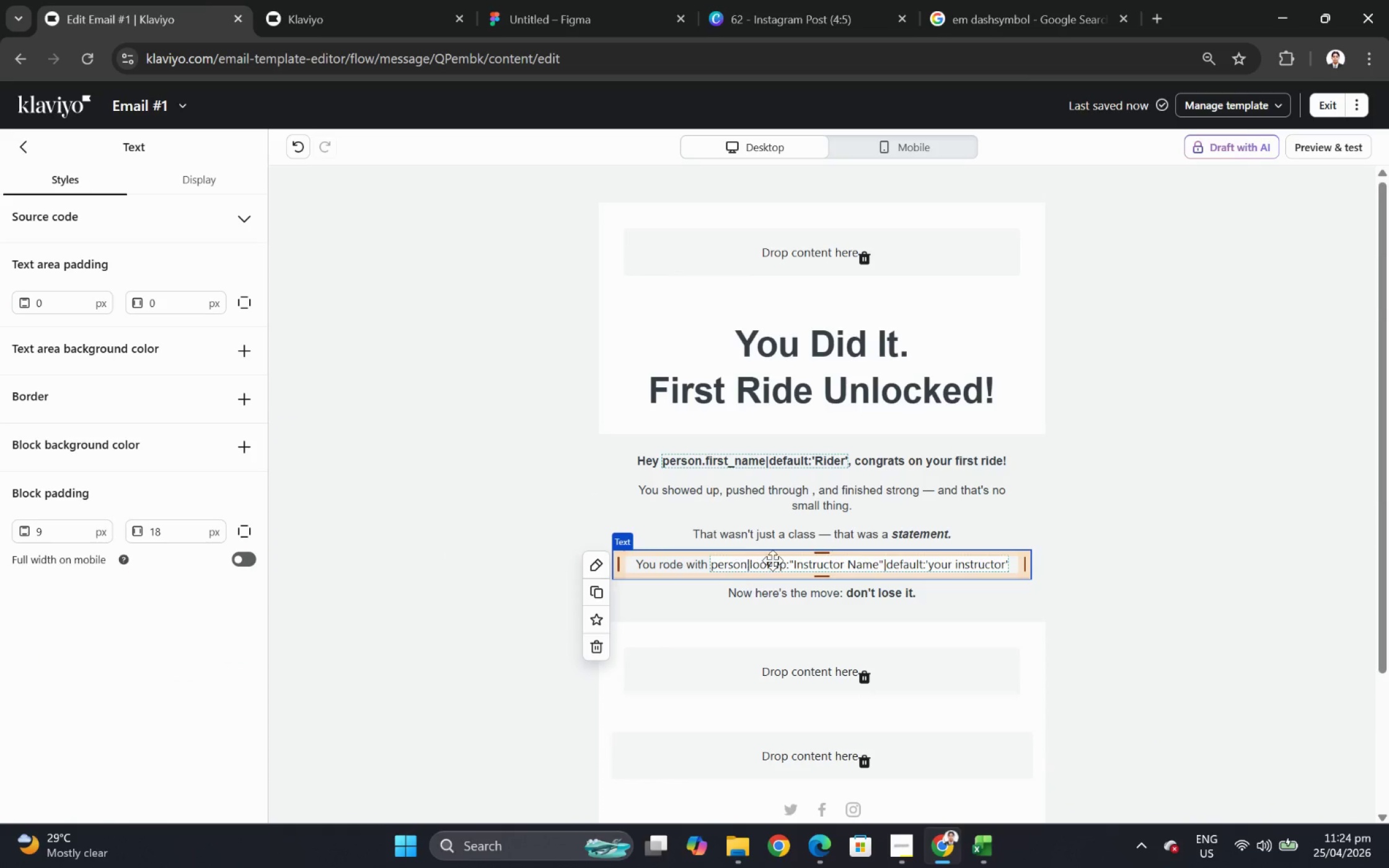 
double_click([777, 560])
 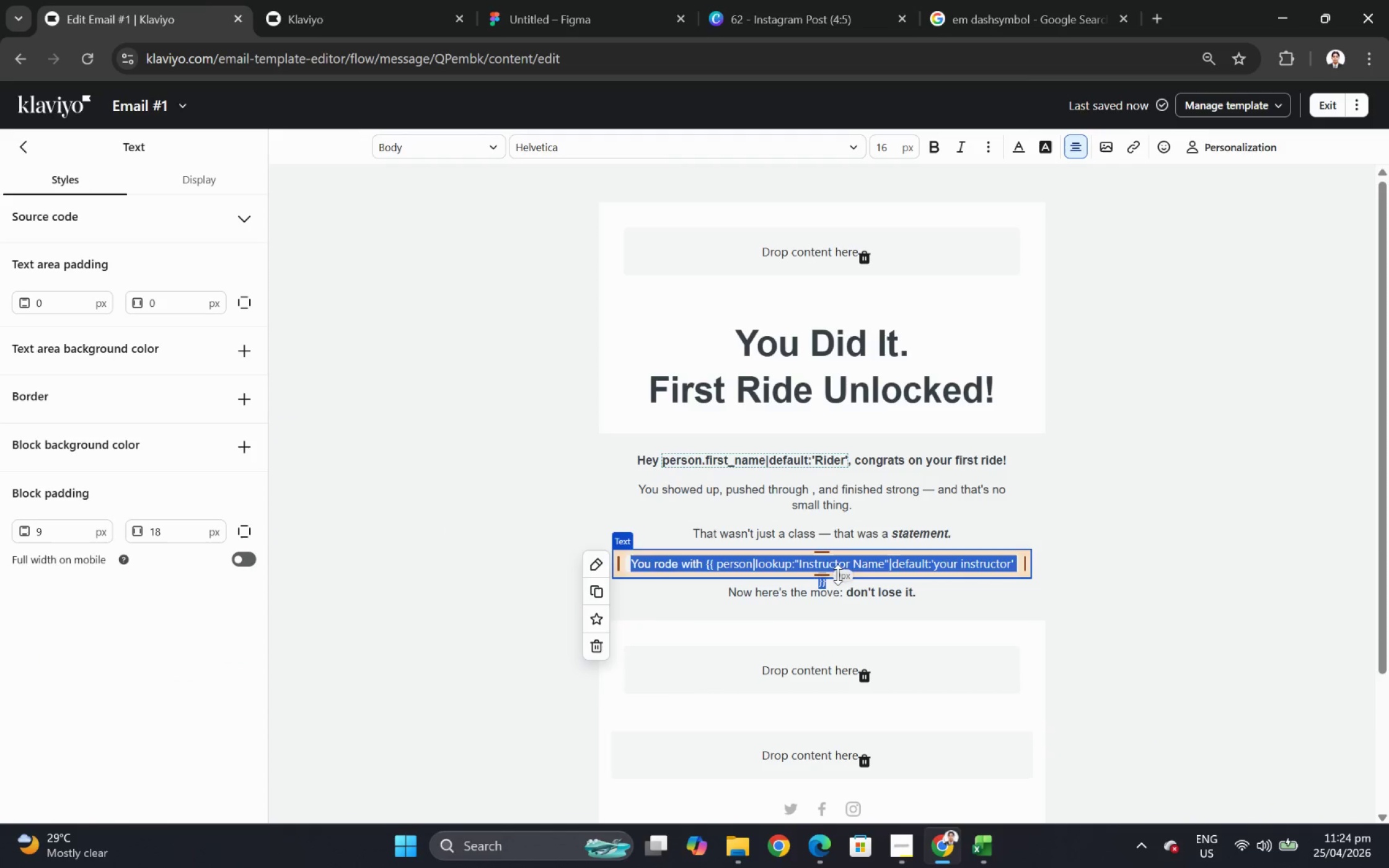 
left_click([730, 568])
 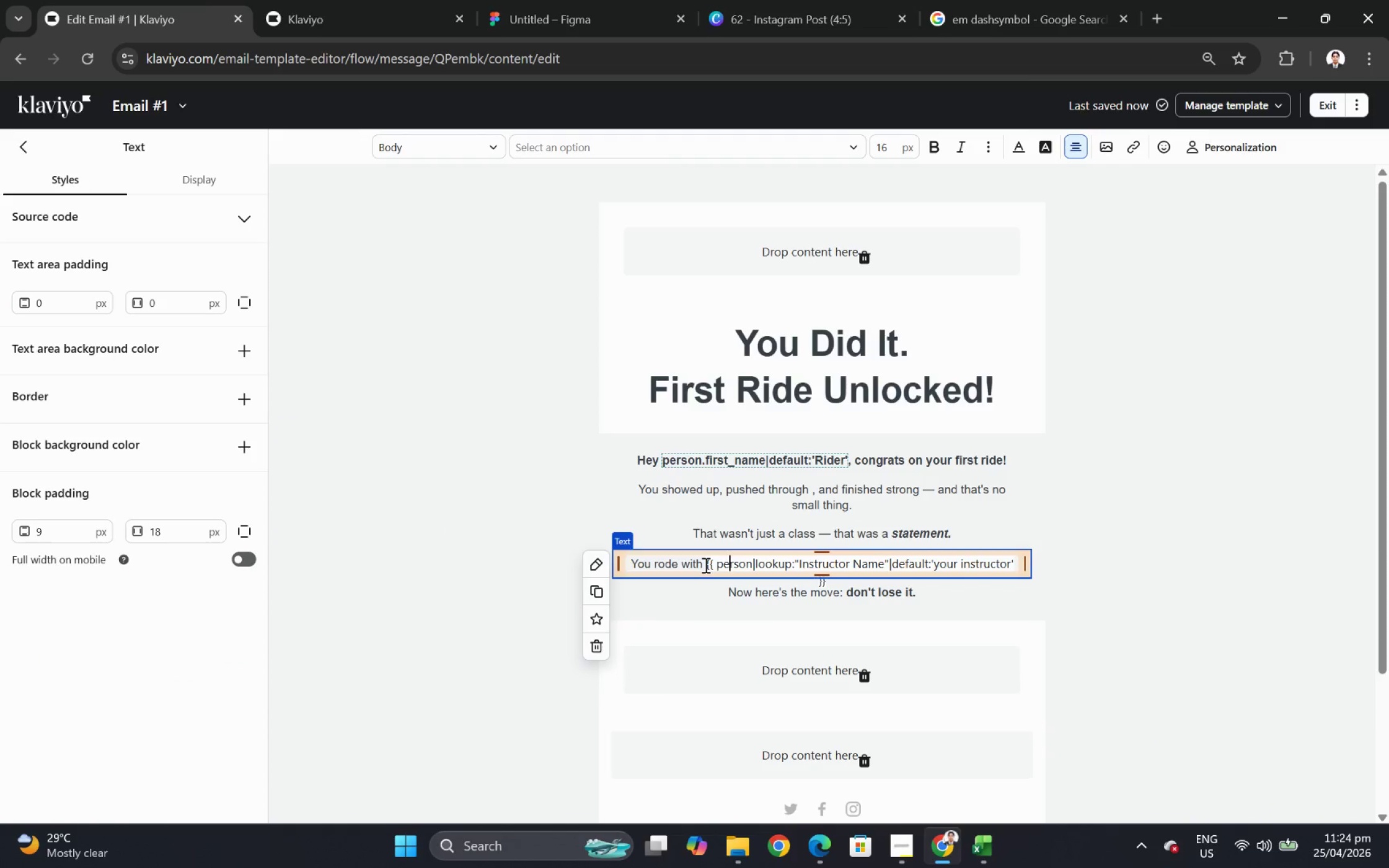 
left_click_drag(start_coordinate=[704, 564], to_coordinate=[1060, 572])
 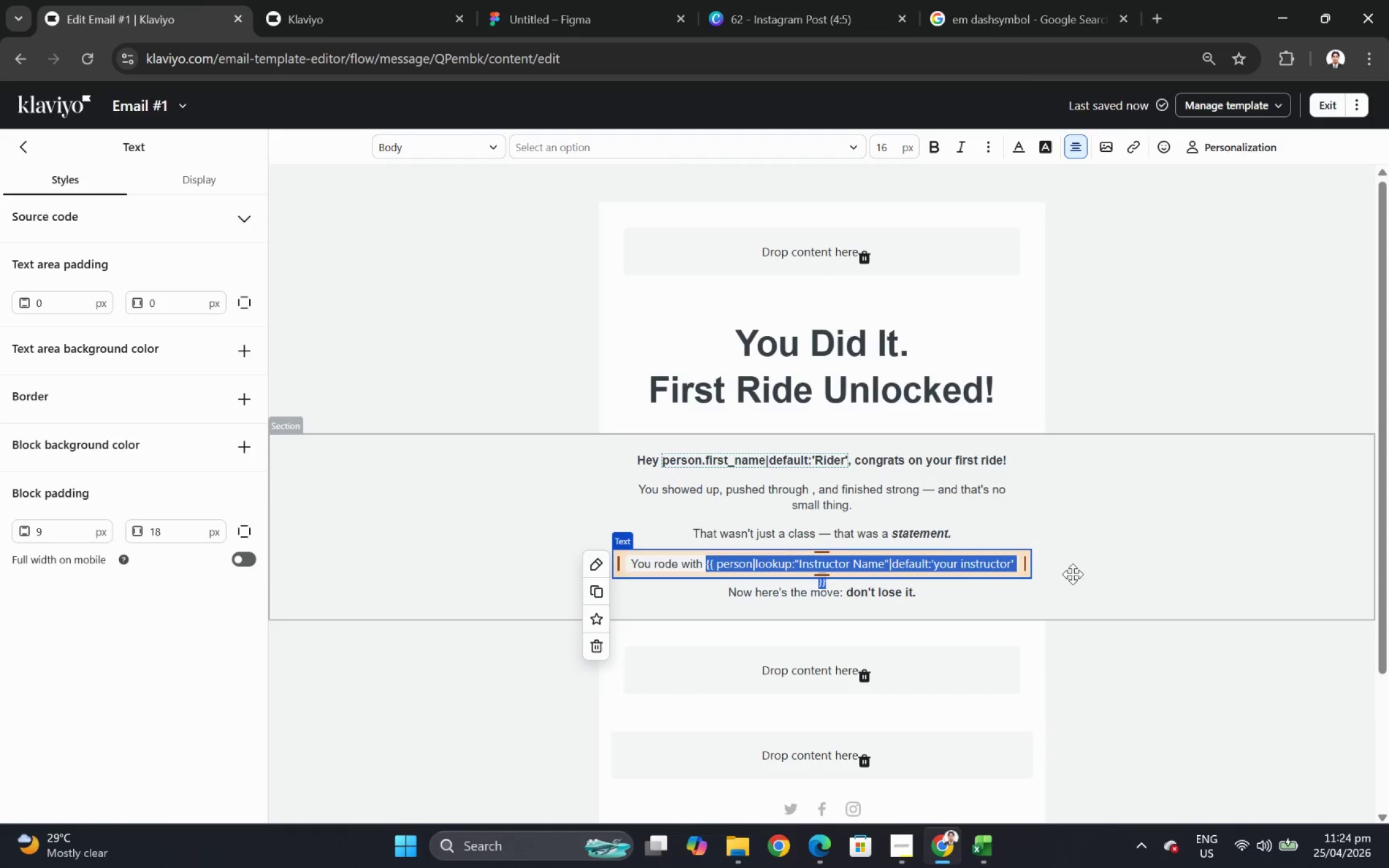 
key(Backspace)
 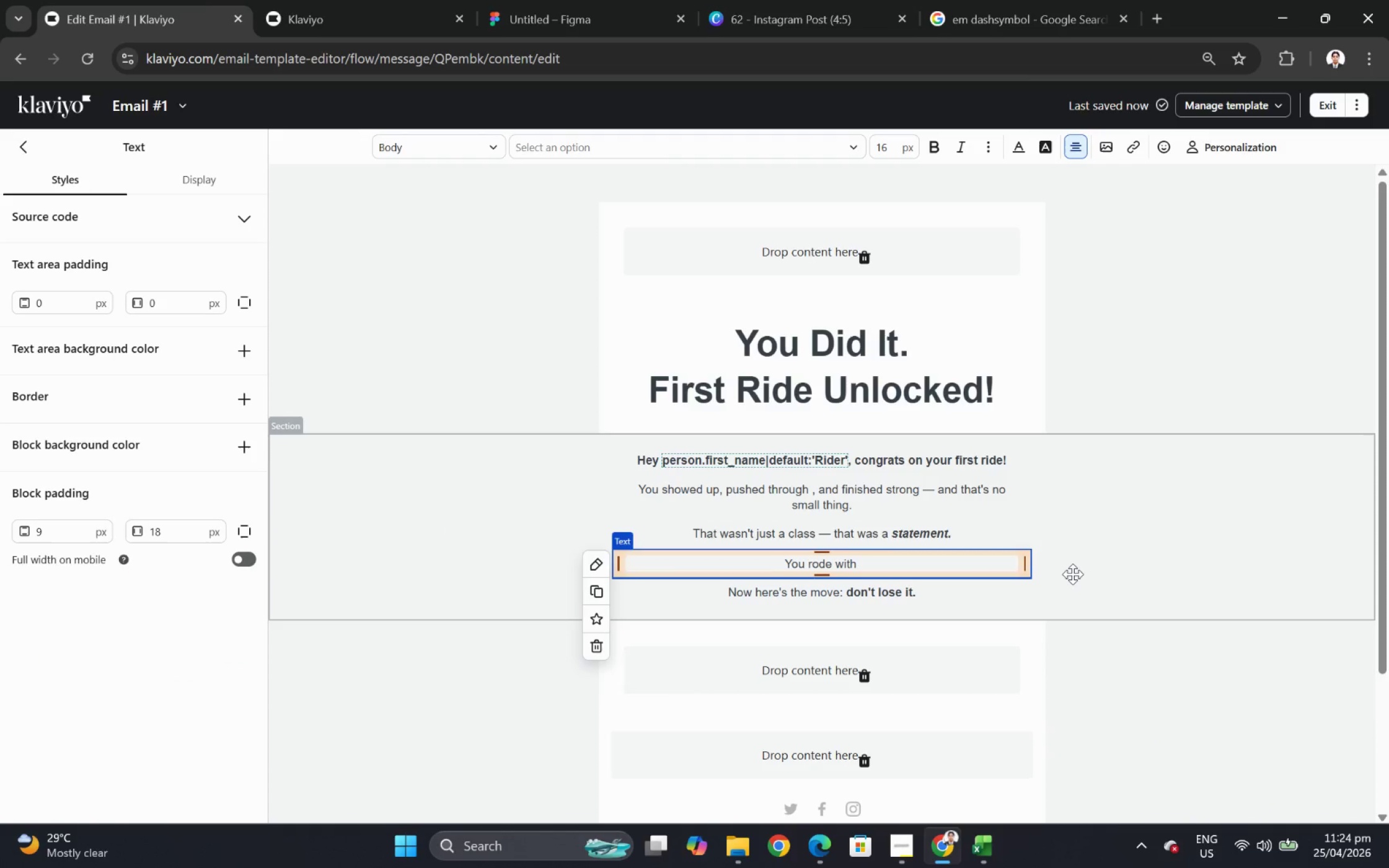 
key(Backspace)
 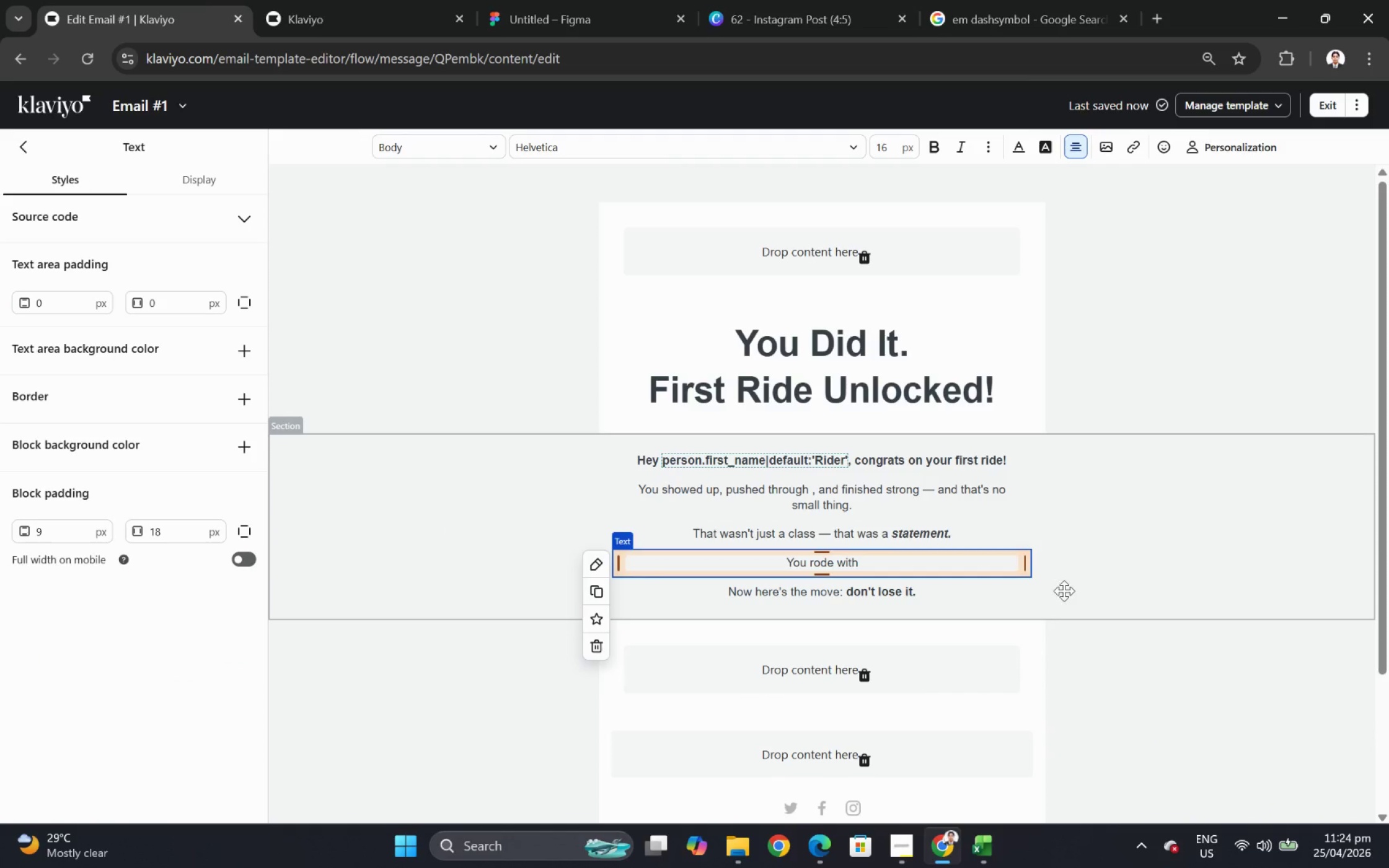 
left_click([1124, 612])
 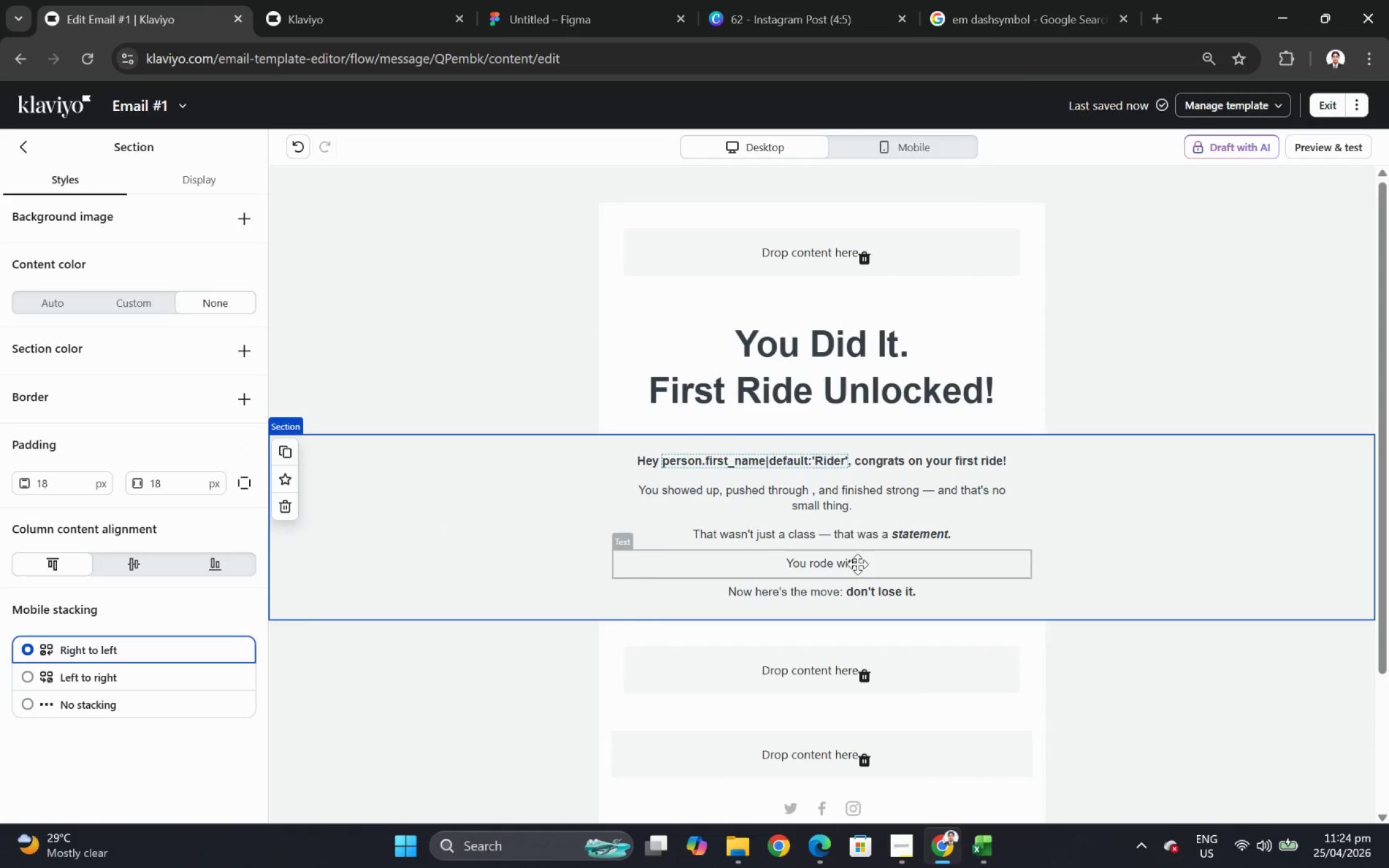 
double_click([860, 556])
 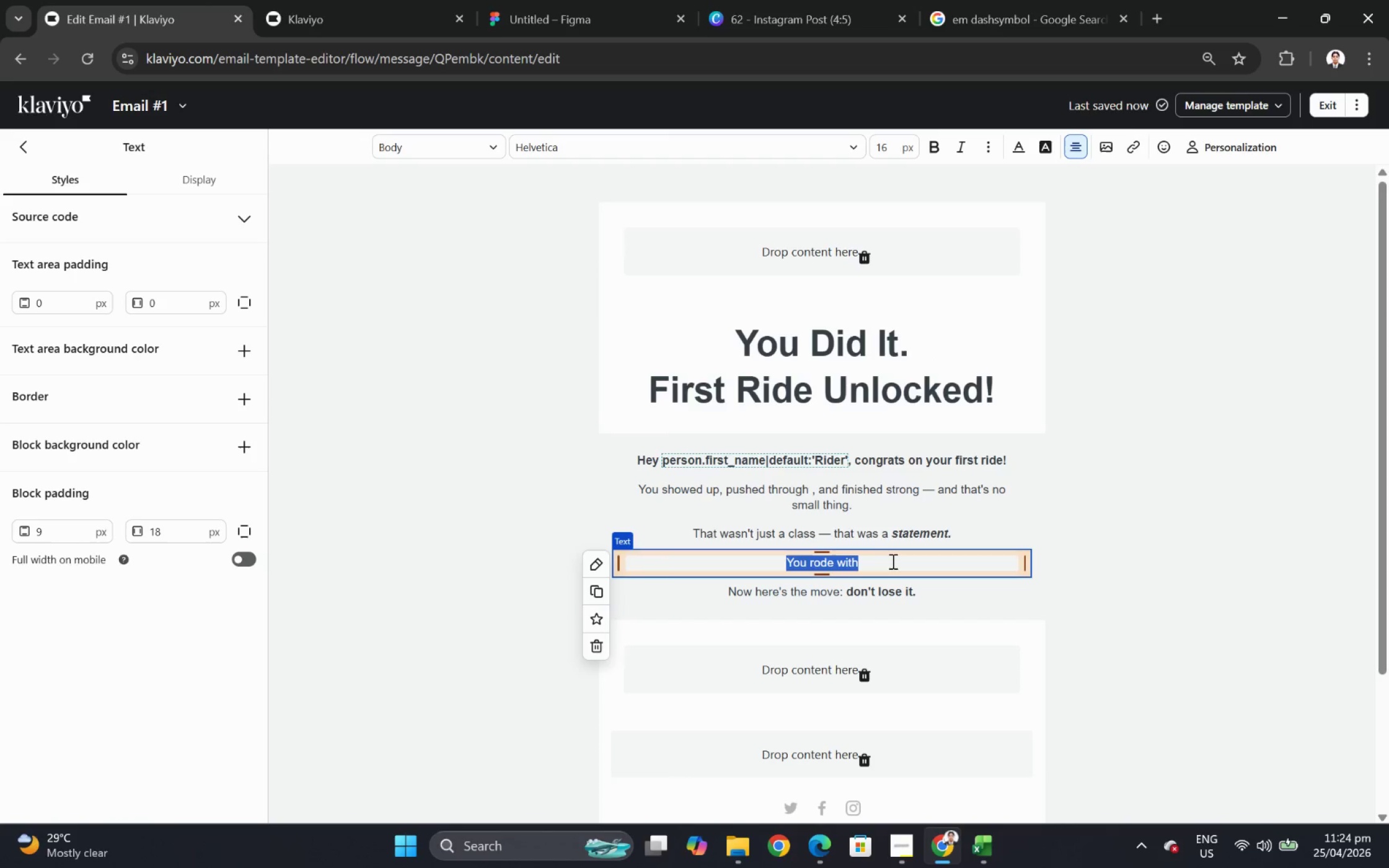 
left_click([890, 562])
 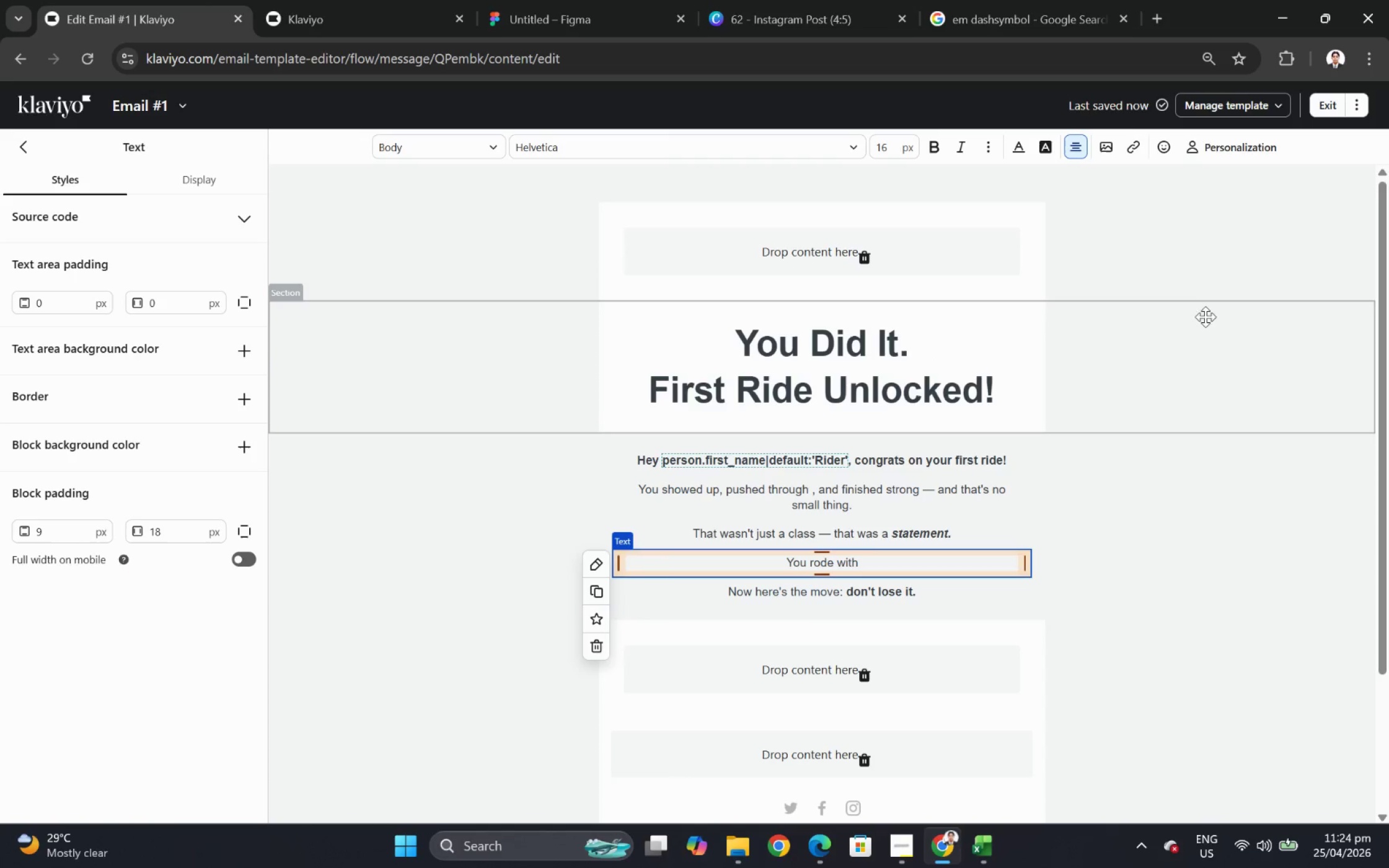 
key(Space)
 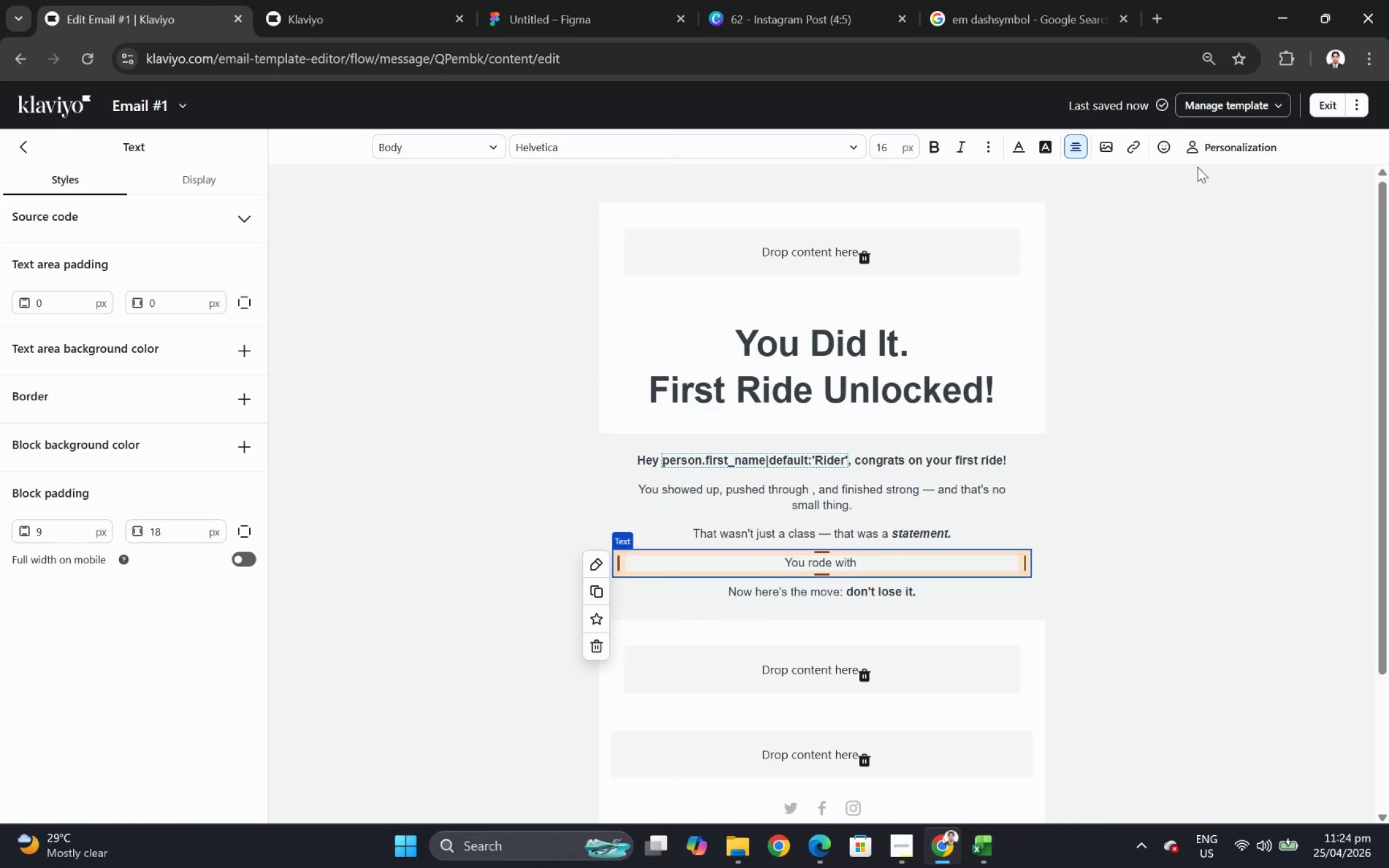 
left_click([1222, 150])
 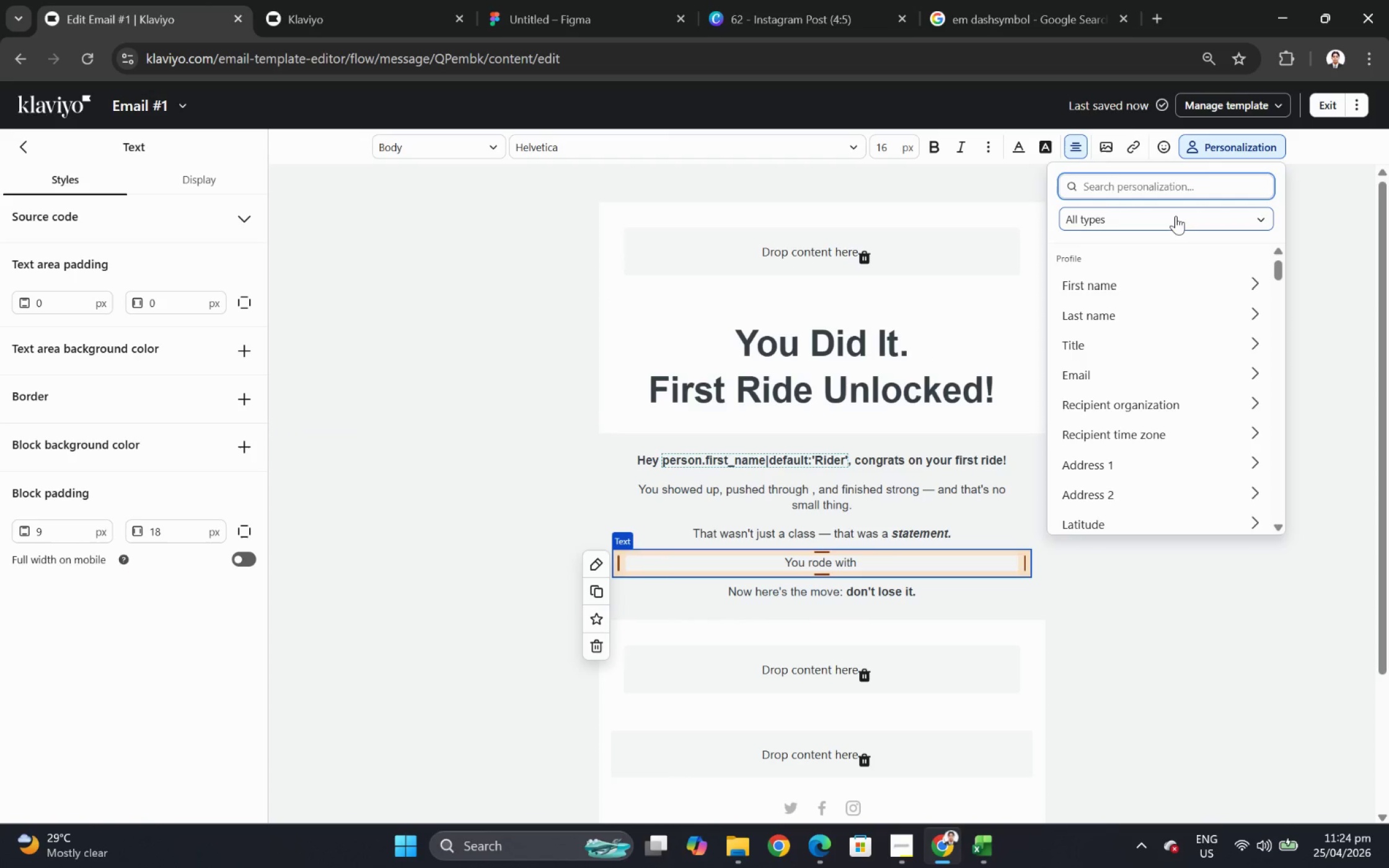 
type(s)
key(Backspace)
type(ins)
 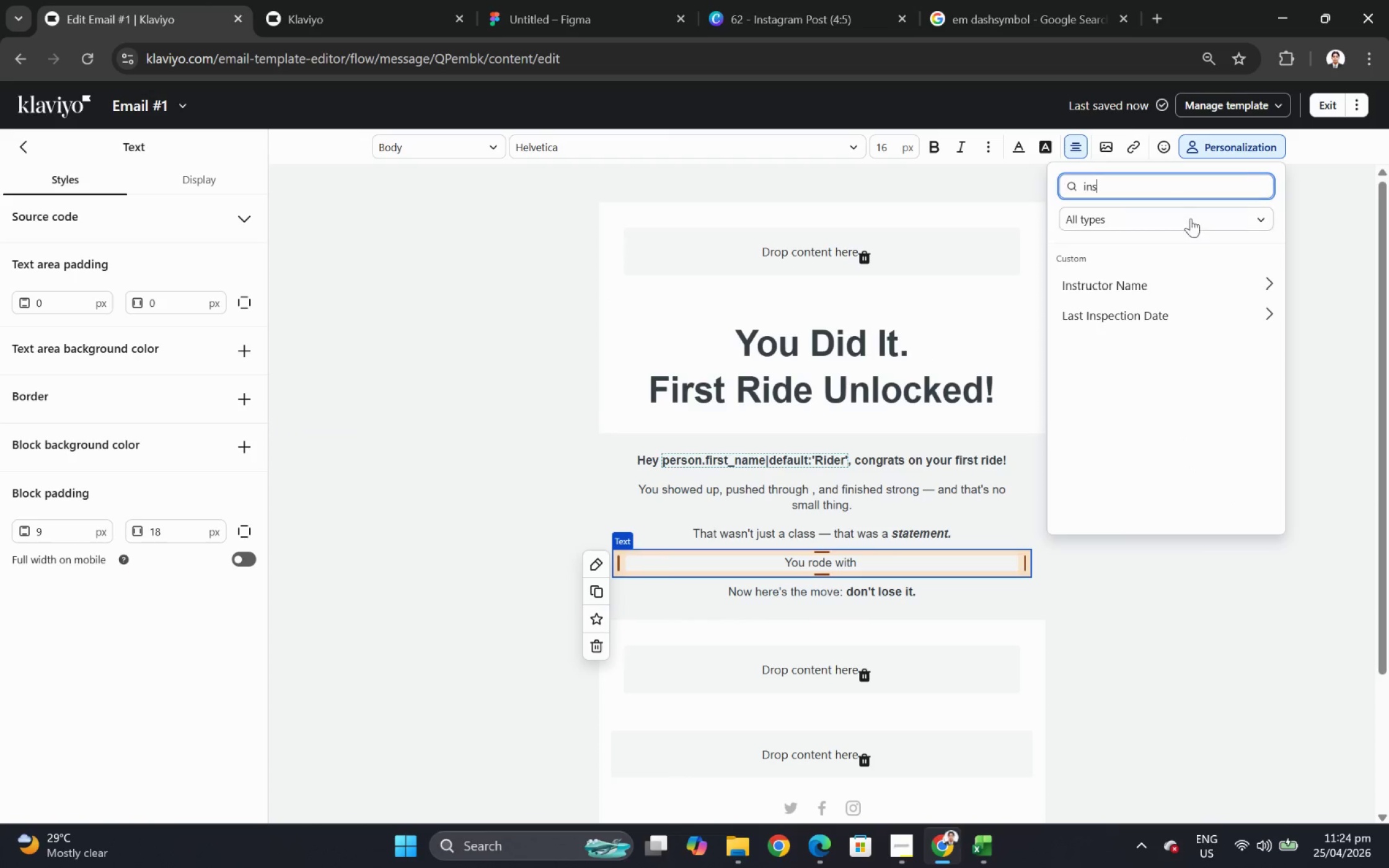 
left_click([1188, 283])
 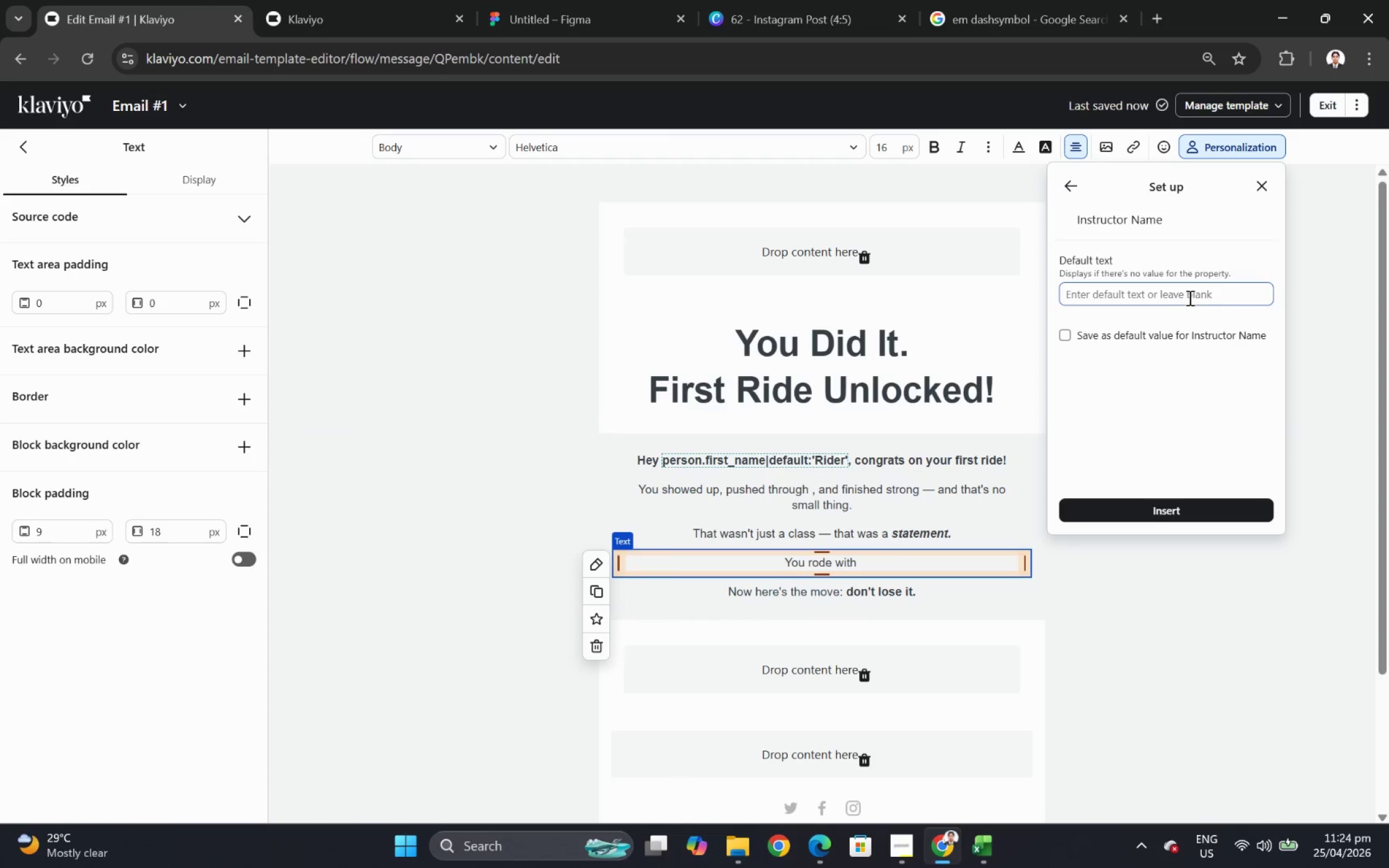 
left_click([1188, 297])
 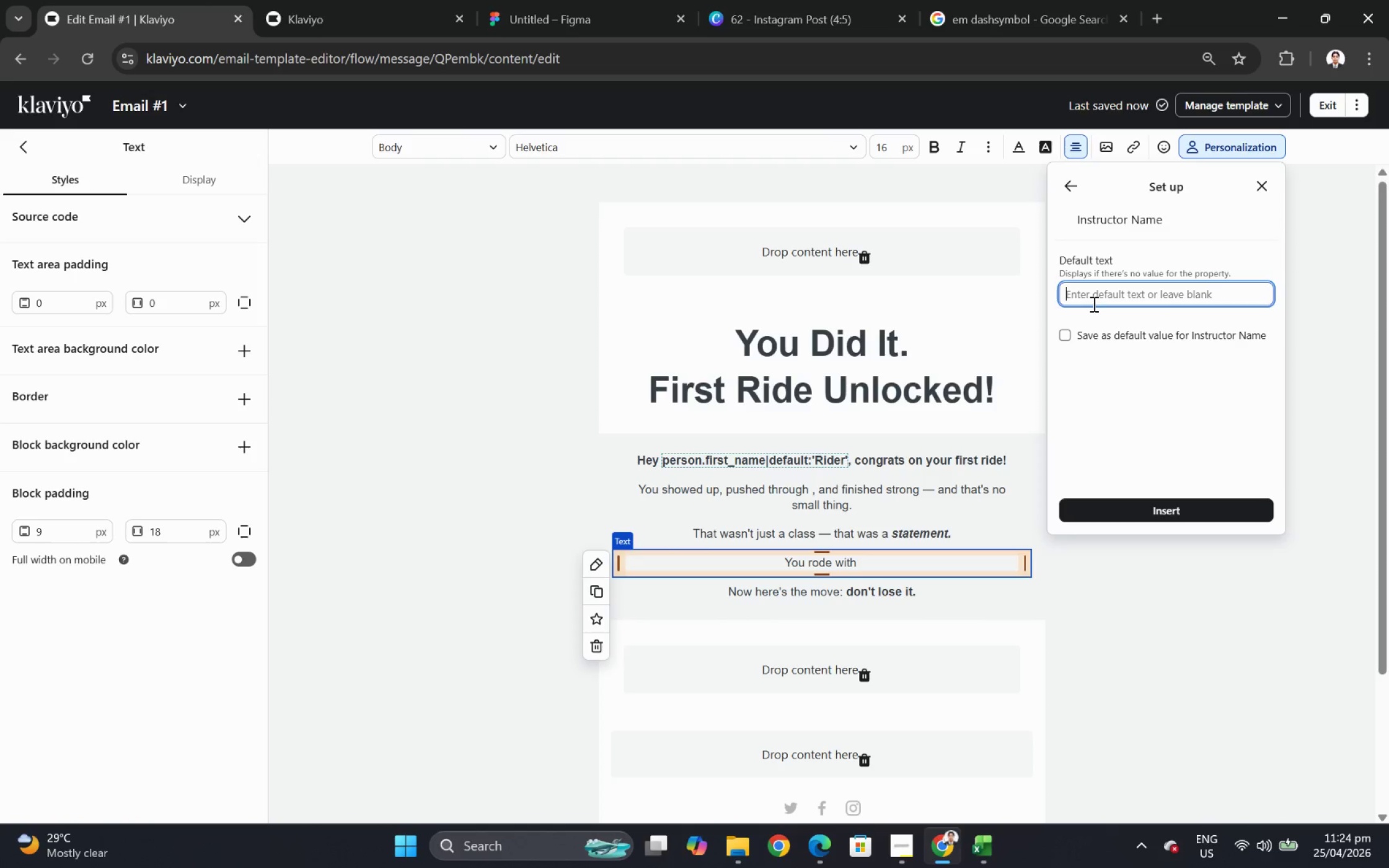 
wait(7.22)
 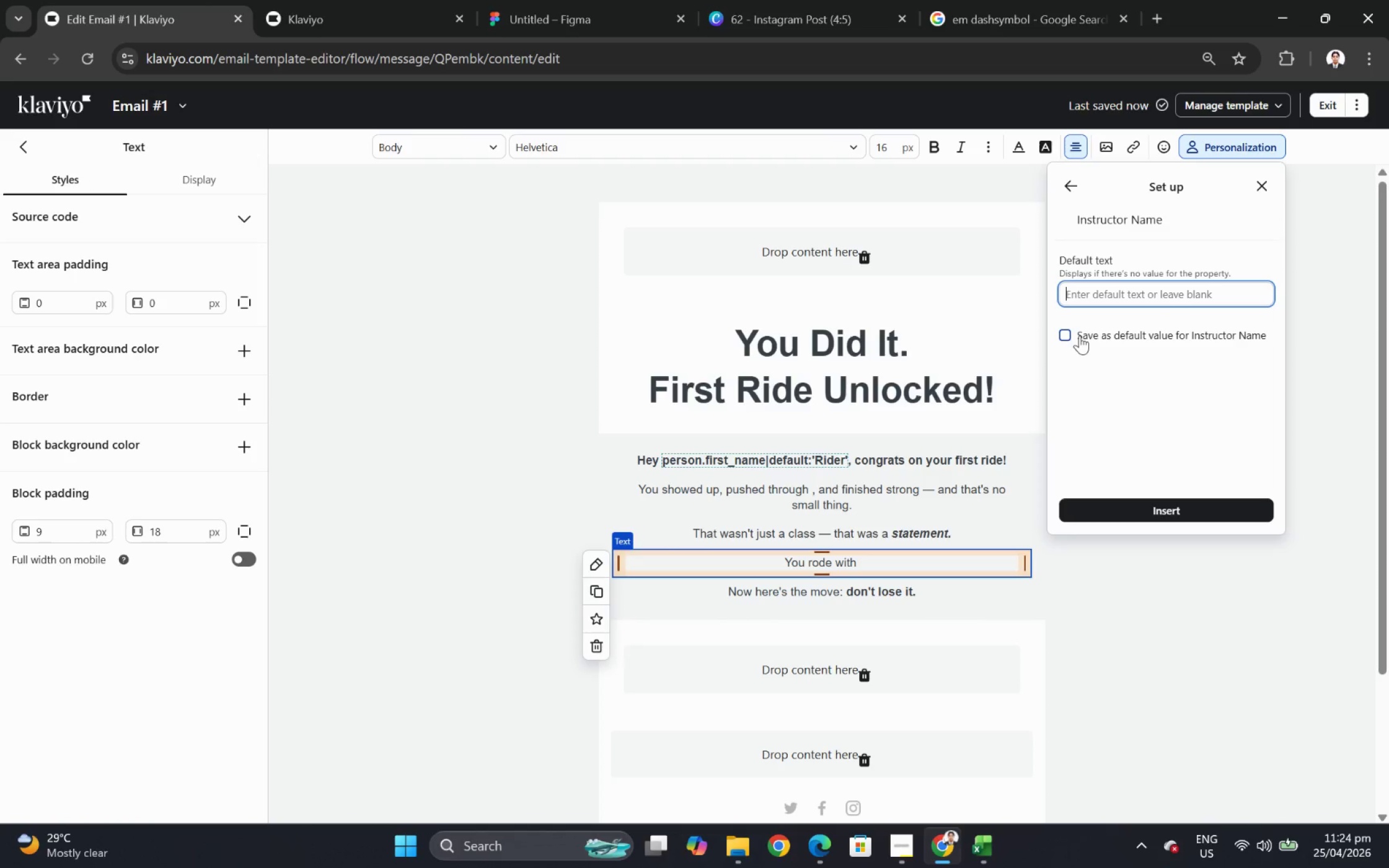 
type(your insd)
key(Backspace)
type(tructor)
 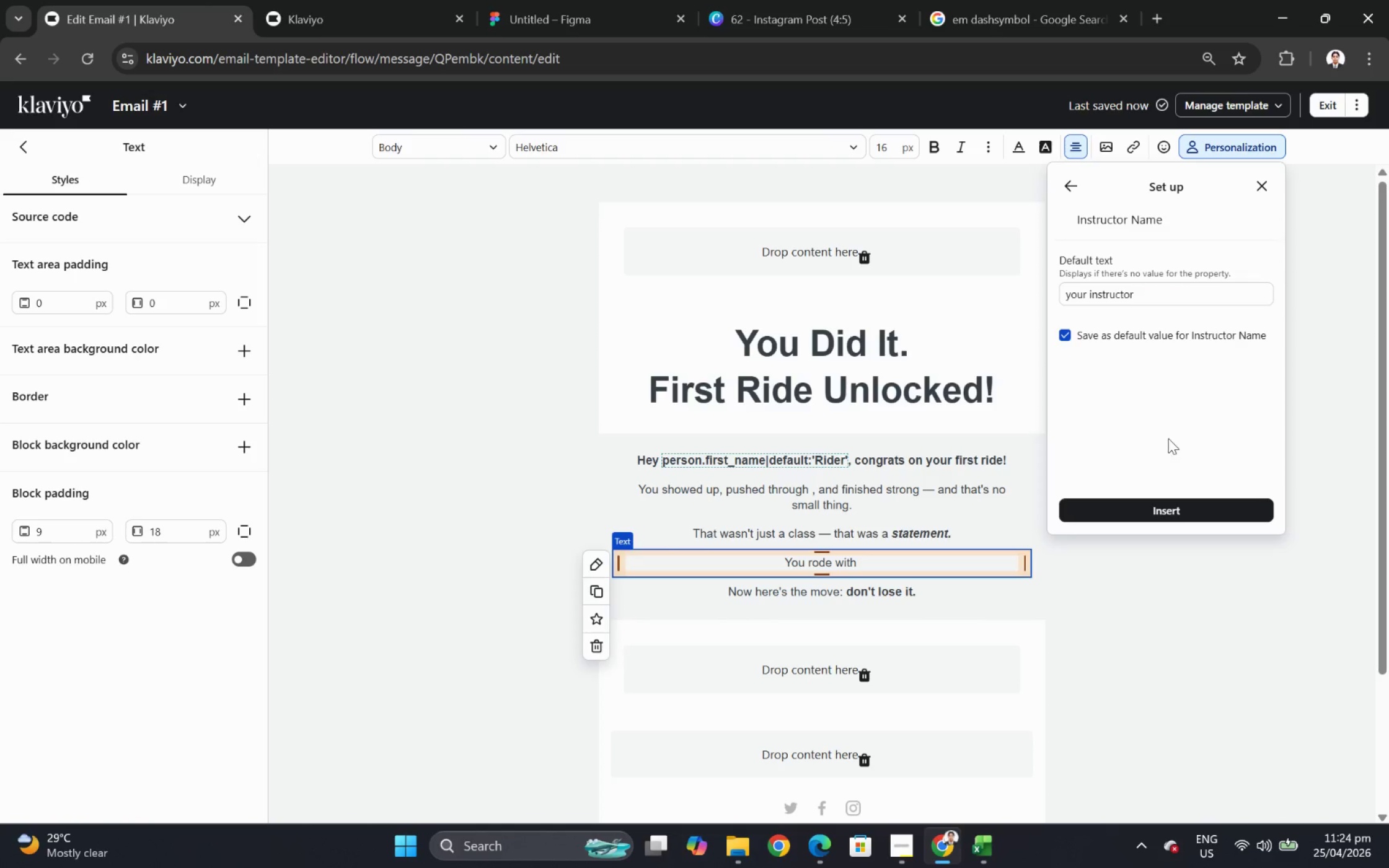 
left_click([1171, 515])
 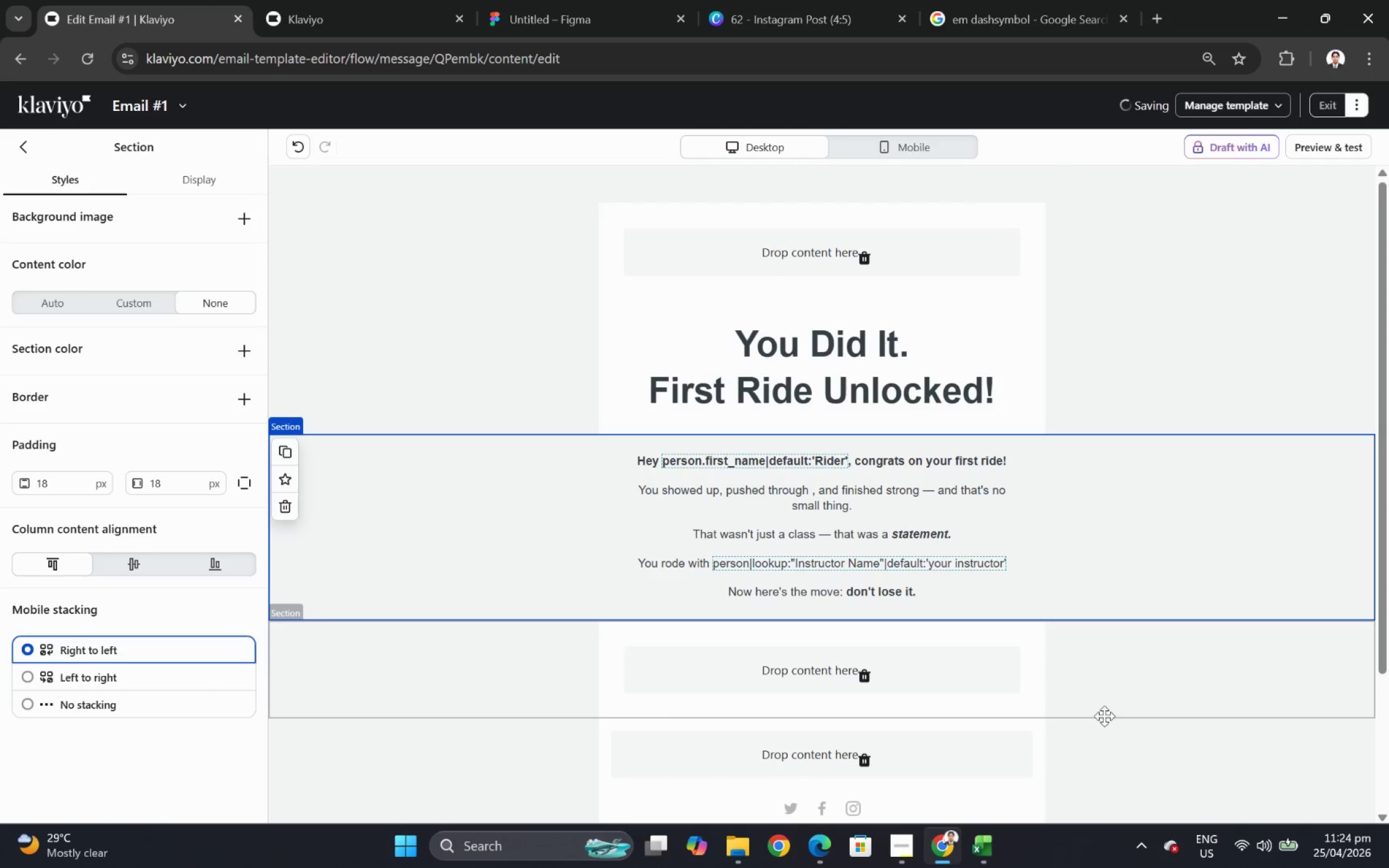 
left_click([1103, 719])
 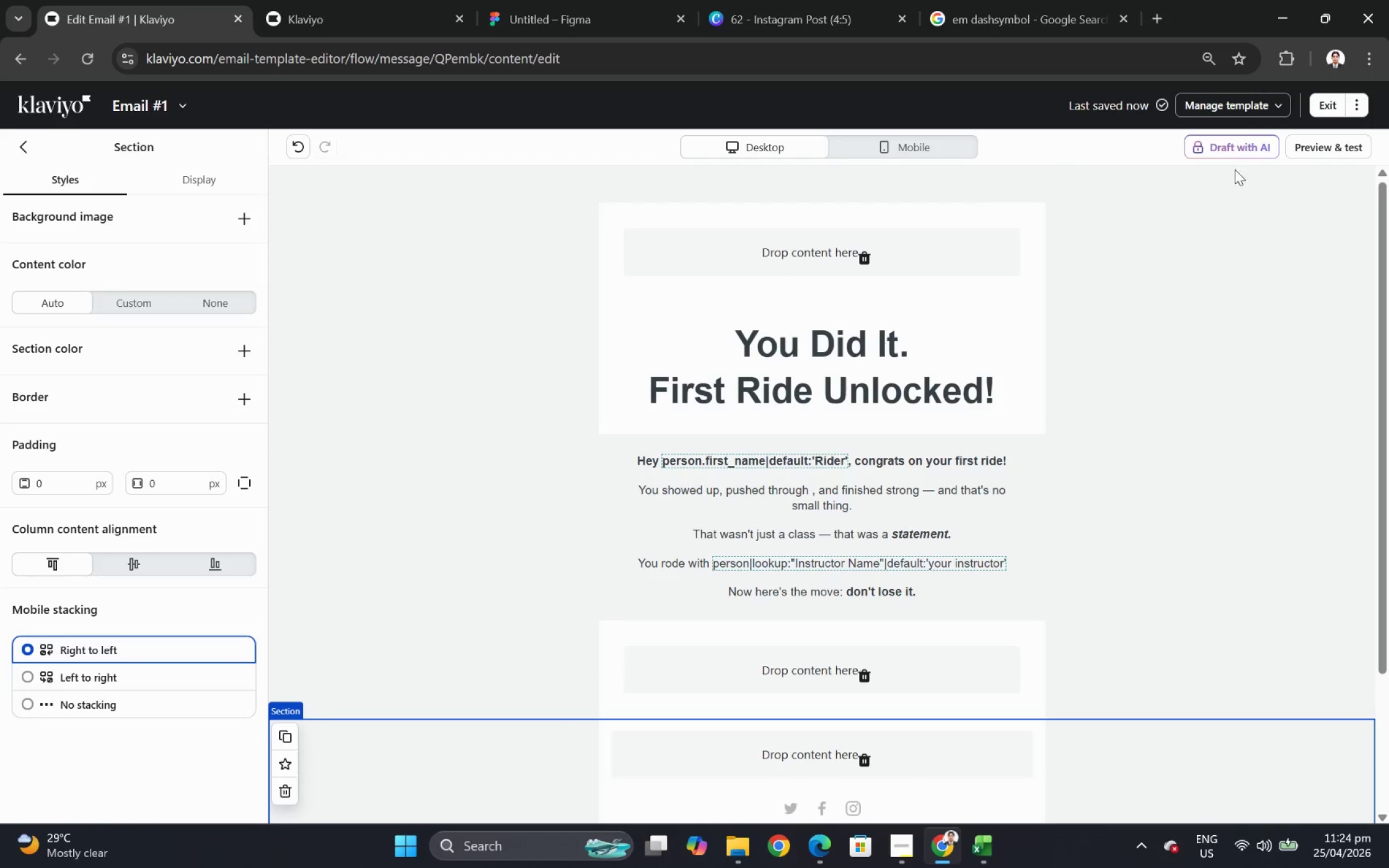 
left_click([1313, 140])
 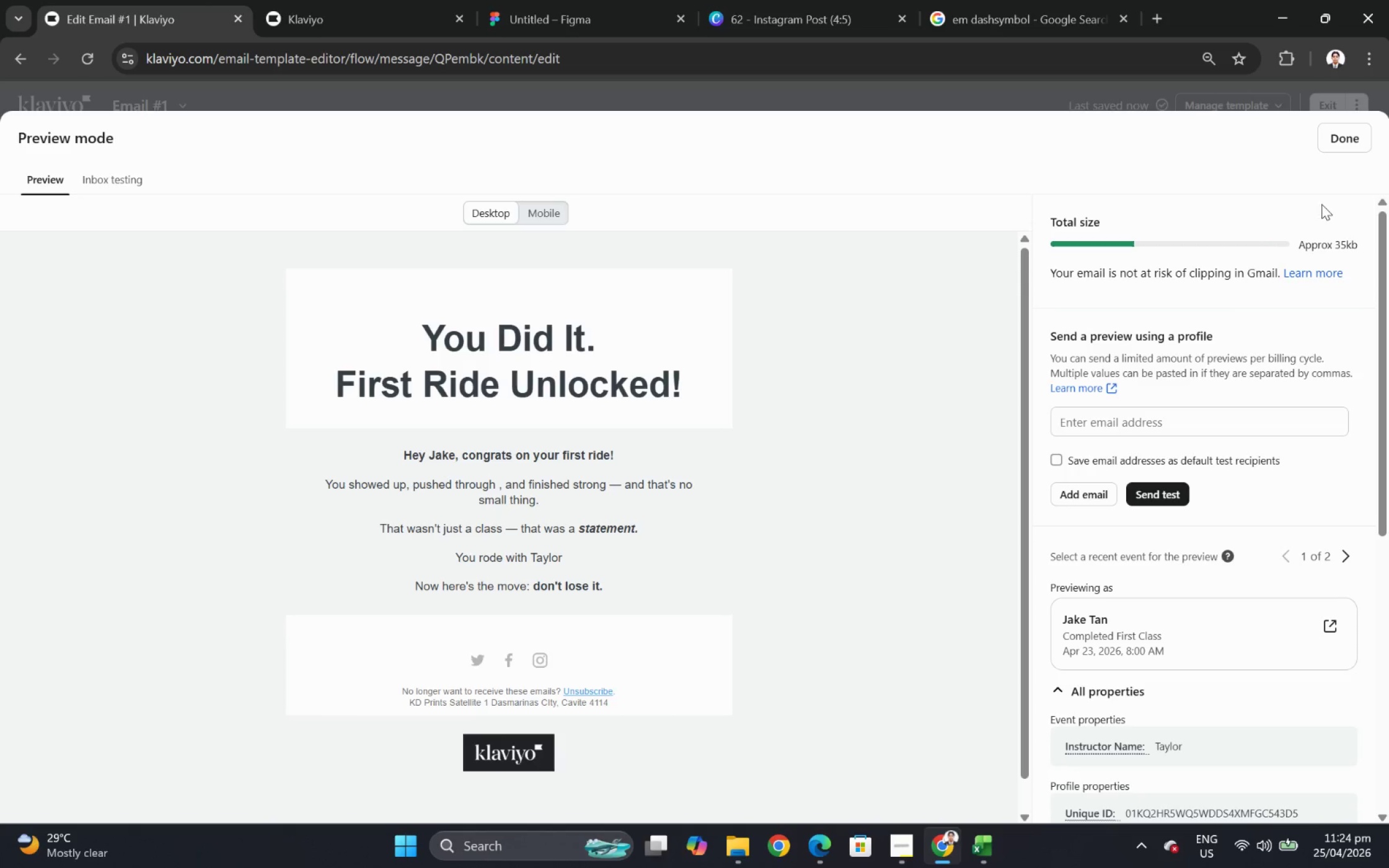 
left_click([1344, 142])
 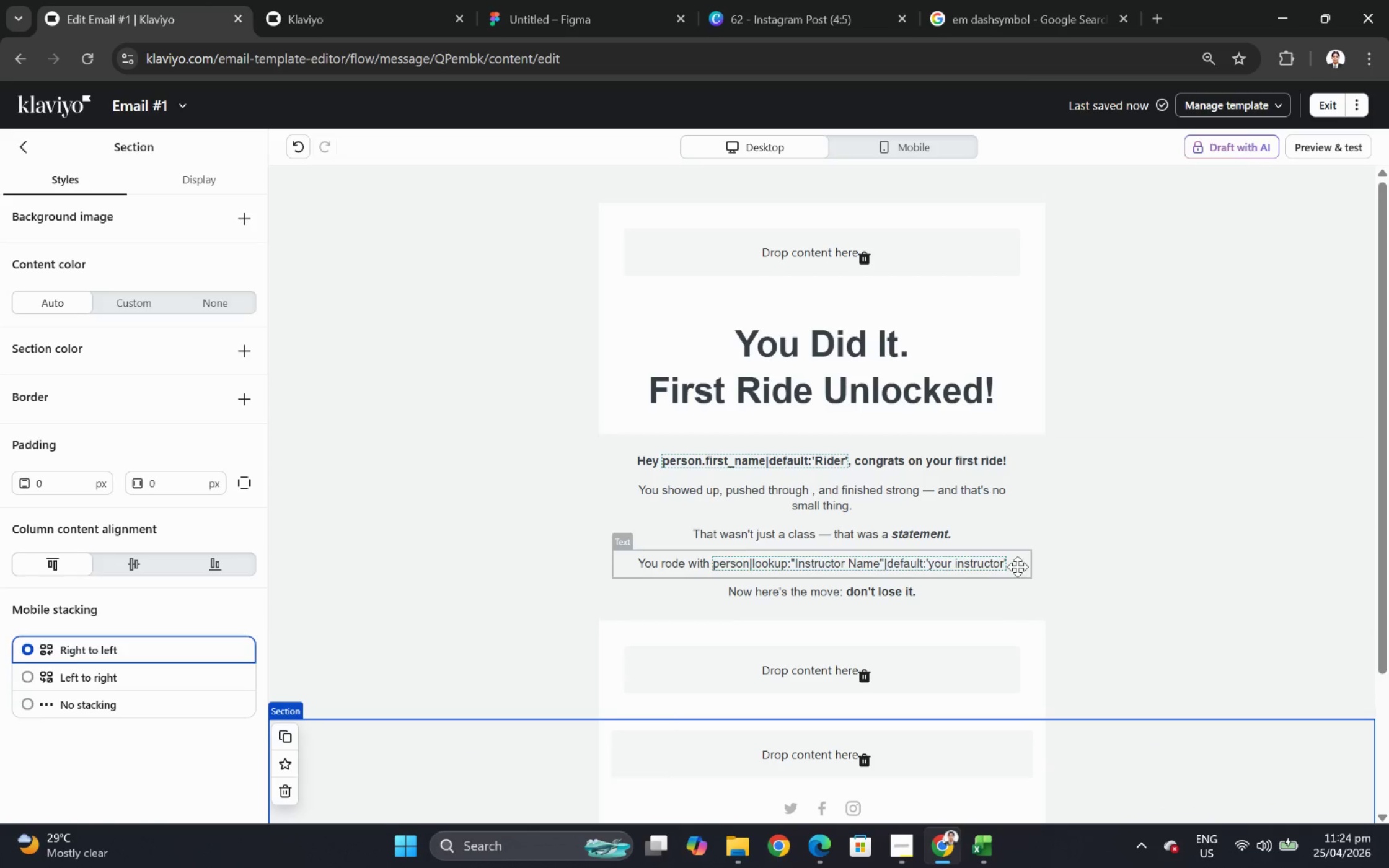 
double_click([1015, 566])
 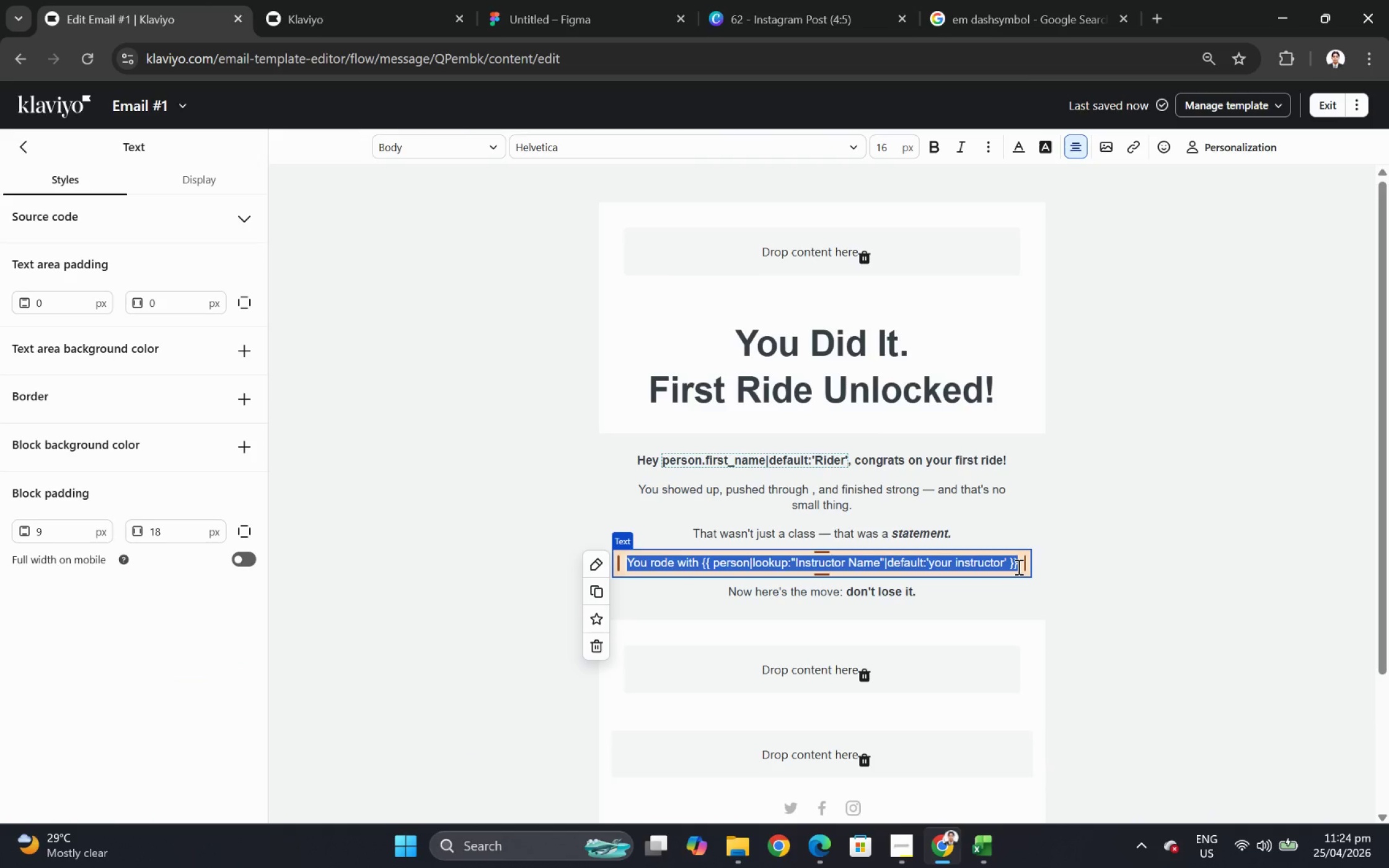 
left_click([1017, 566])
 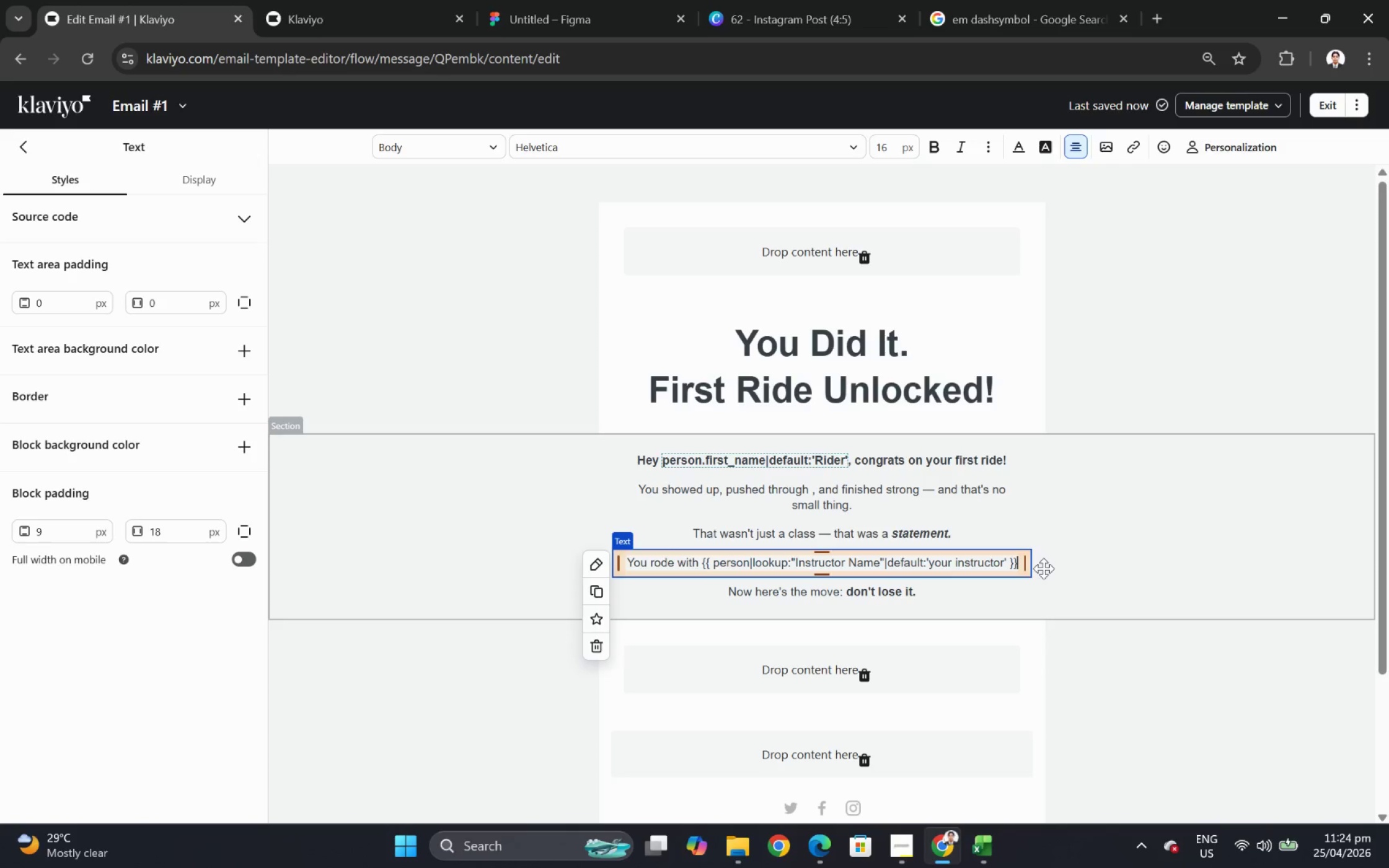 
wait(7.39)
 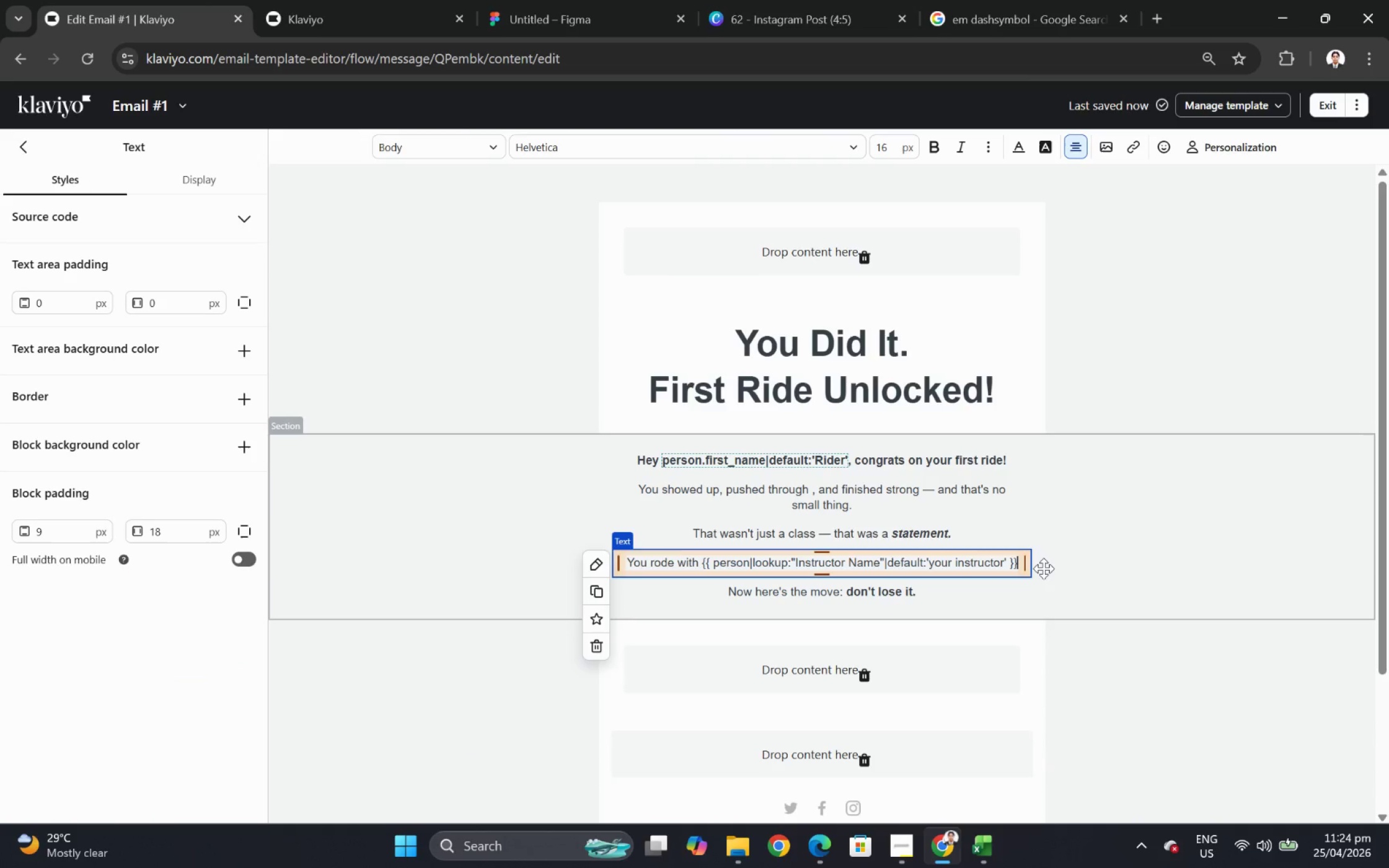 
key(Space)
 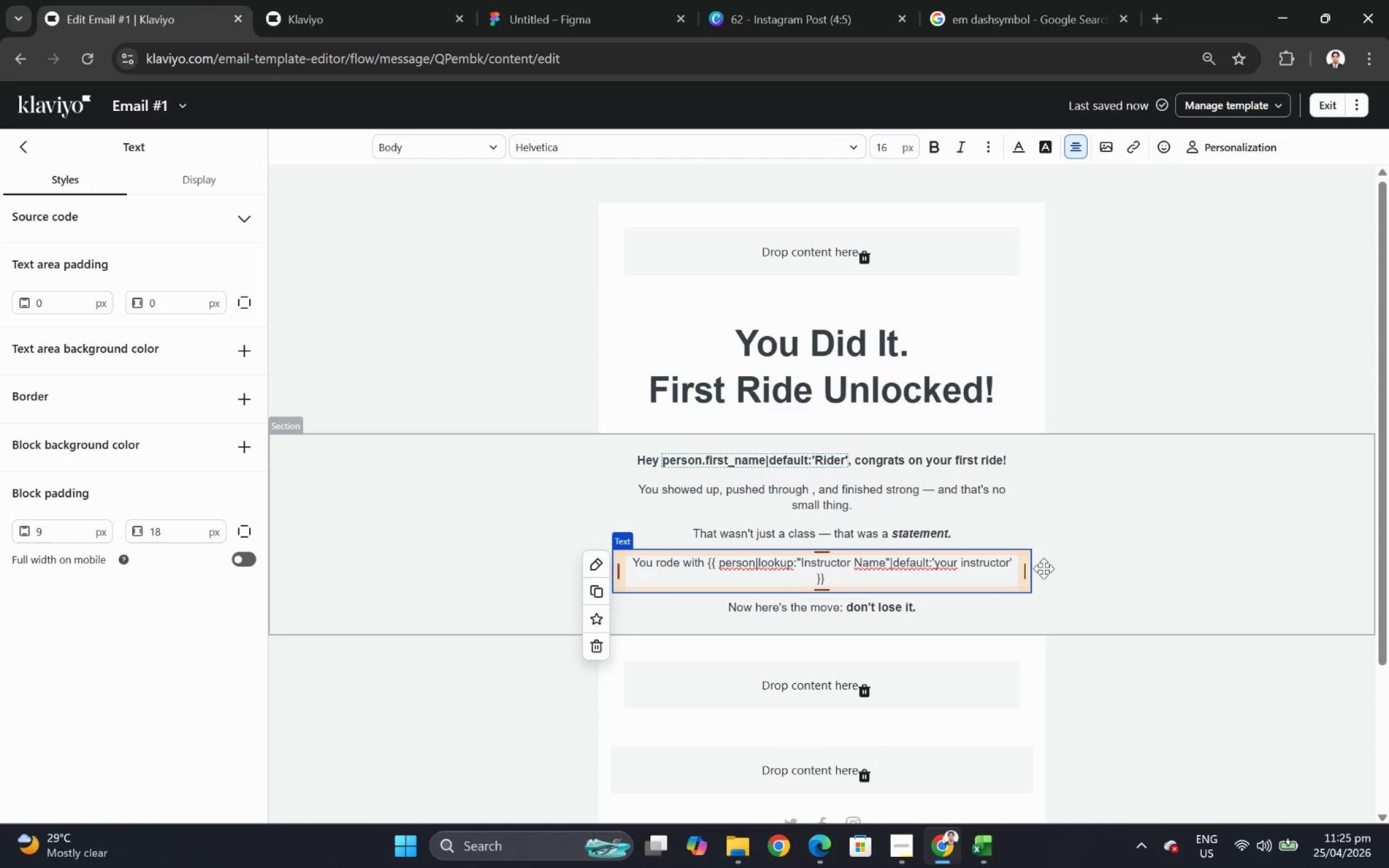 
wait(18.24)
 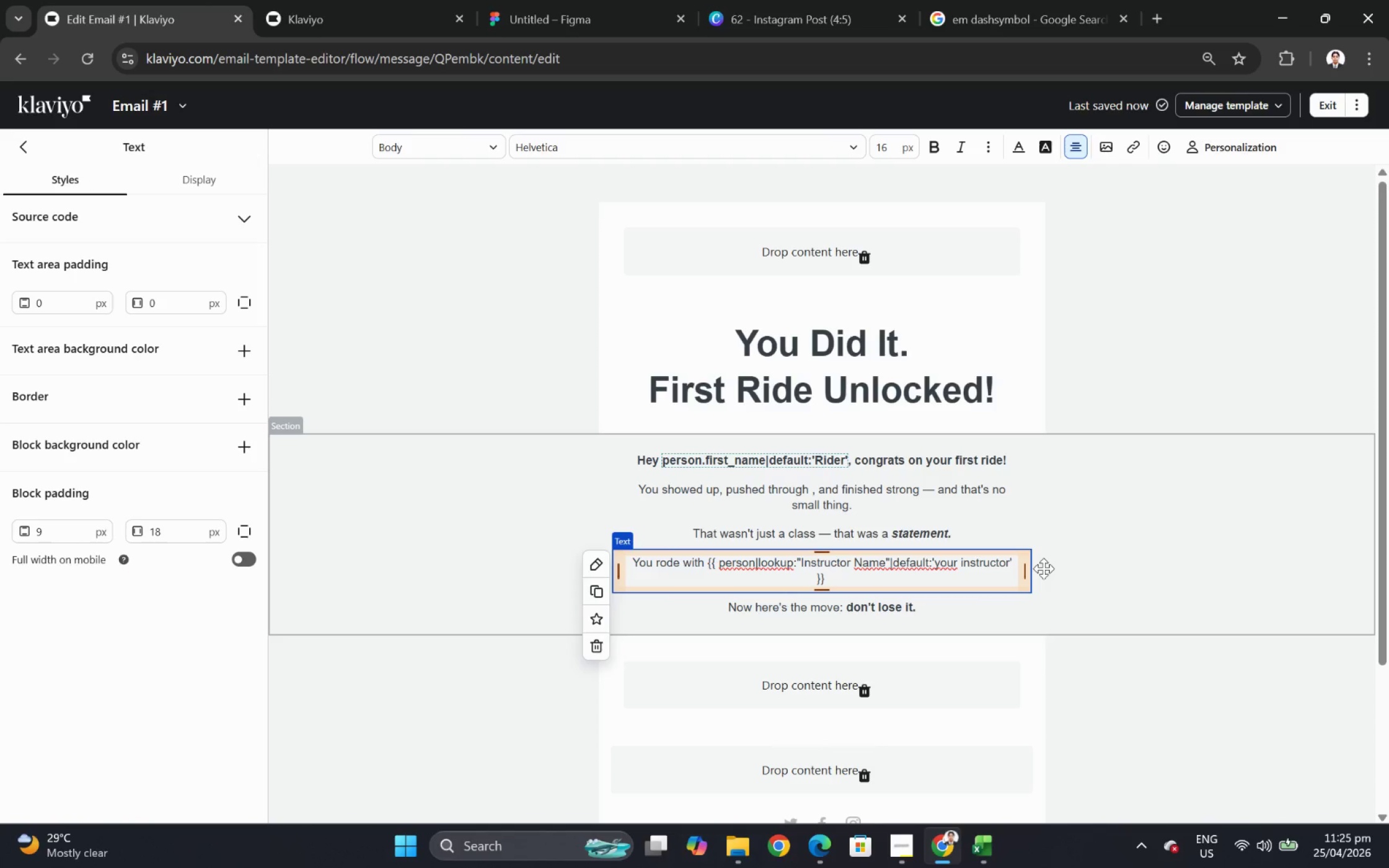 
left_click([881, 574])
 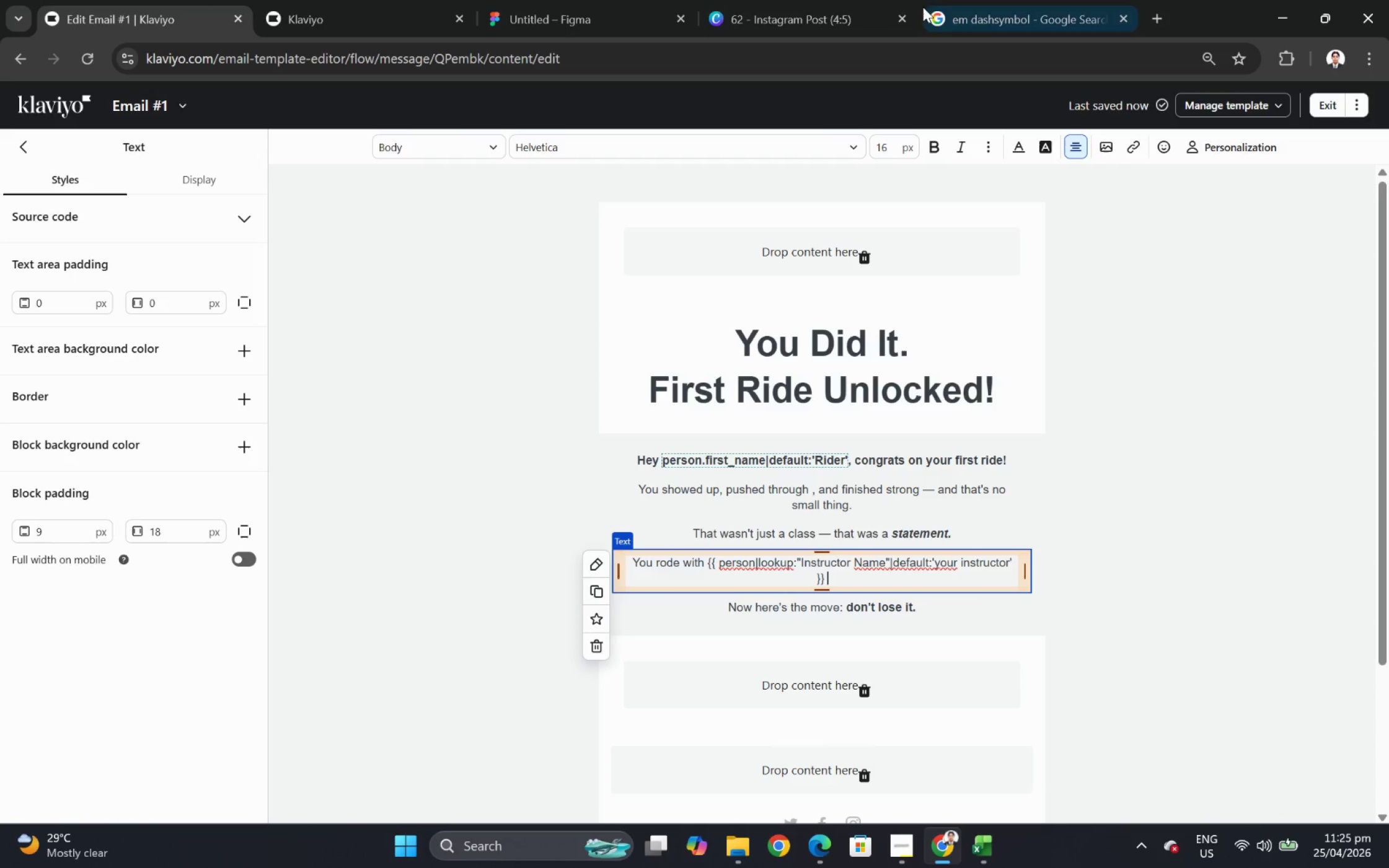 
wait(6.13)
 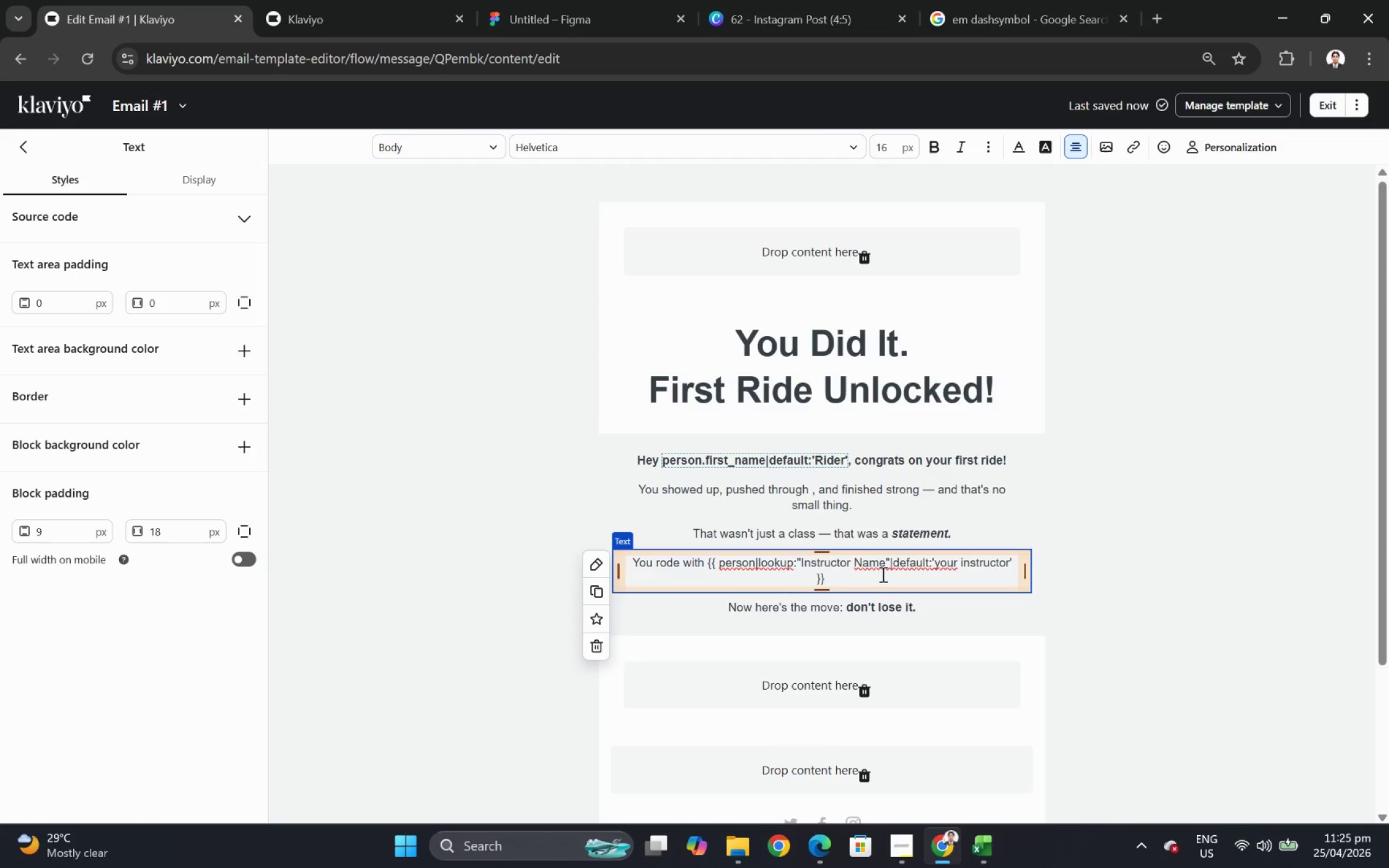 
key(Control+C)
 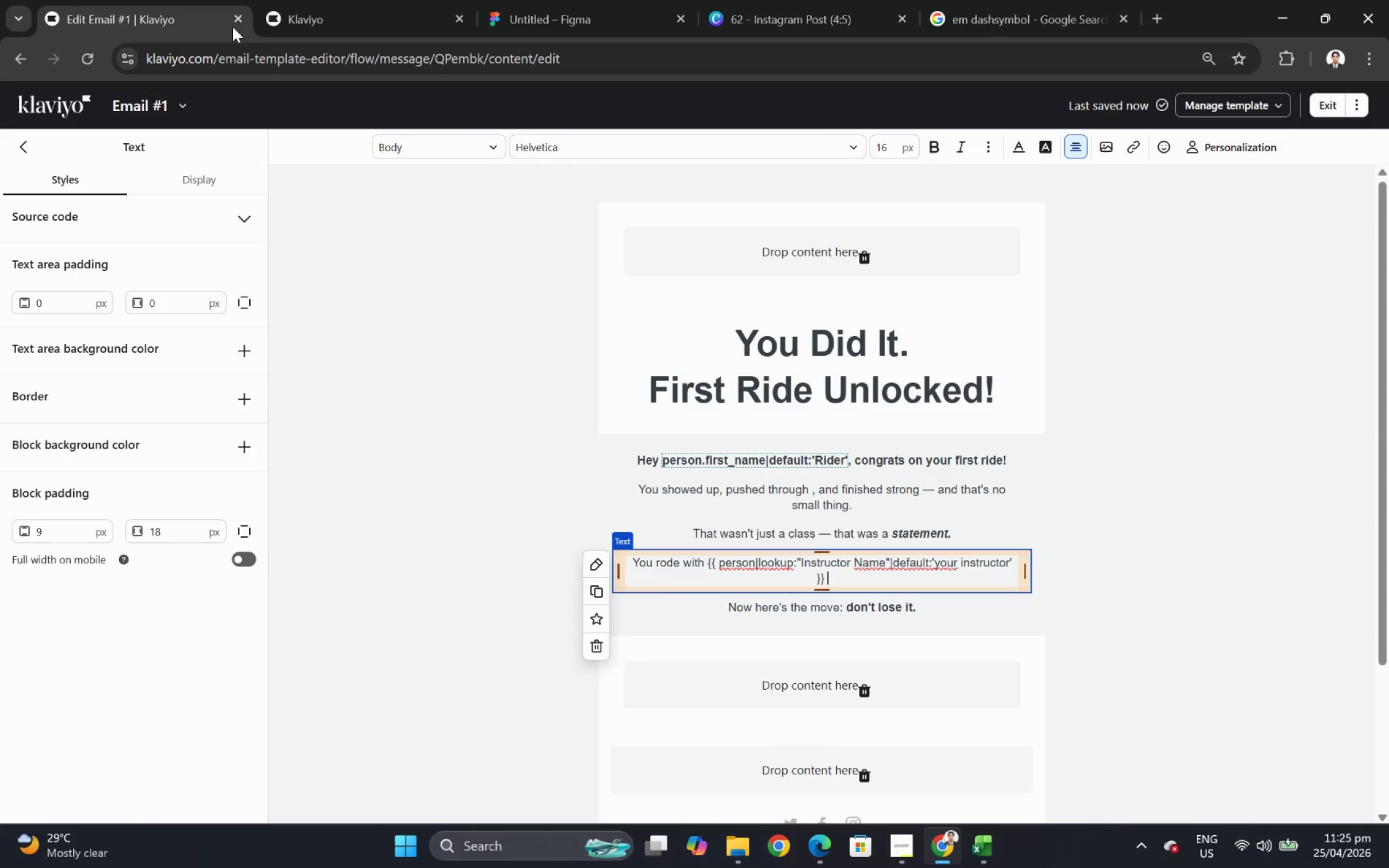 
key(Control+V)
 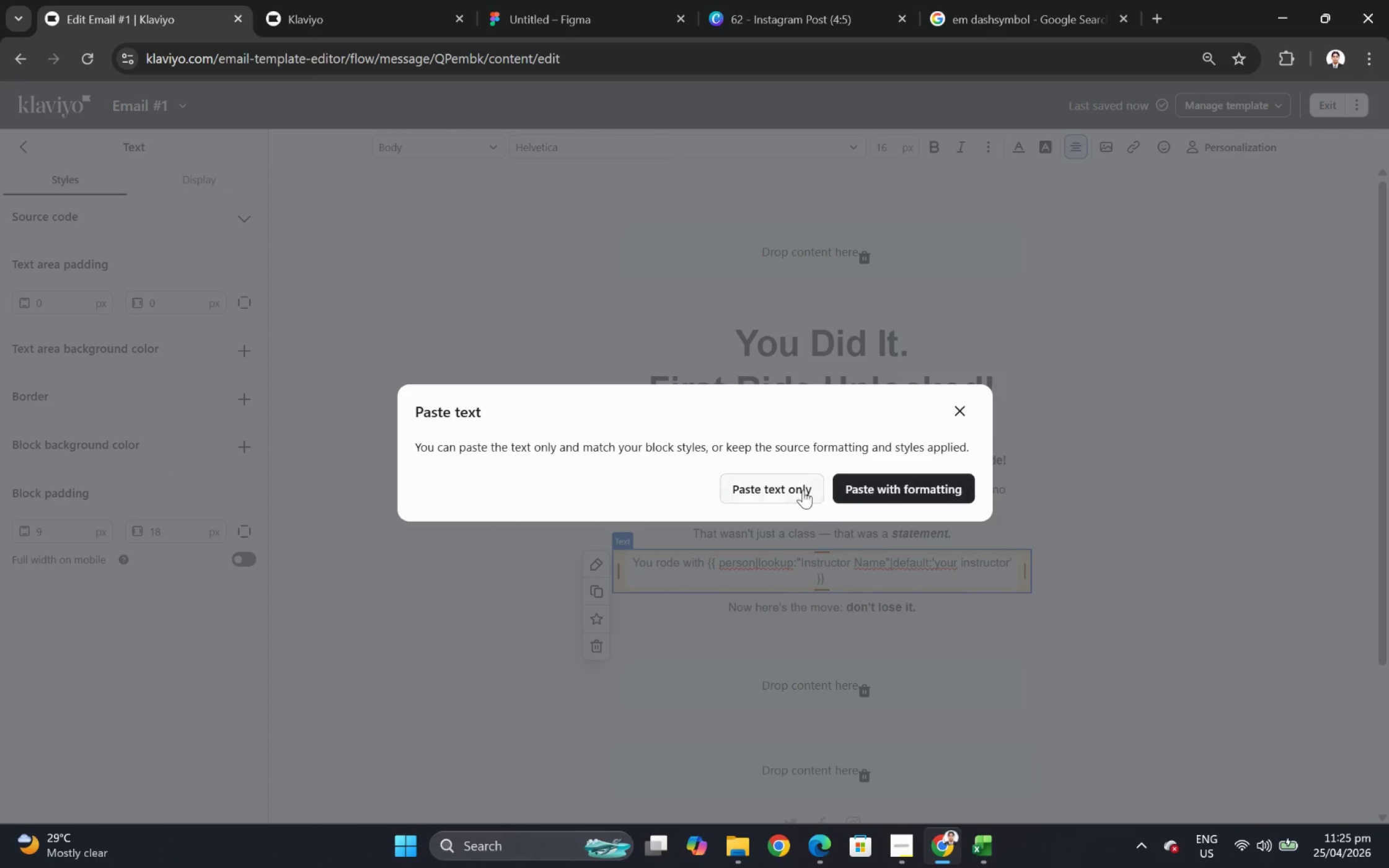 
left_click([797, 488])
 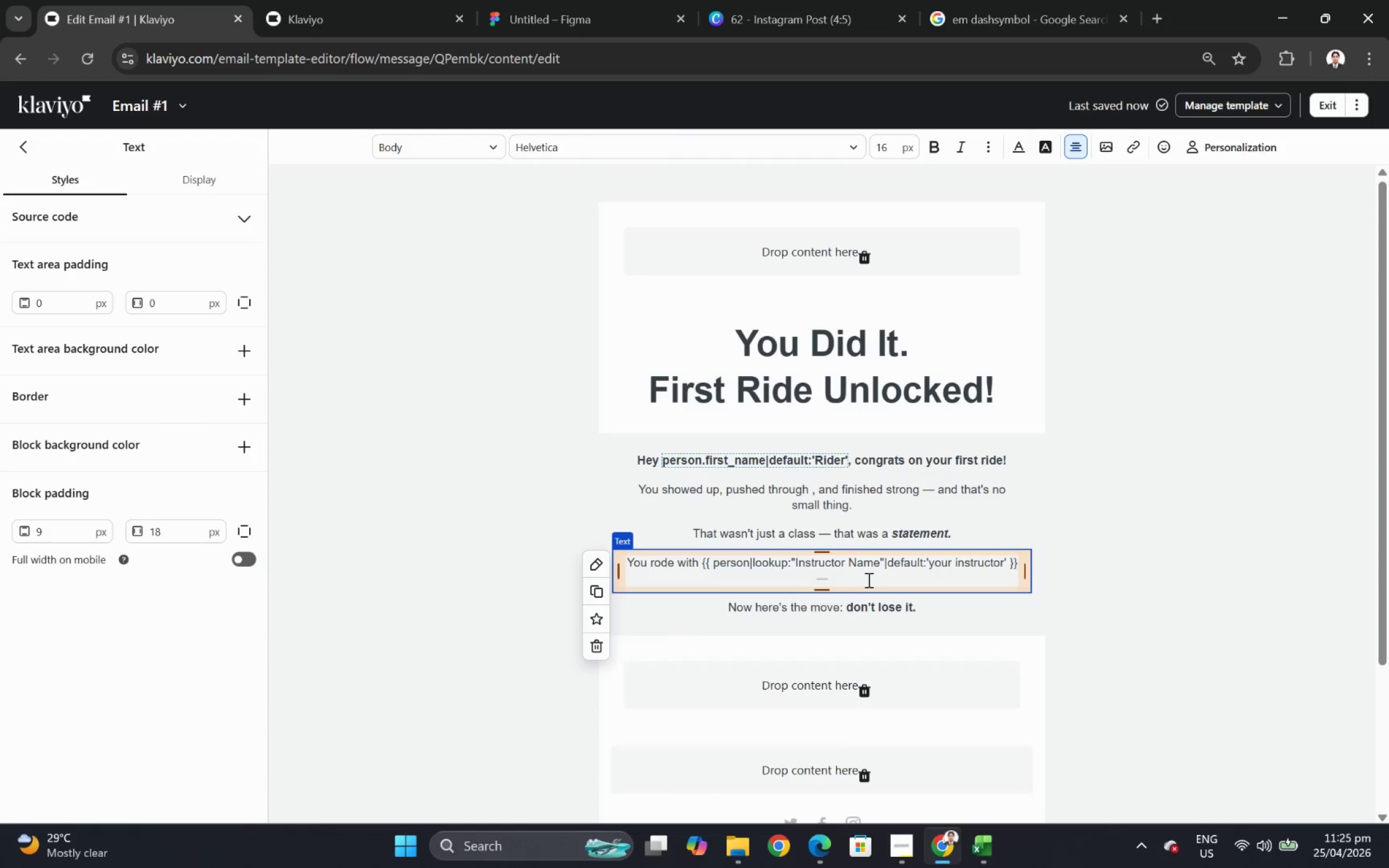 
left_click([867, 581])
 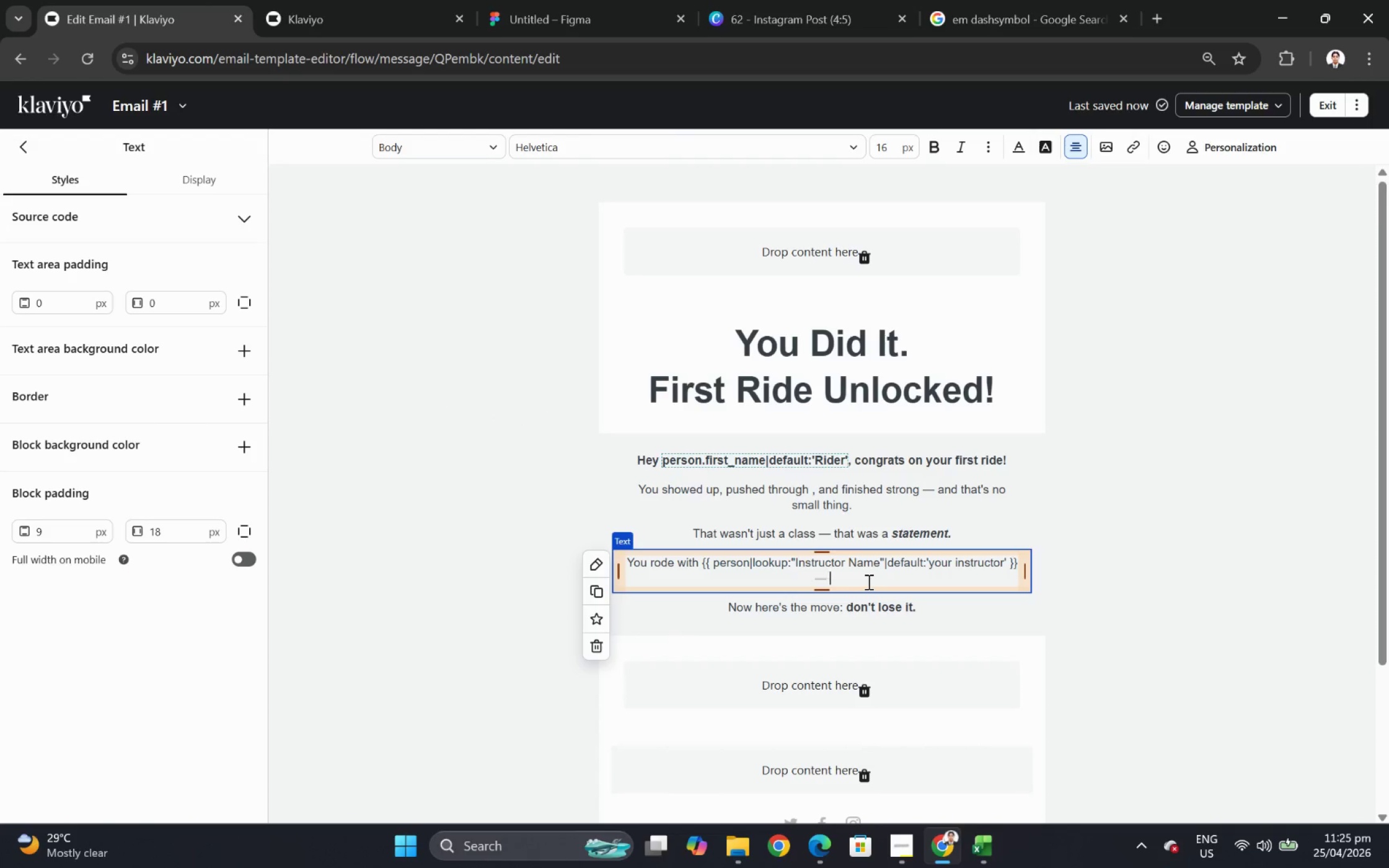 
key(Space)
 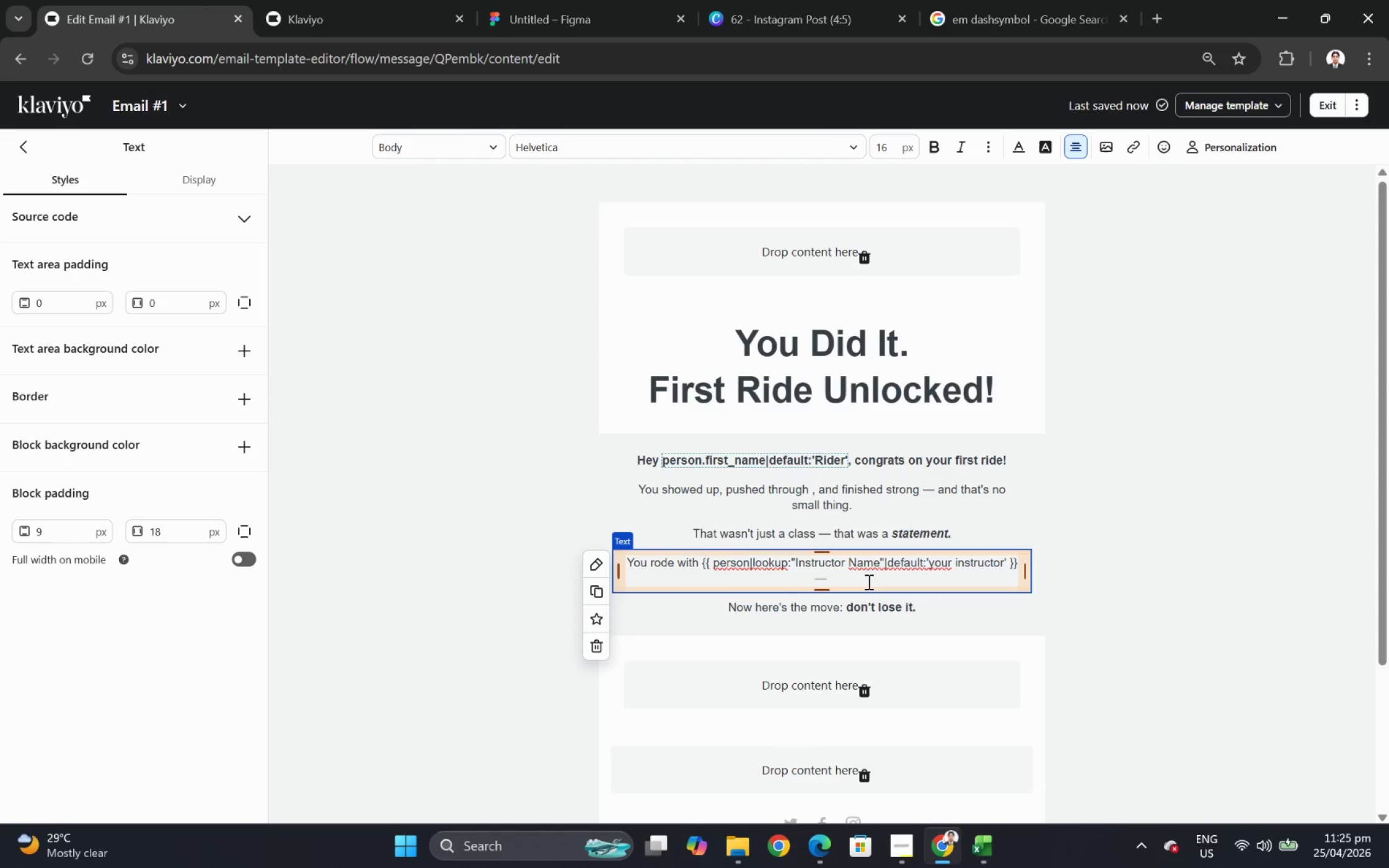 
wait(6.37)
 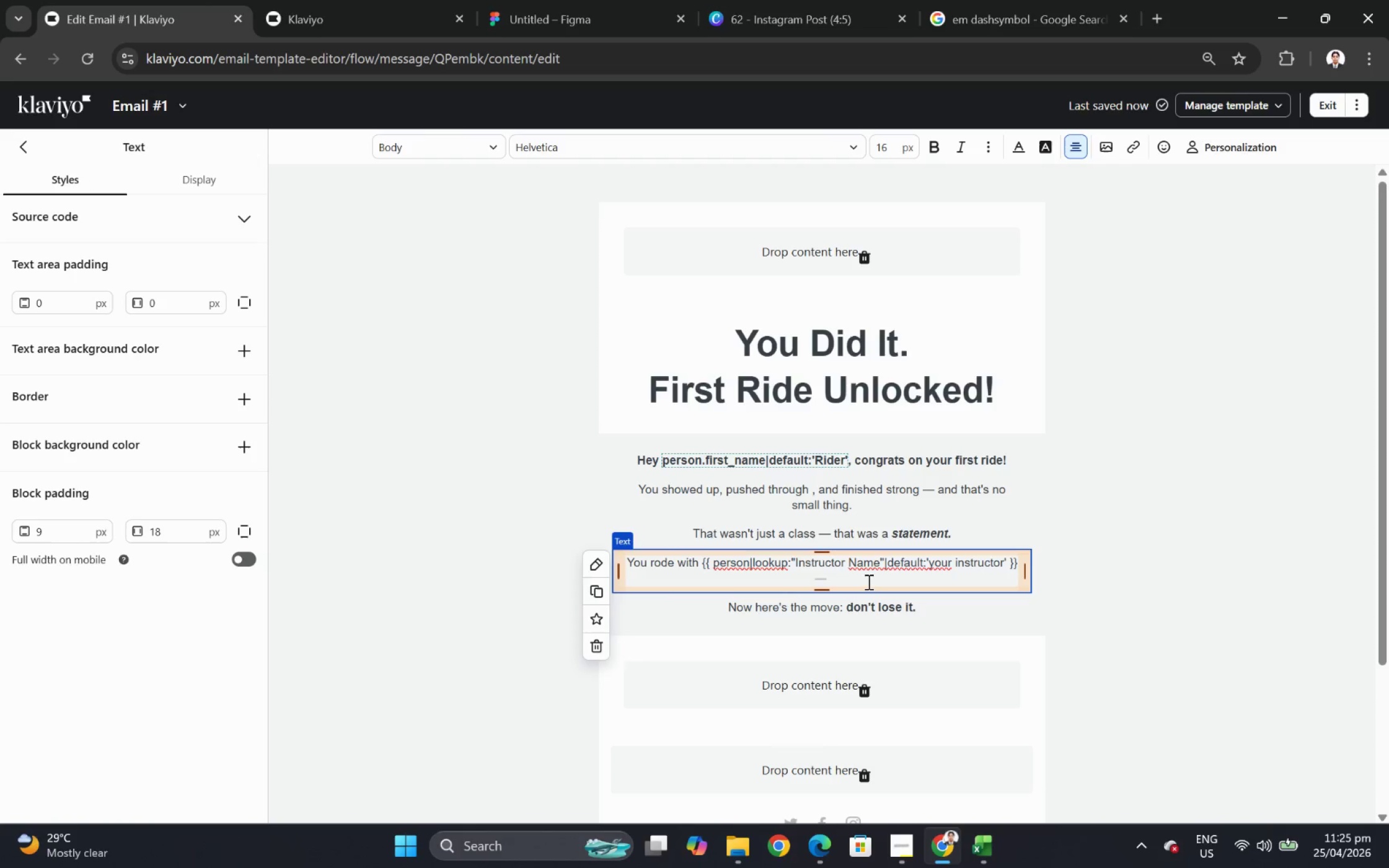 
key(ArrowLeft)
 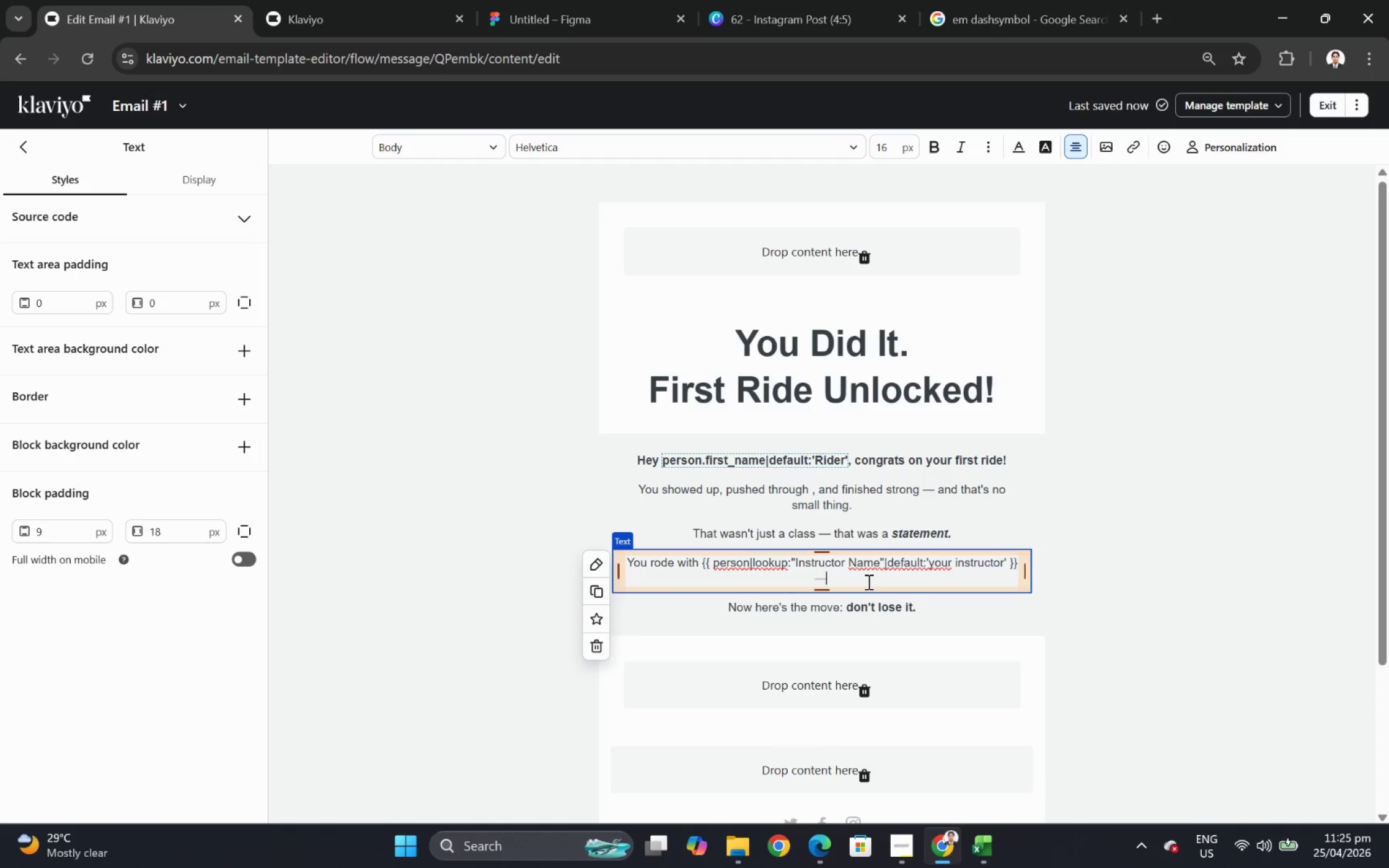 
key(ArrowLeft)
 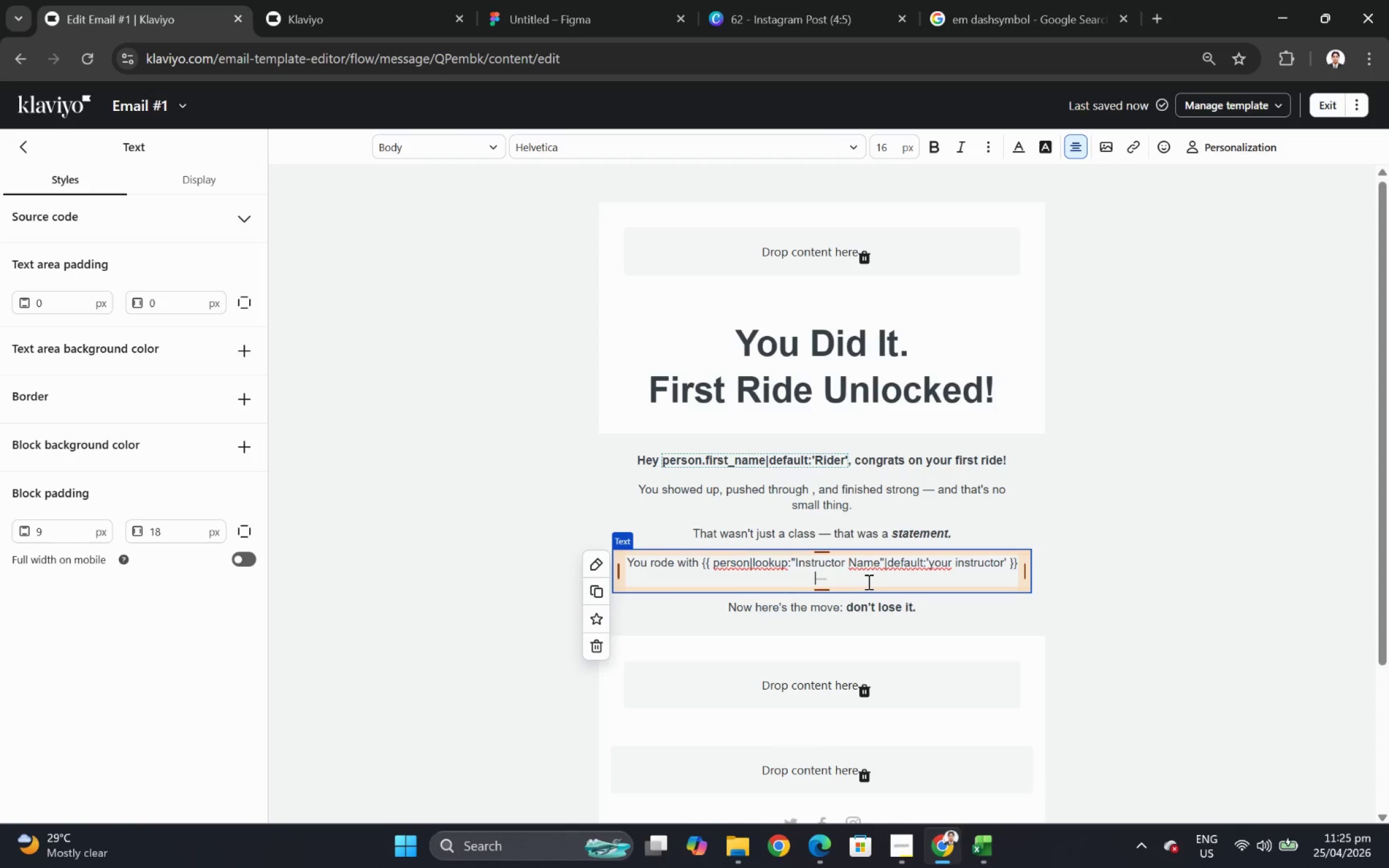 
key(ArrowLeft)
 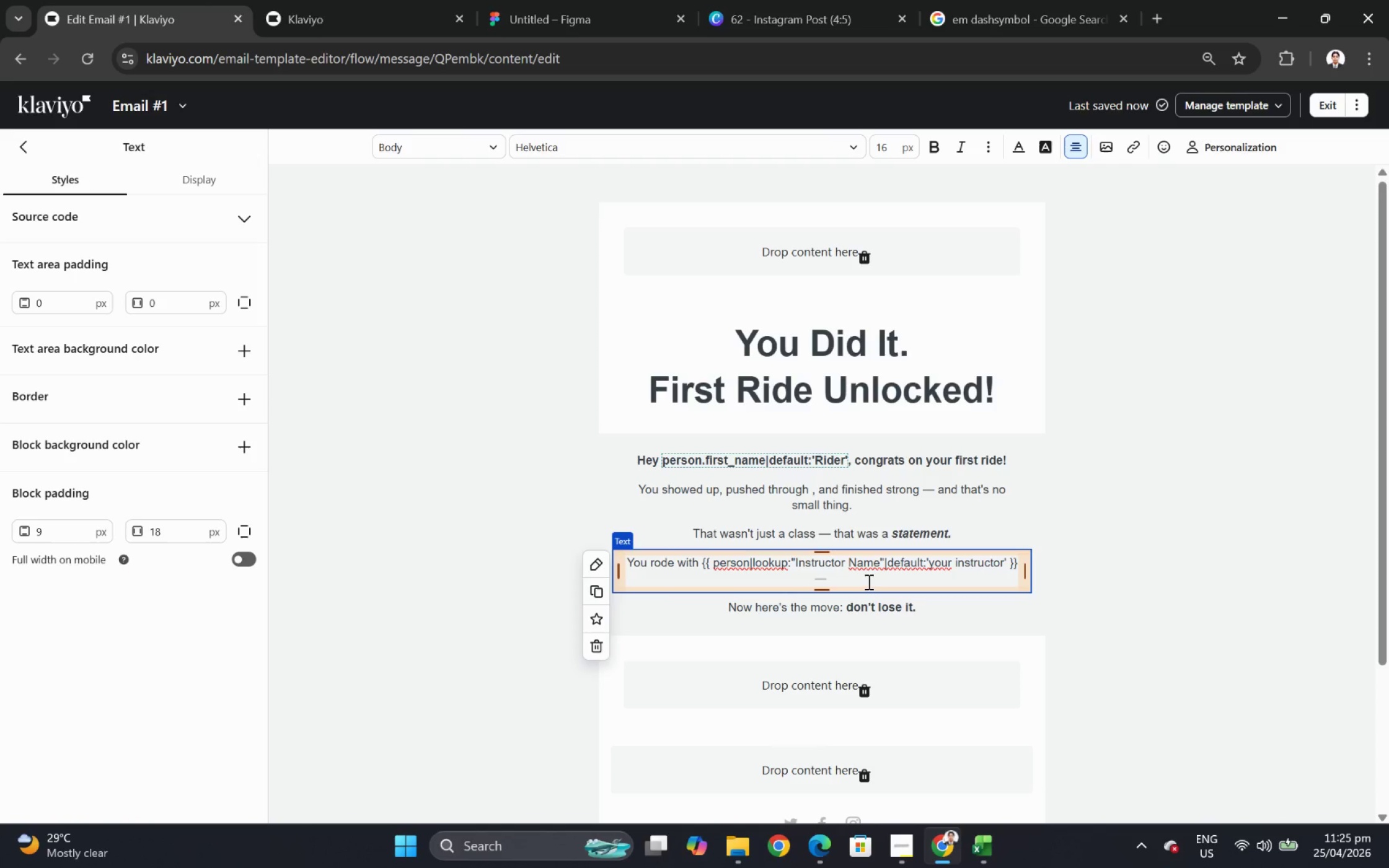 
type( and felt it)
 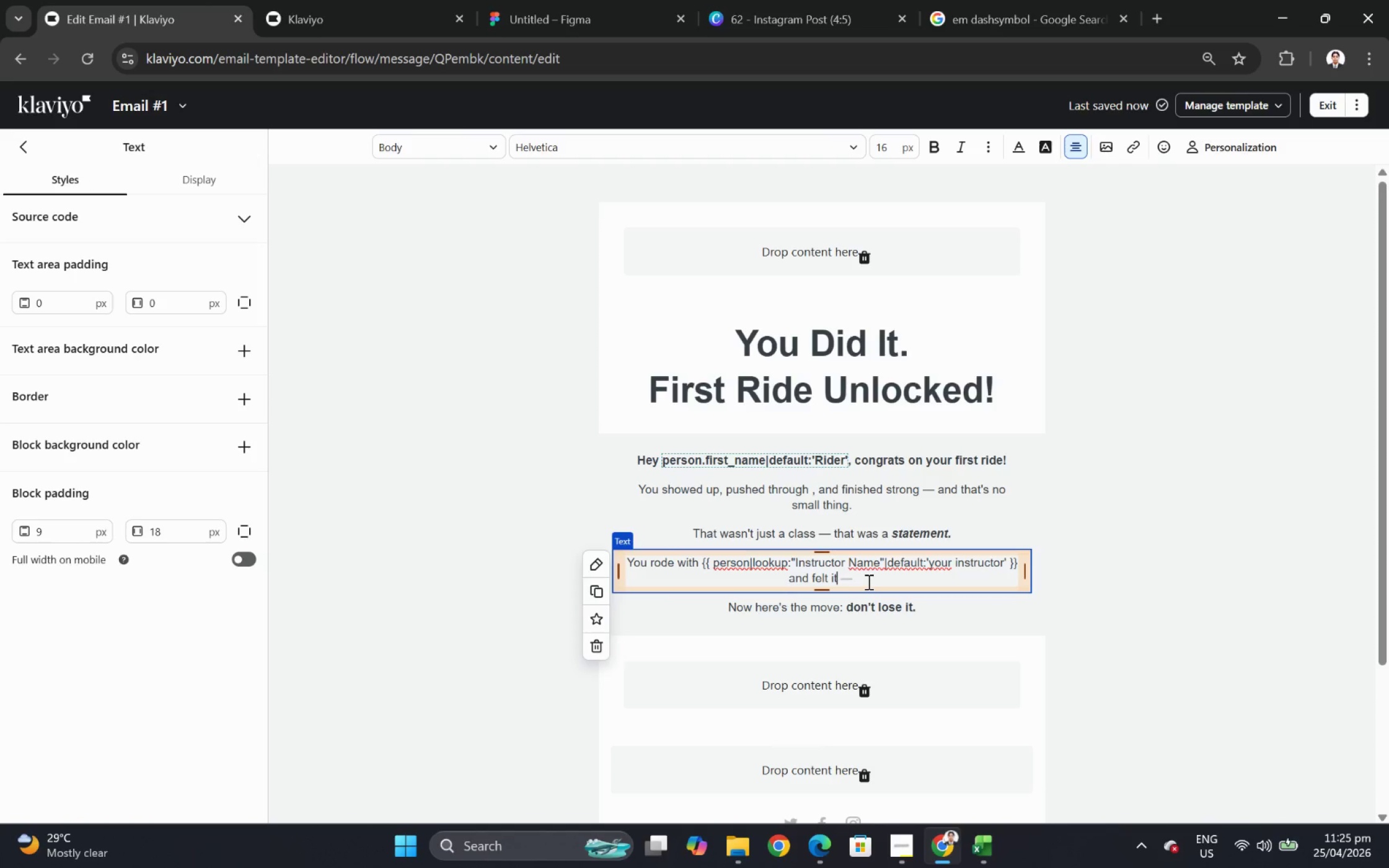 
key(ArrowRight)
 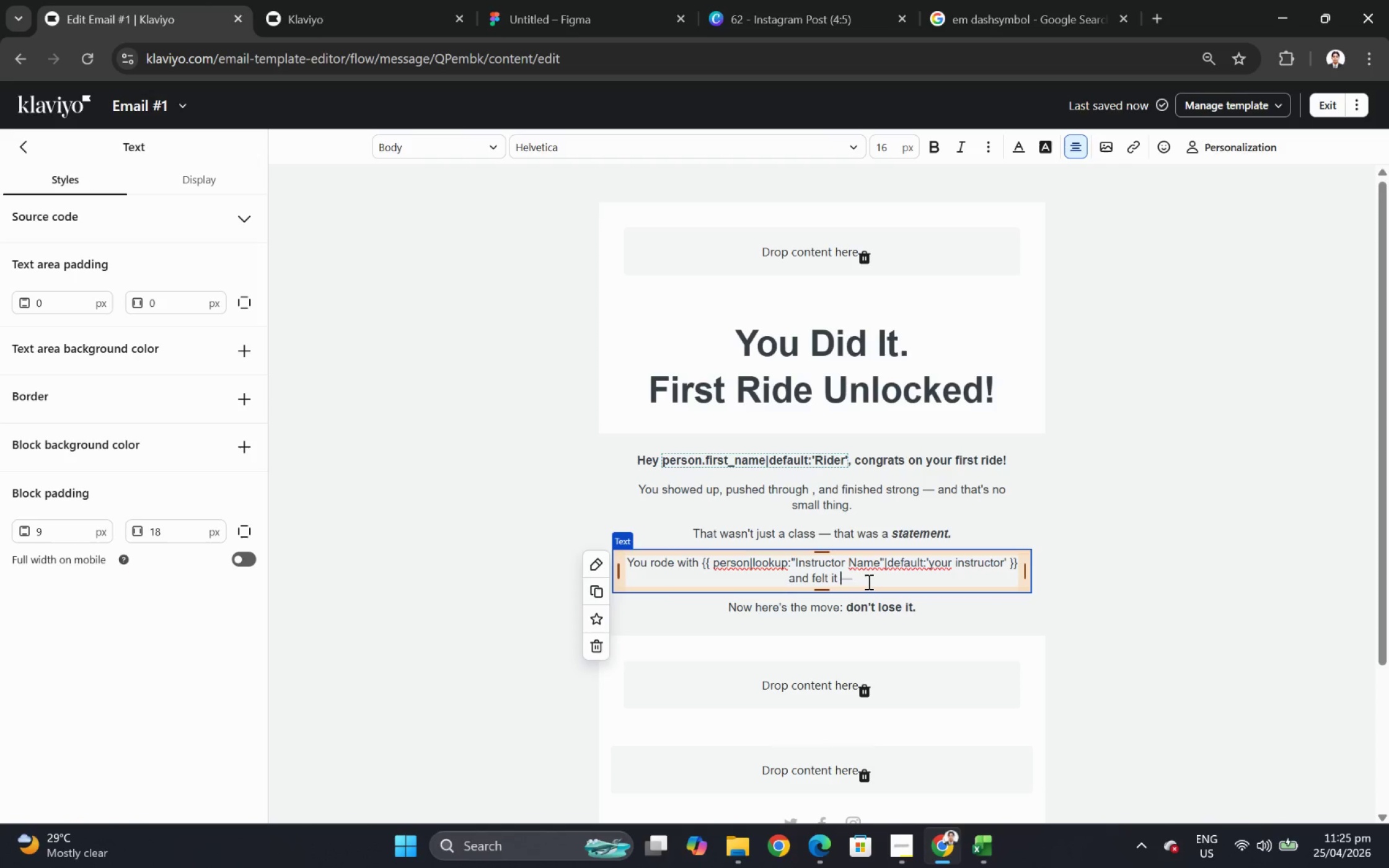 
key(ArrowRight)
 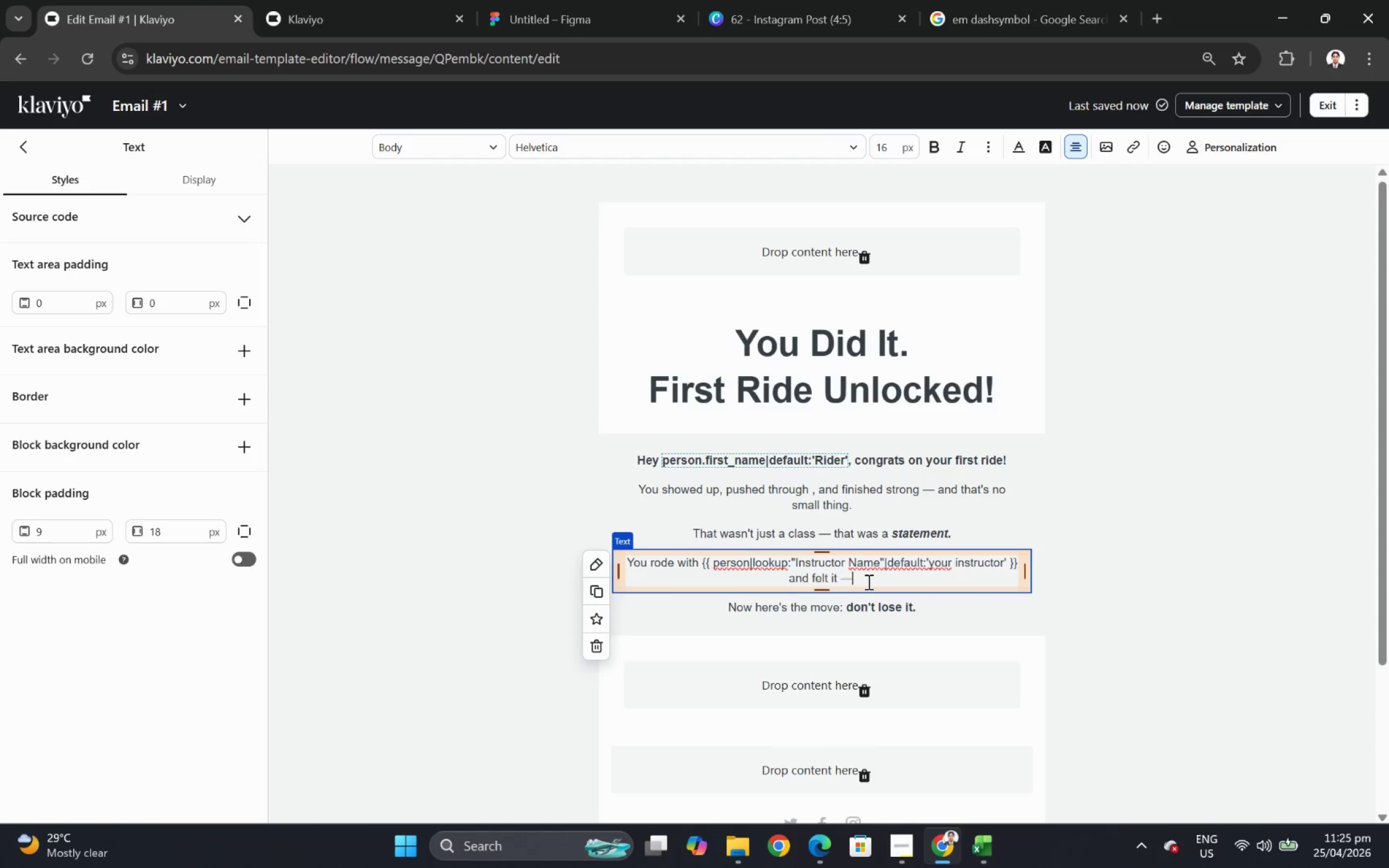 
key(ArrowRight)
 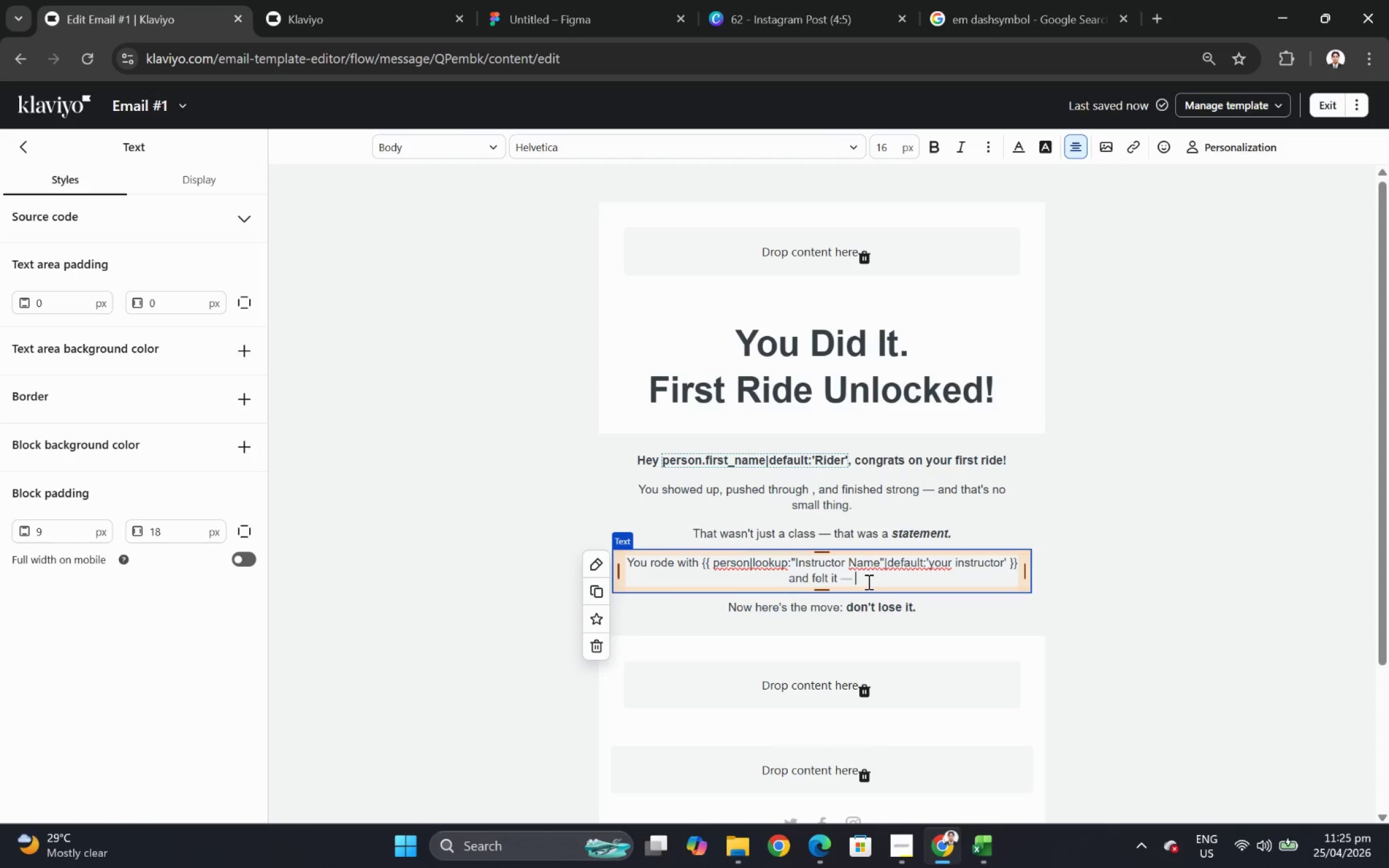 
type(that post post0)
key(Backspace)
 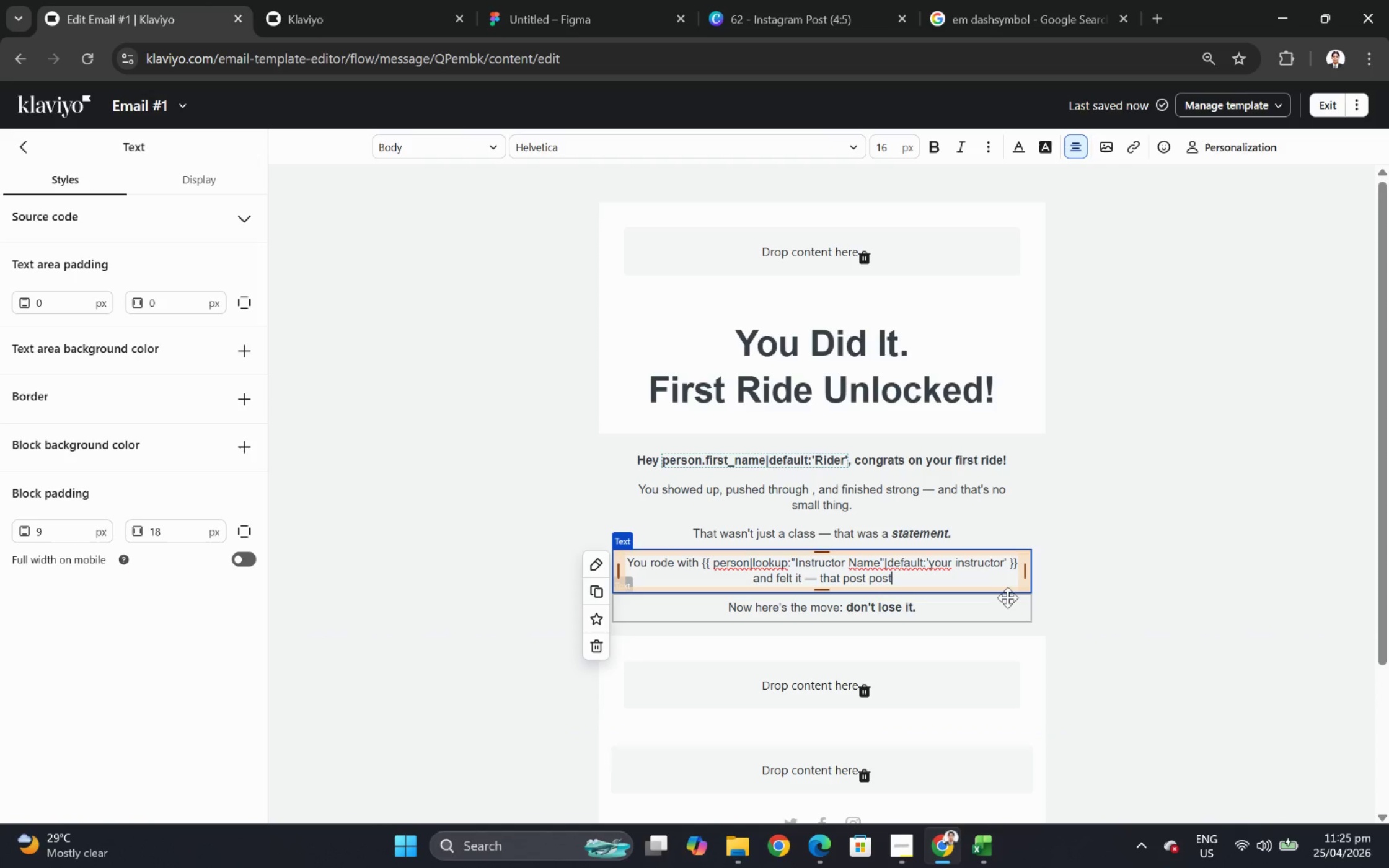 
key(Backspace)
key(Backspace)
key(Backspace)
key(Backspace)
key(Backspace)
type(-ride high!)
 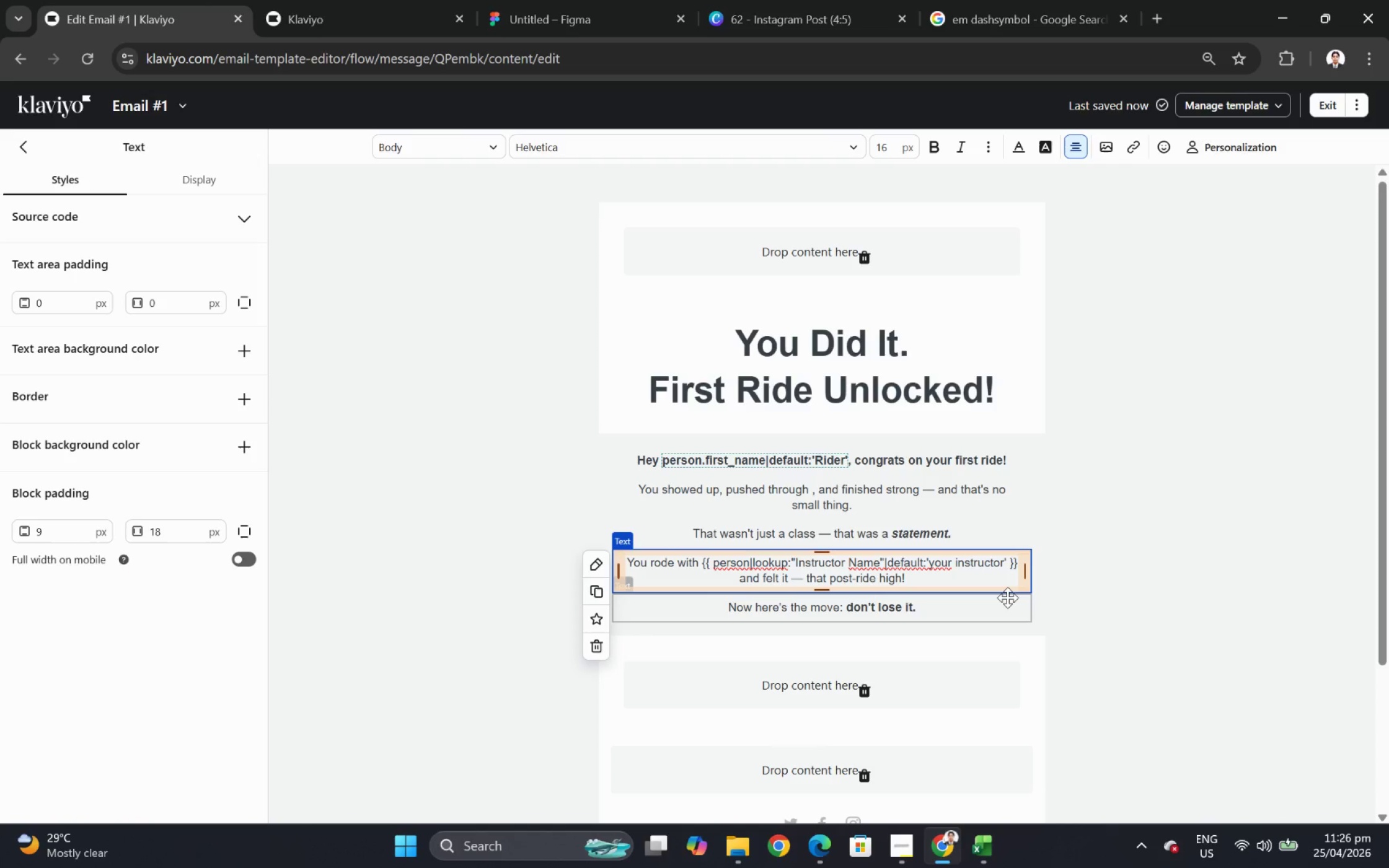 
hold_key(key=ArrowLeft, duration=0.88)
 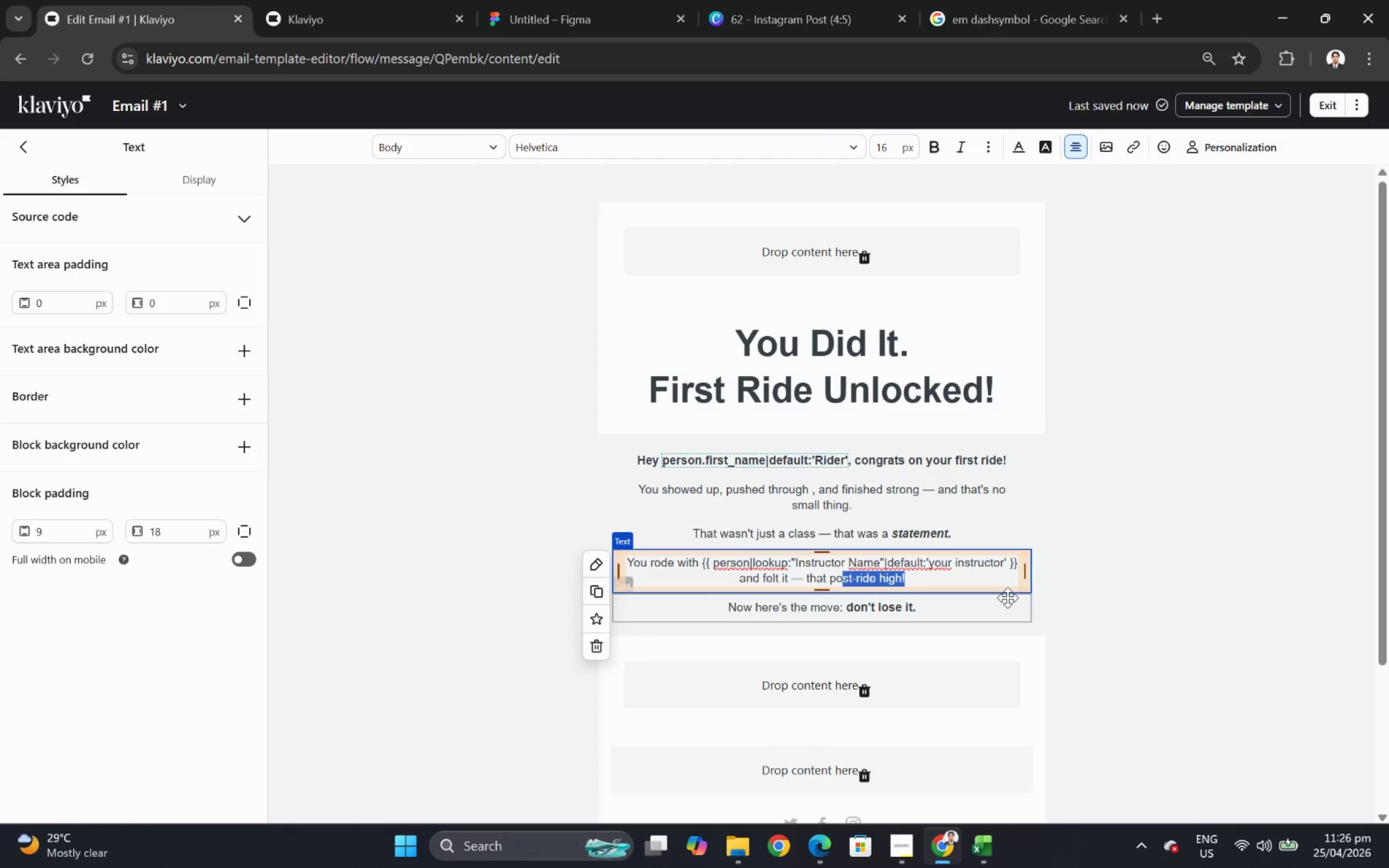 
key(Shift+ArrowLeft)
 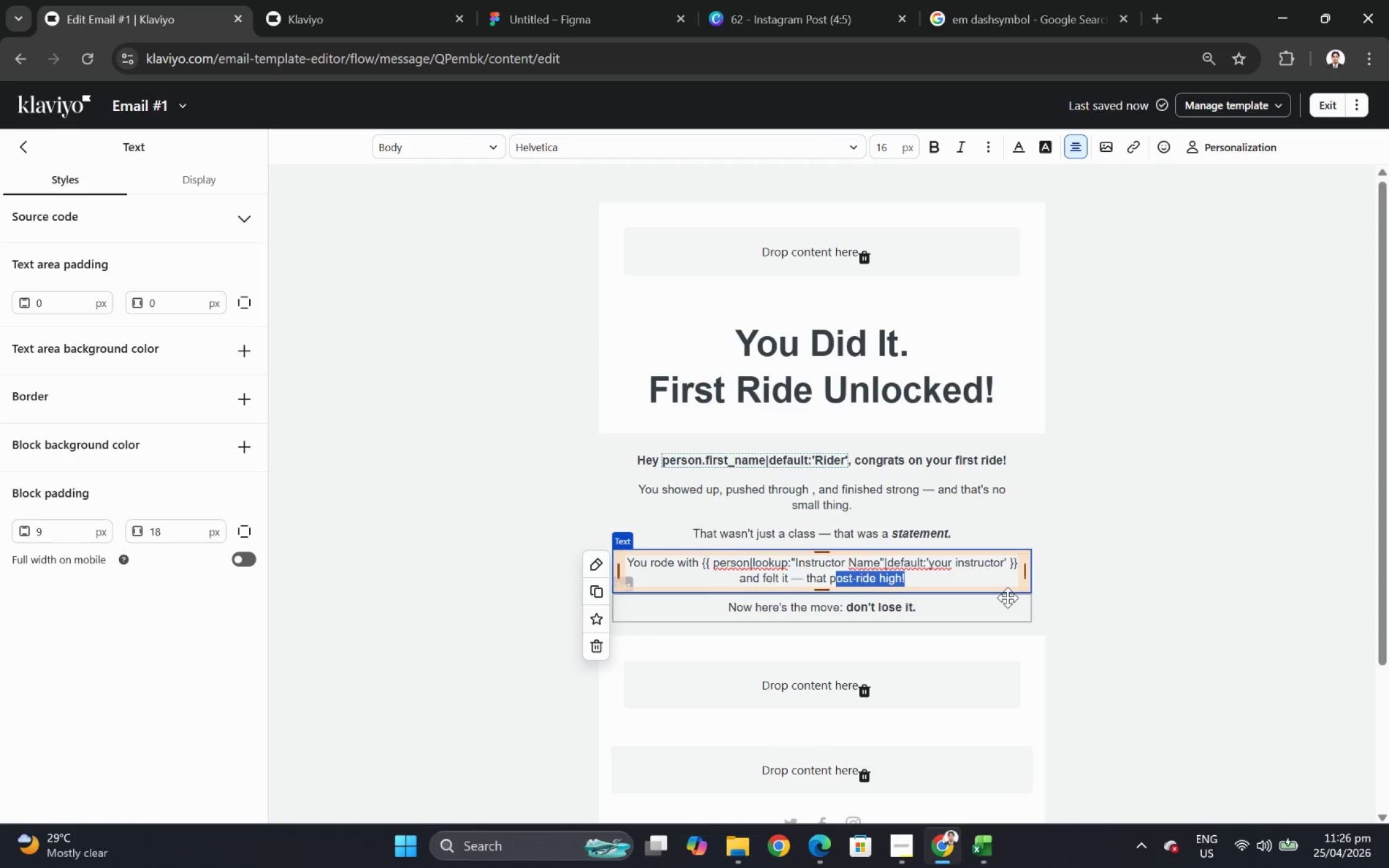 
key(Shift+ArrowLeft)
 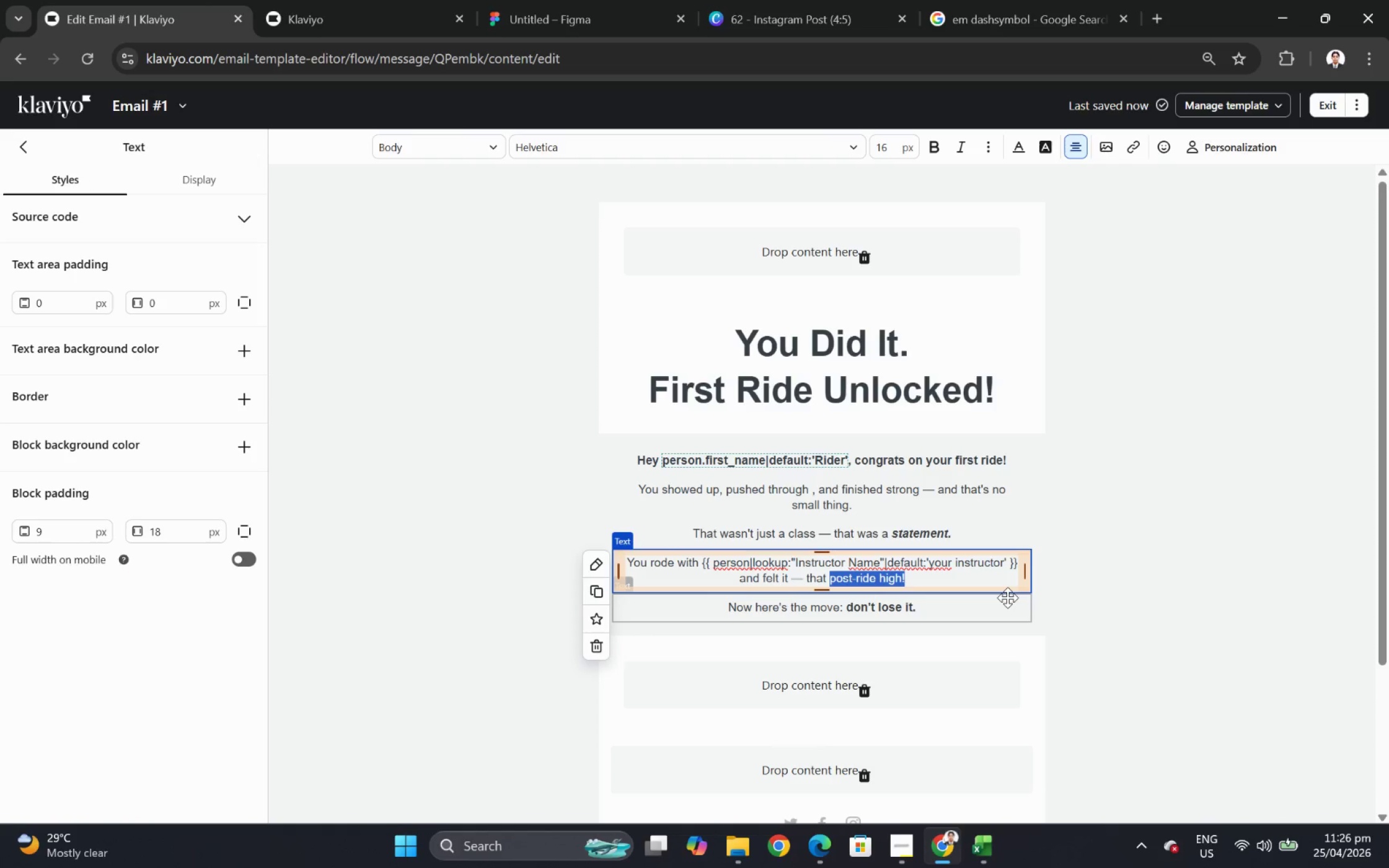 
key(Shift+ArrowLeft)
 